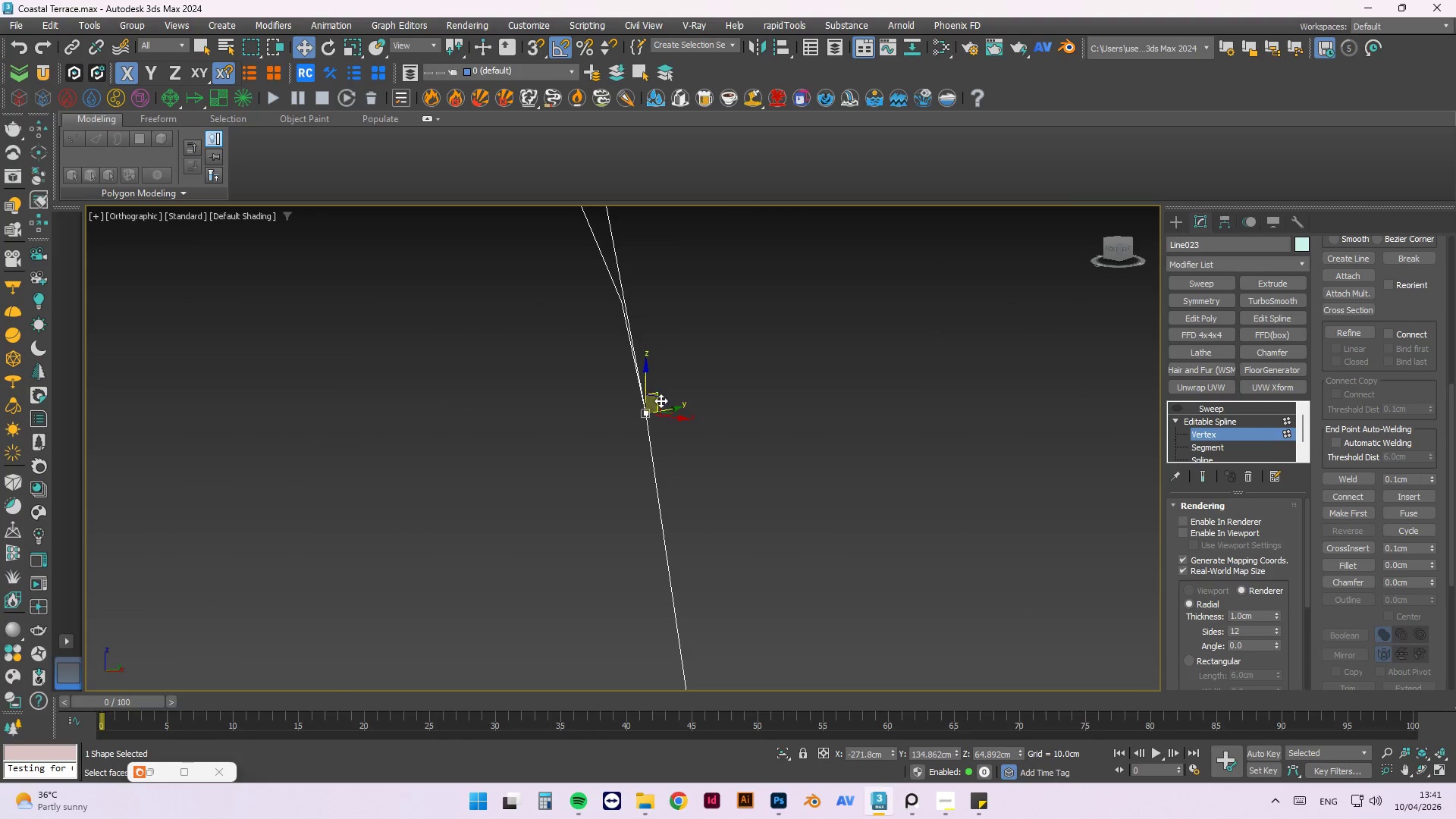 
left_click_drag(start_coordinate=[728, 395], to_coordinate=[533, 484])
 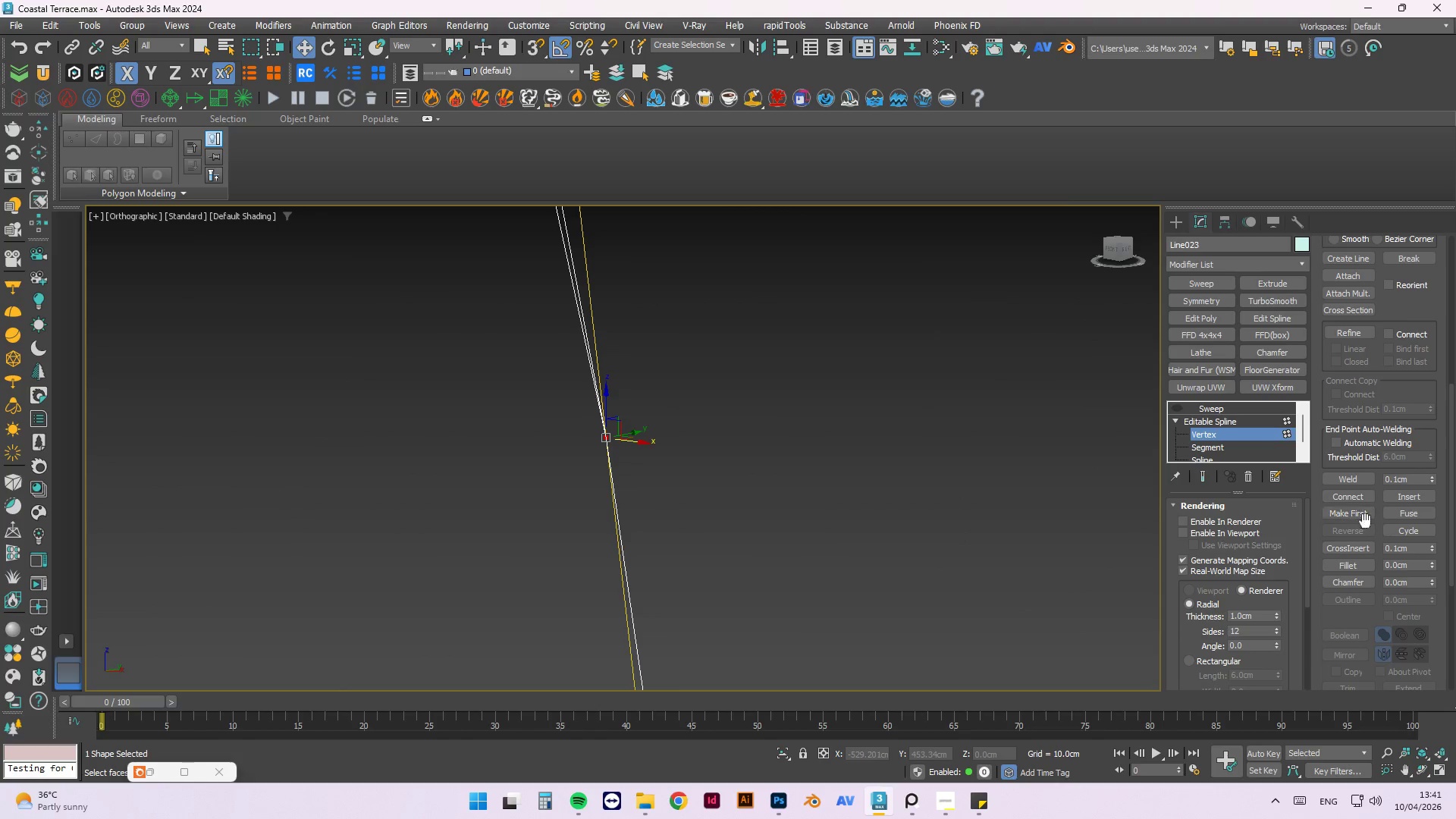 
scroll: coordinate [639, 445], scroll_direction: up, amount: 7.0
 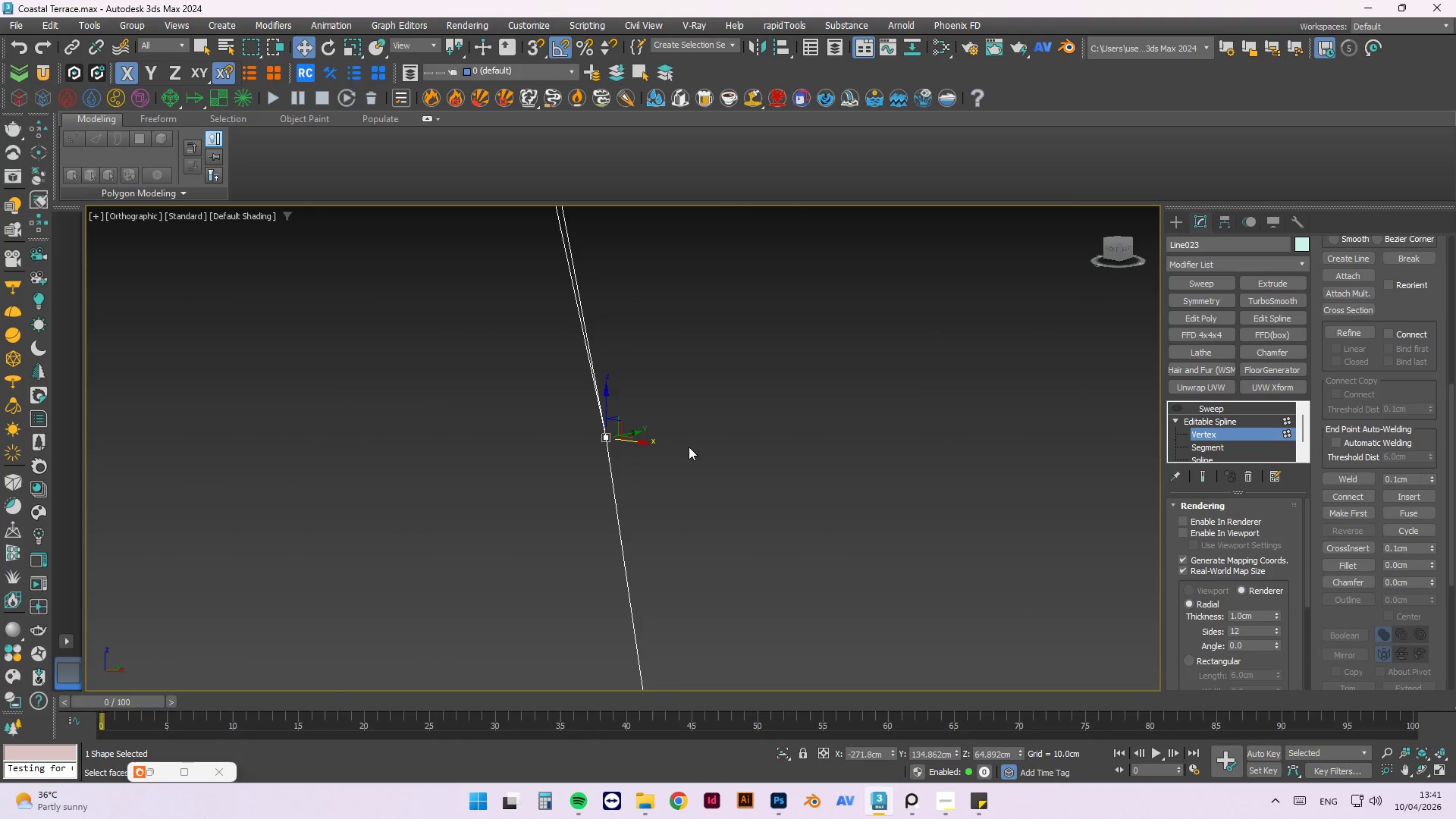 
left_click([1394, 517])
 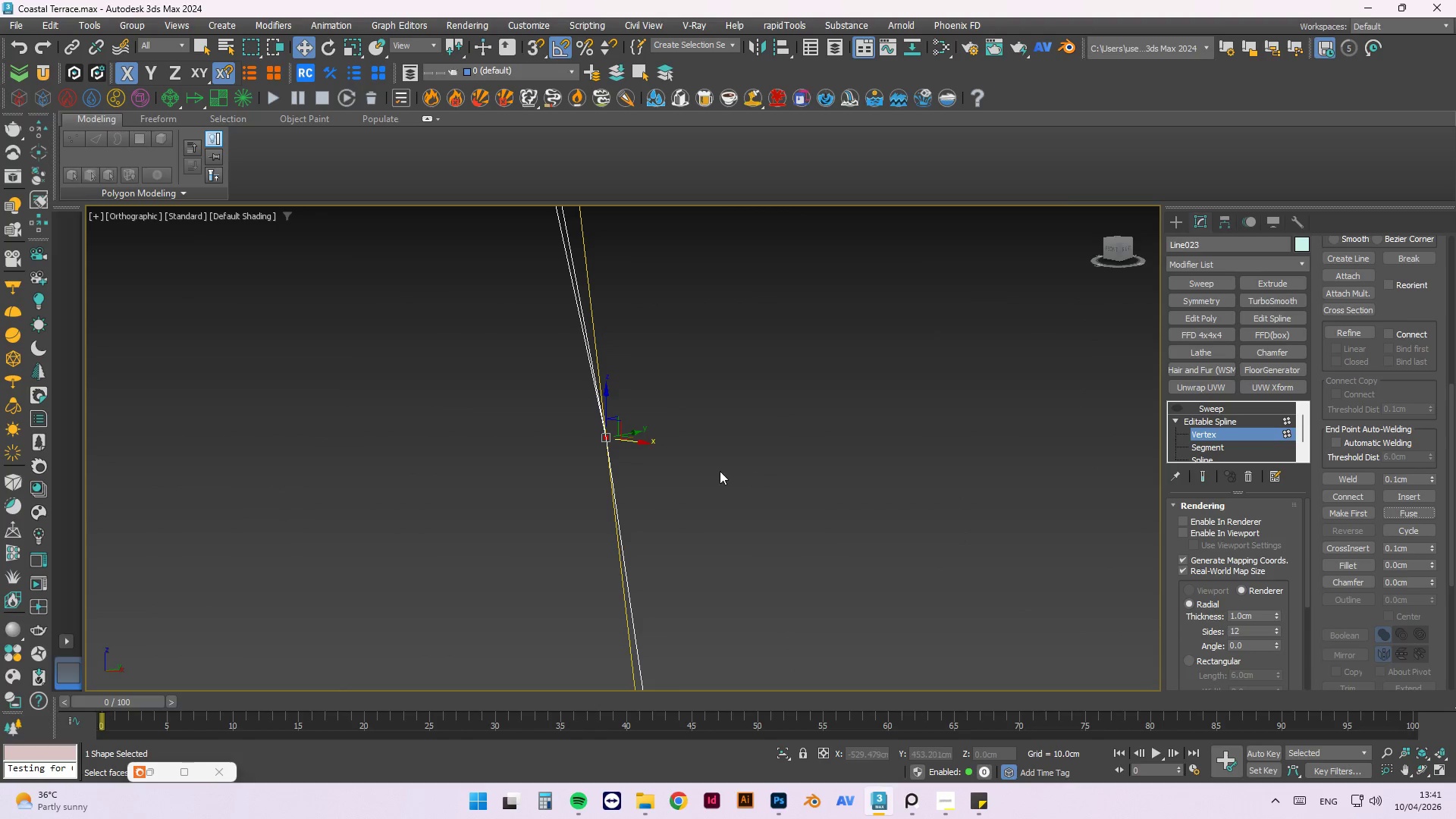 
left_click([726, 457])
 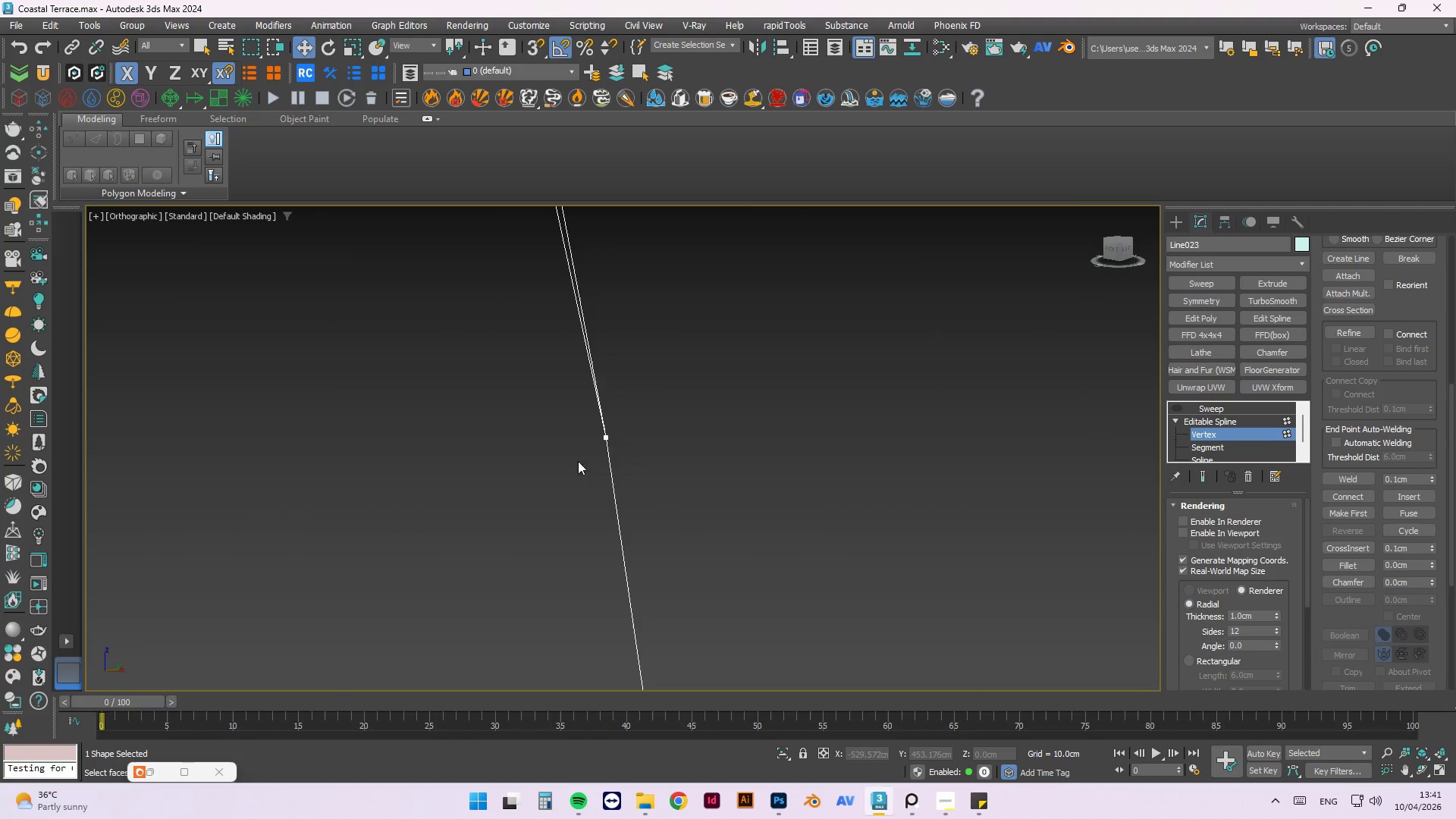 
scroll: coordinate [601, 497], scroll_direction: down, amount: 11.0
 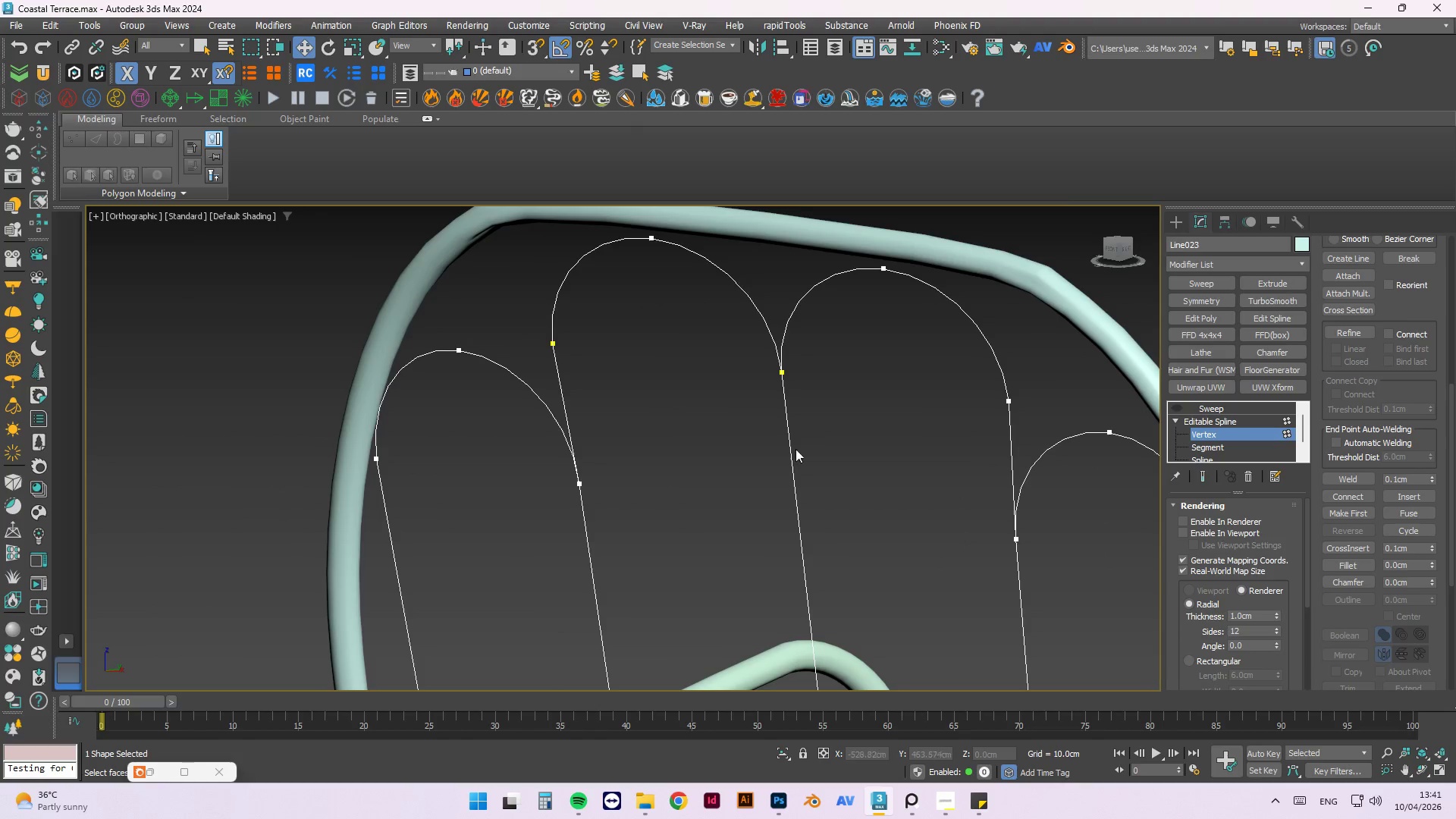 
left_click([788, 362])
 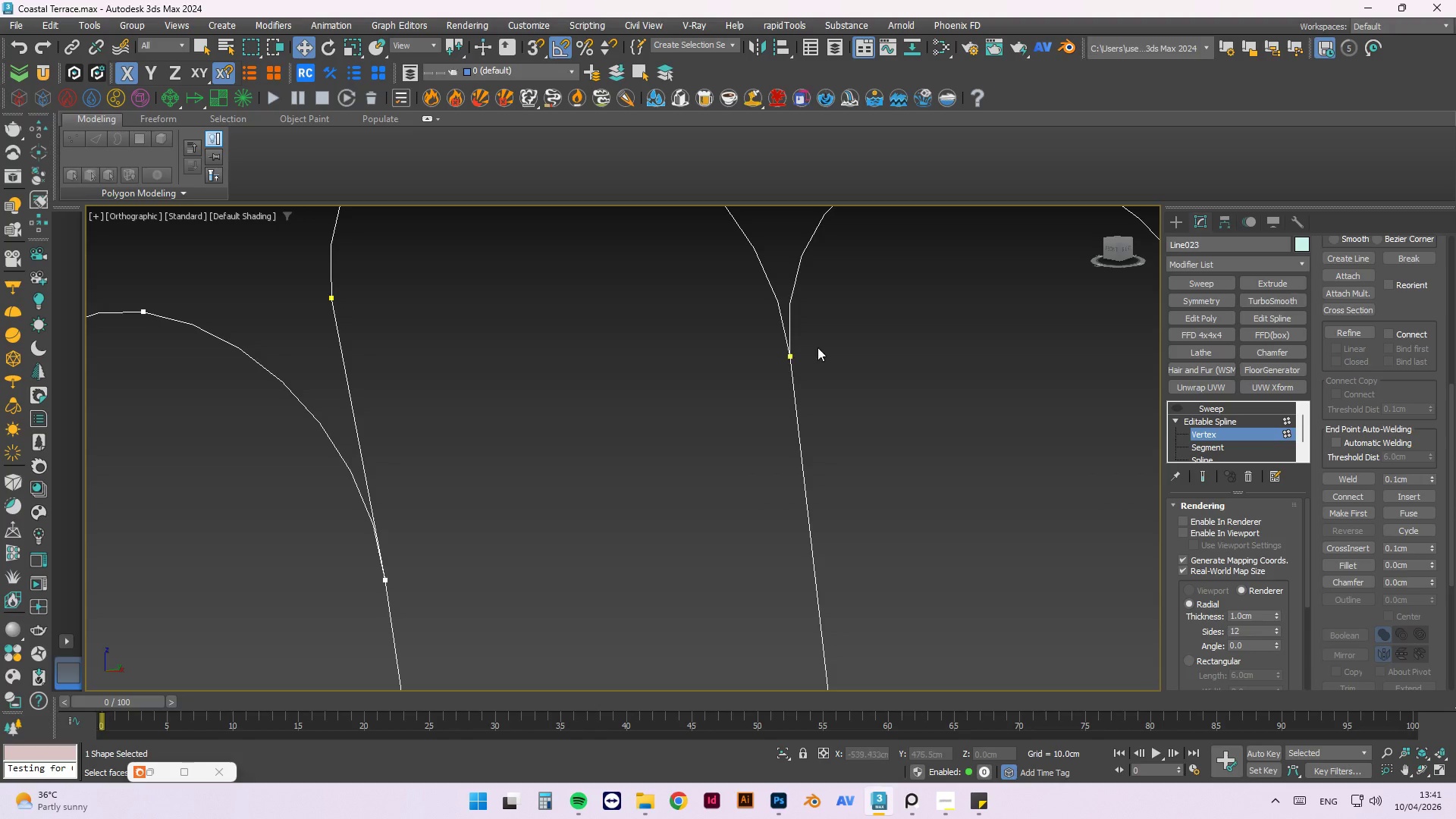 
scroll: coordinate [774, 388], scroll_direction: up, amount: 2.0
 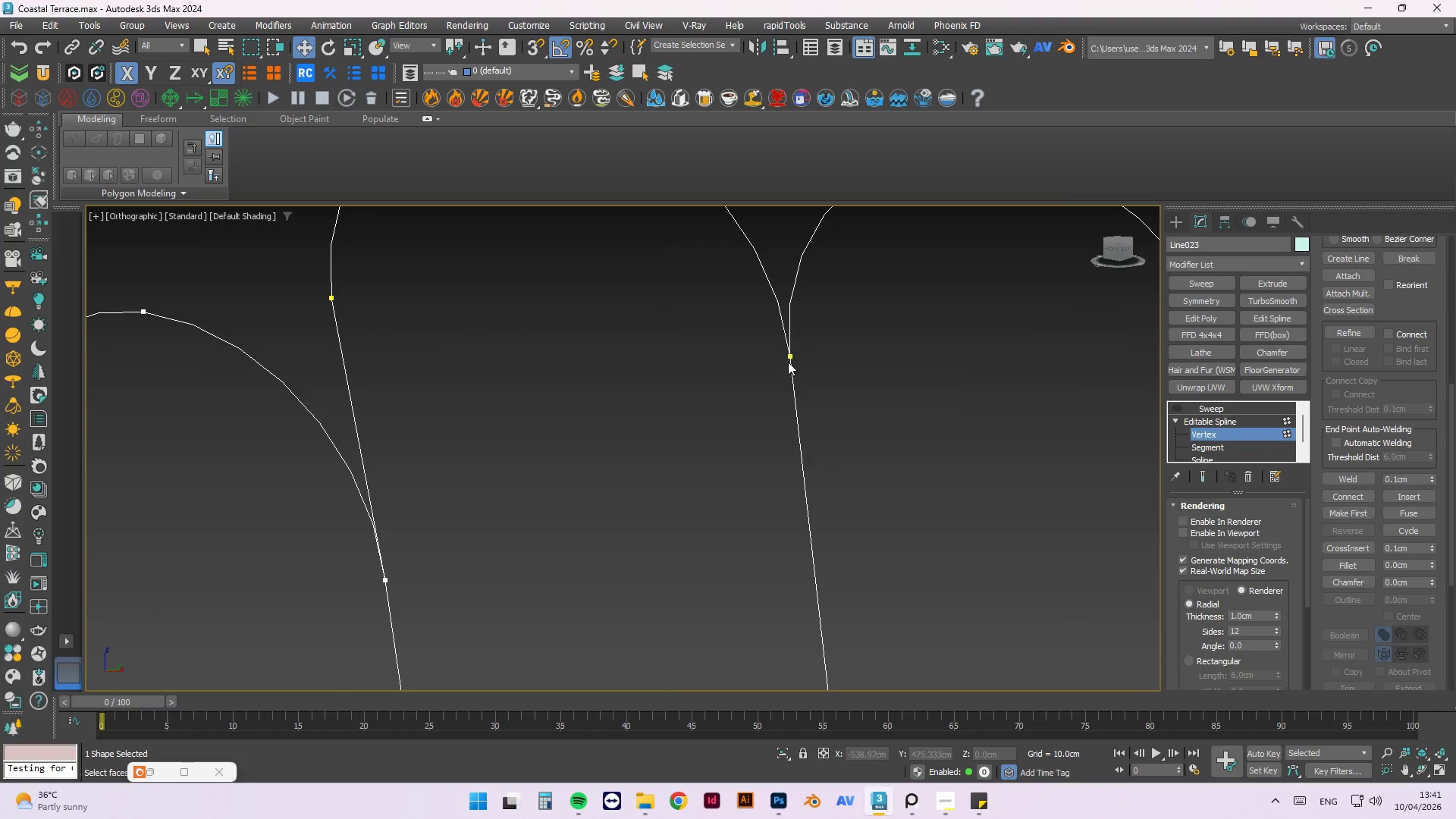 
left_click_drag(start_coordinate=[839, 339], to_coordinate=[749, 375])
 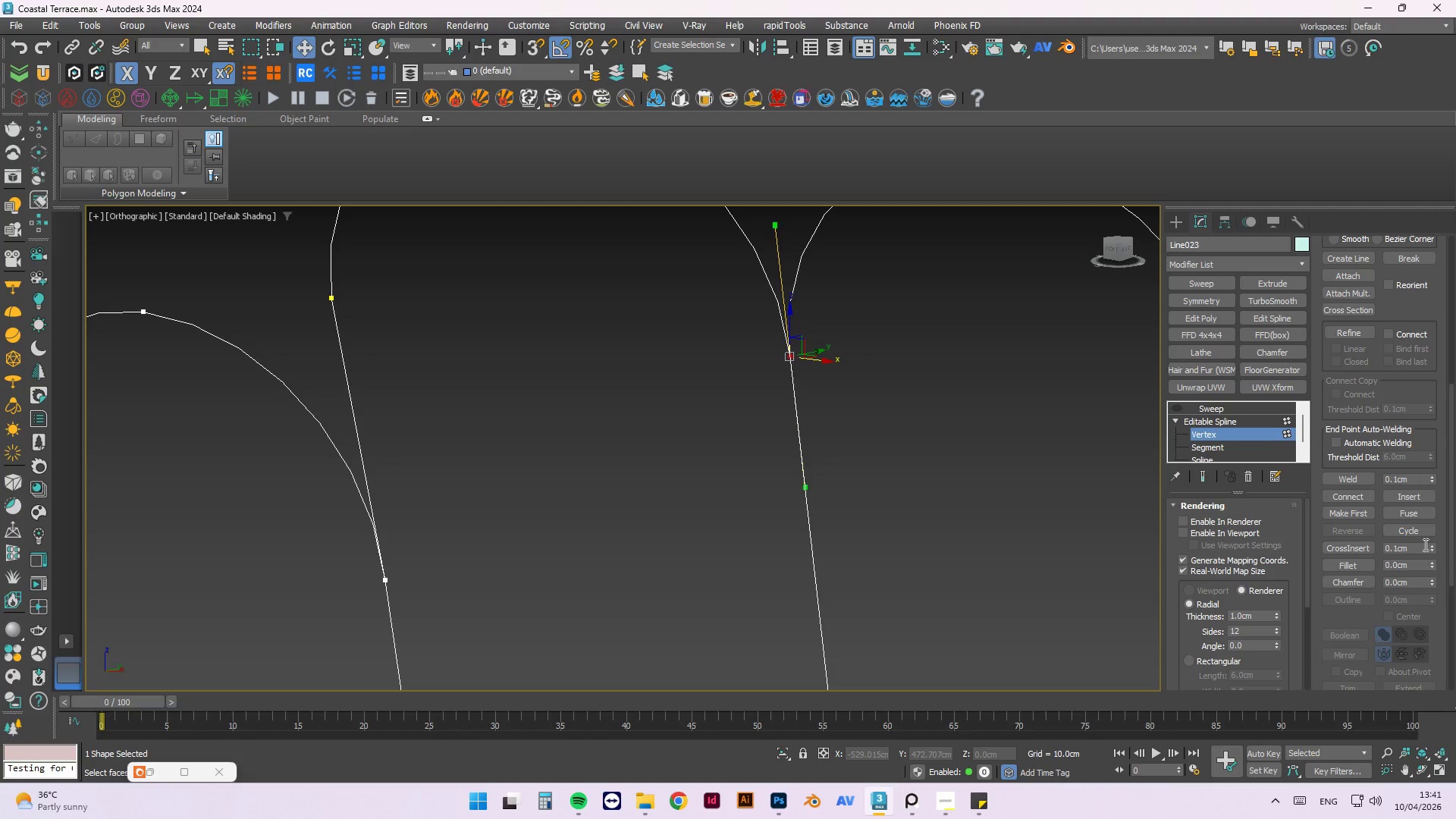 
left_click([1417, 511])
 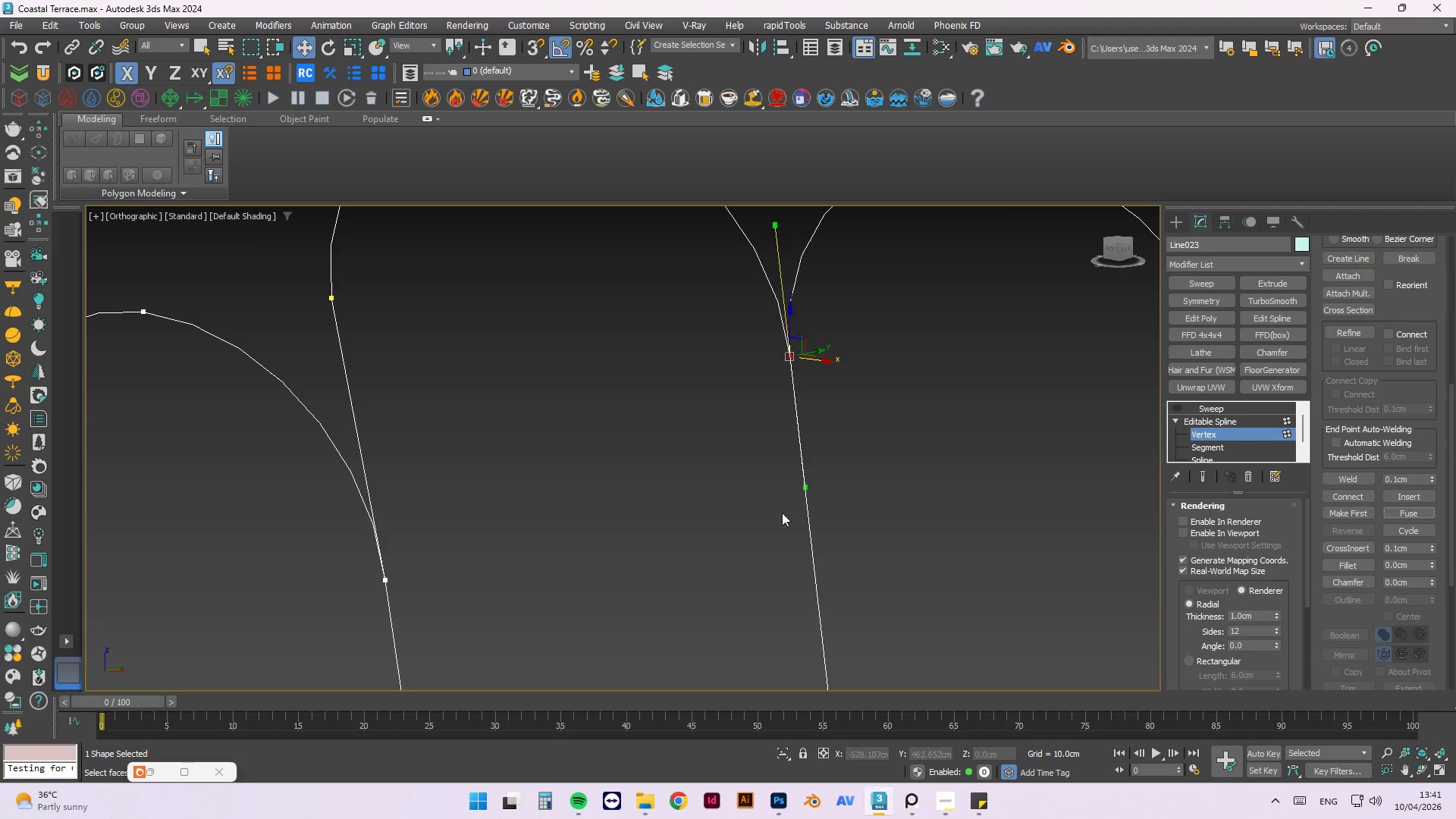 
scroll: coordinate [505, 444], scroll_direction: down, amount: 2.0
 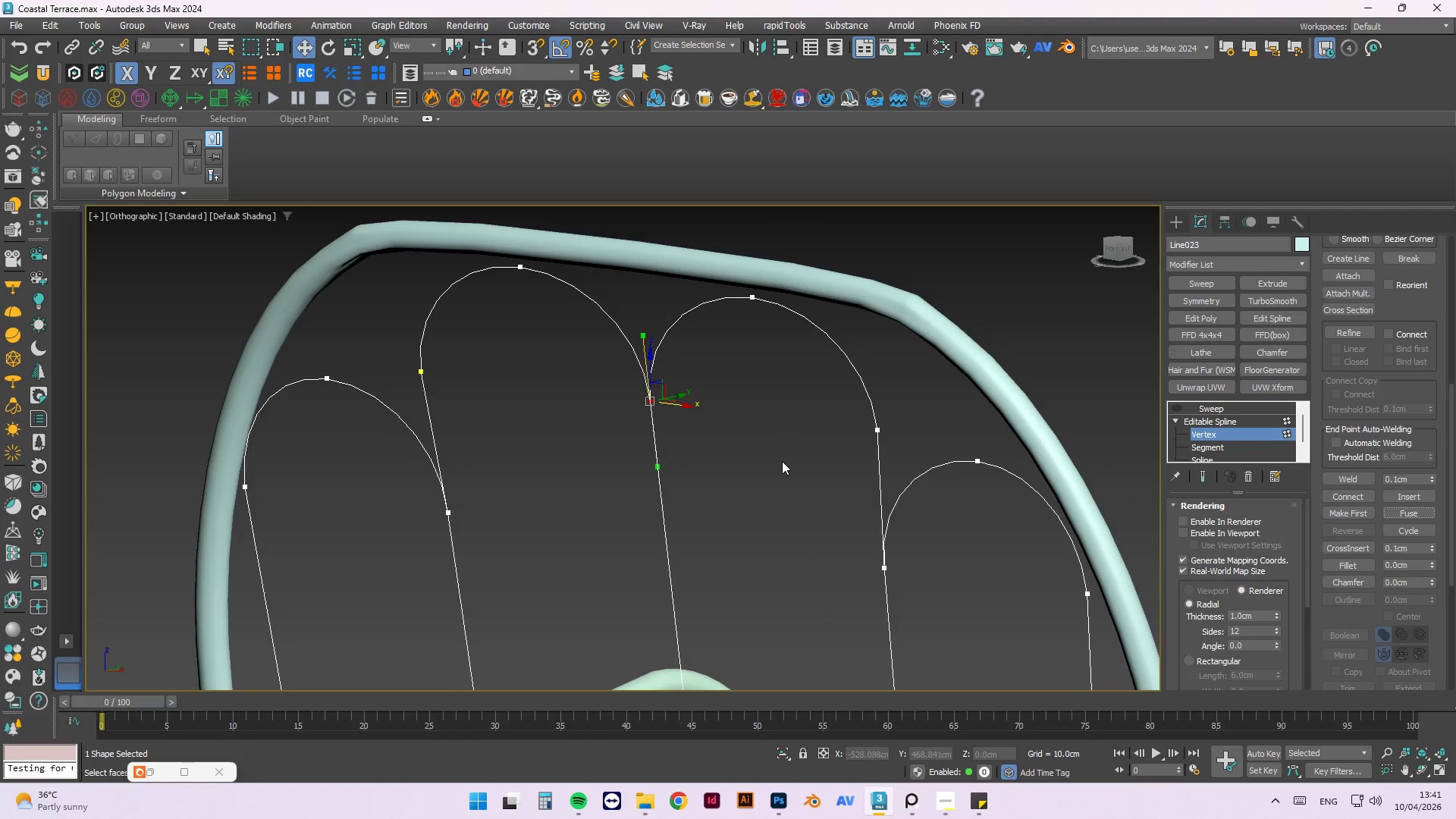 
left_click([781, 462])
 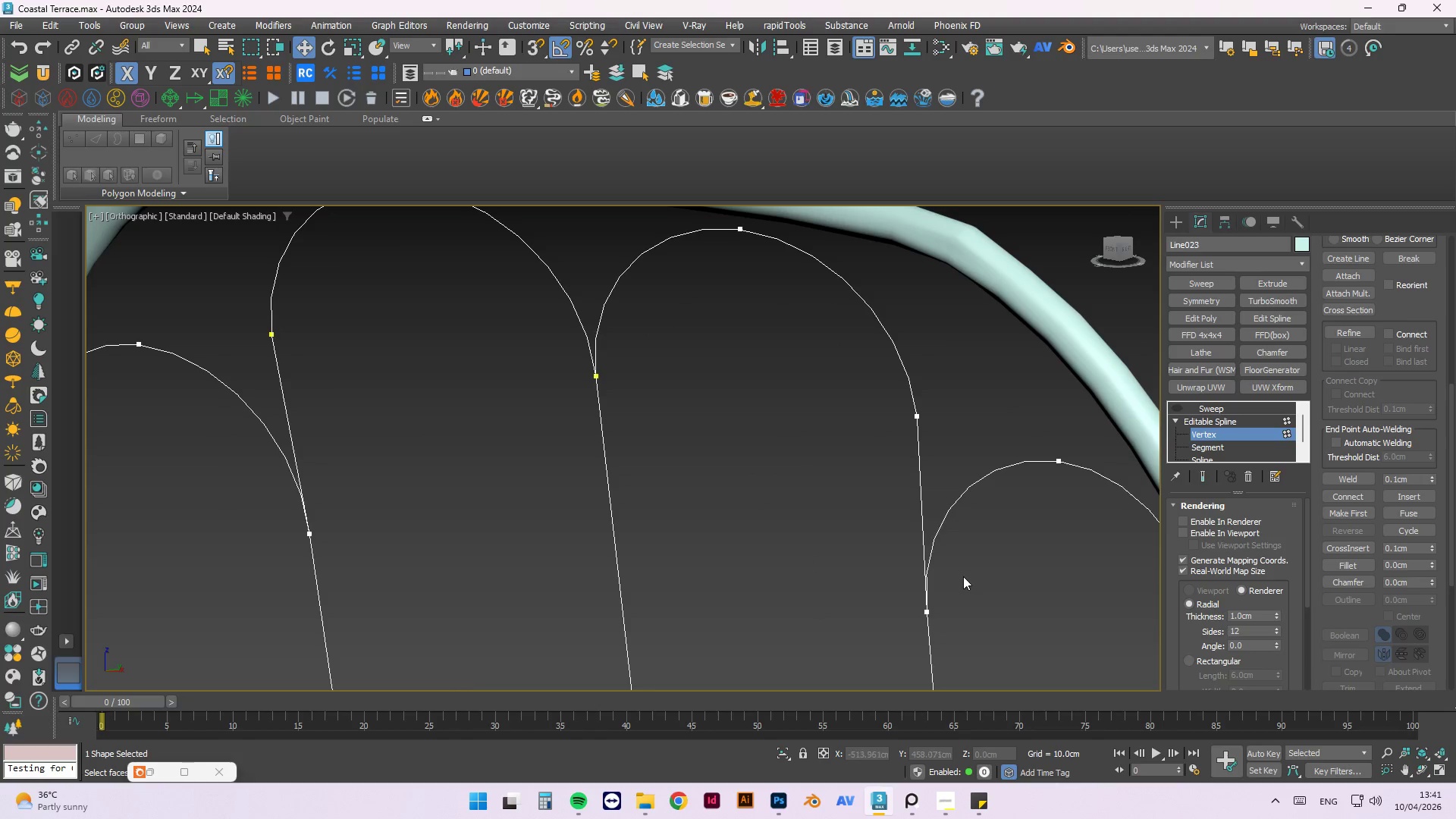 
scroll: coordinate [781, 462], scroll_direction: up, amount: 1.0
 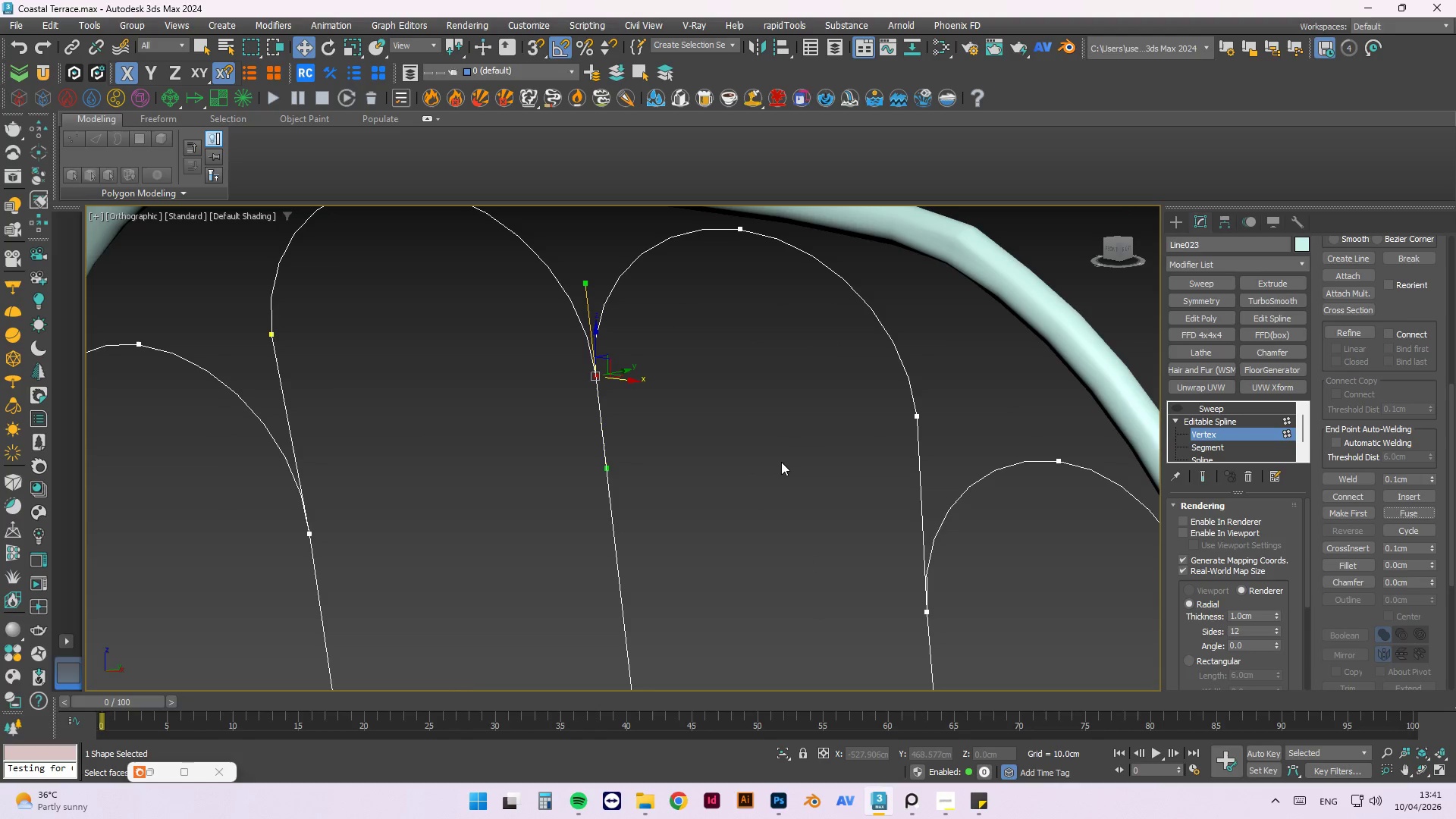 
left_click_drag(start_coordinate=[967, 597], to_coordinate=[882, 638])
 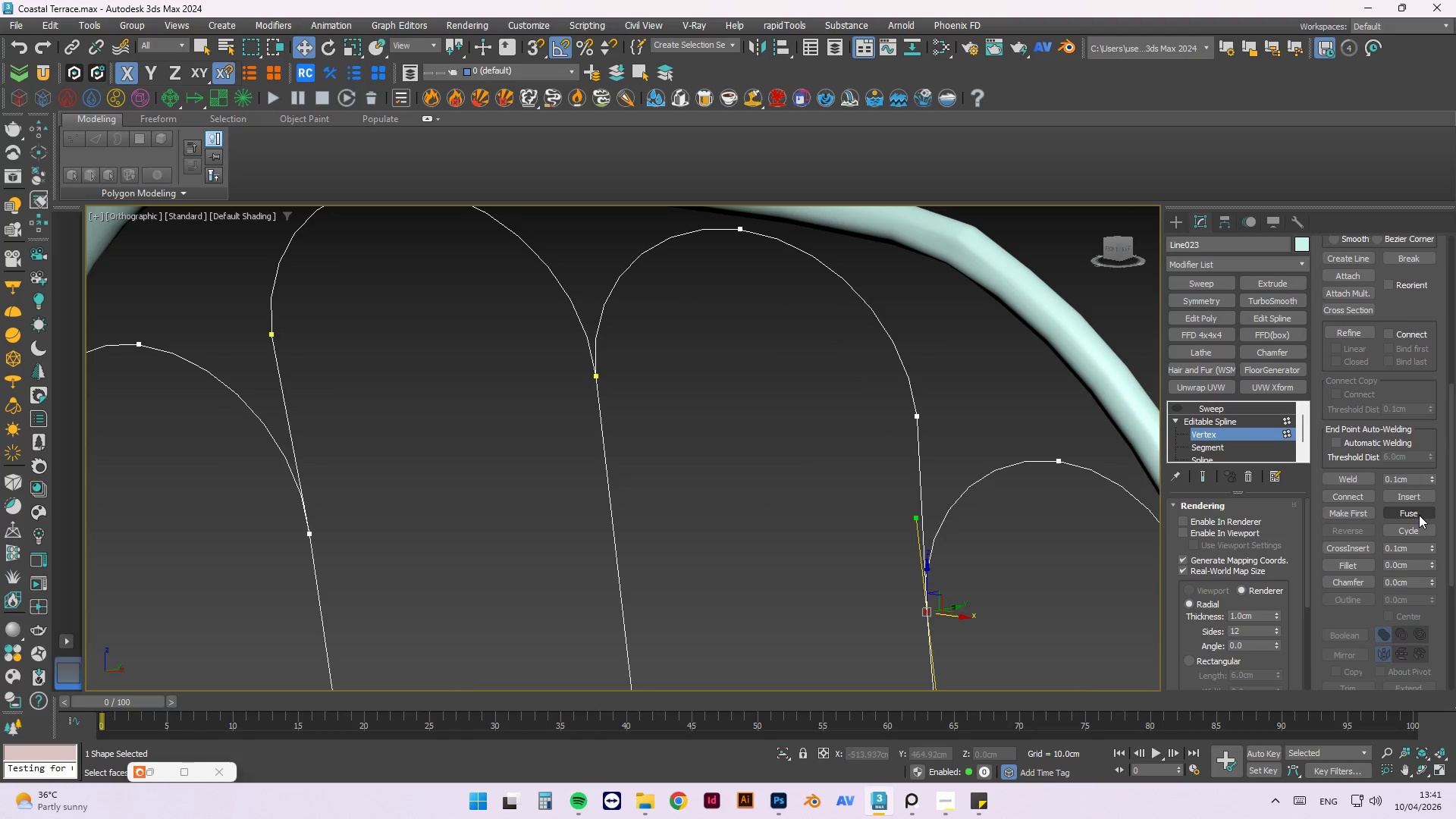 
double_click([855, 458])
 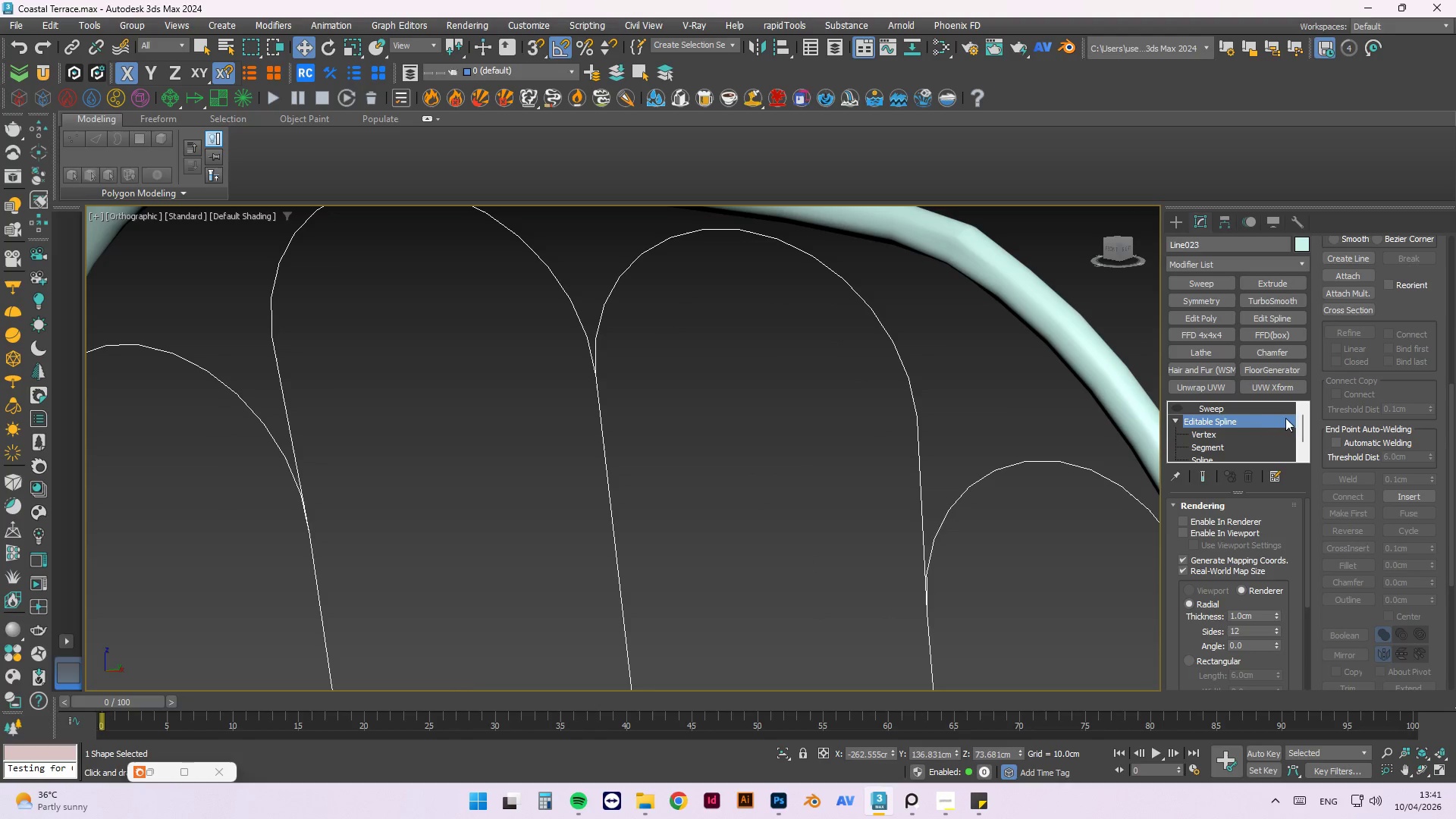 
left_click([1200, 412])
 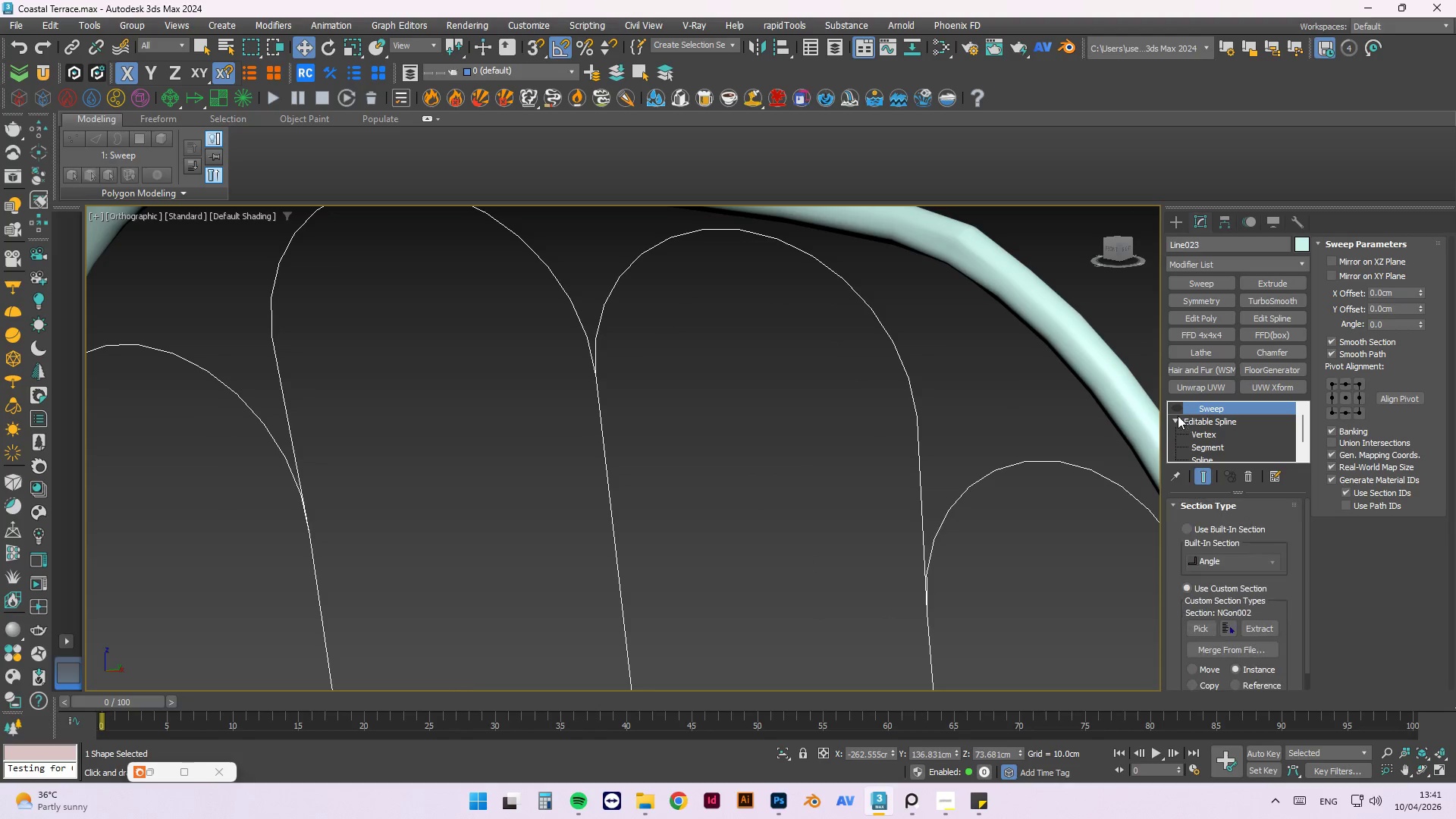 
left_click([1175, 411])
 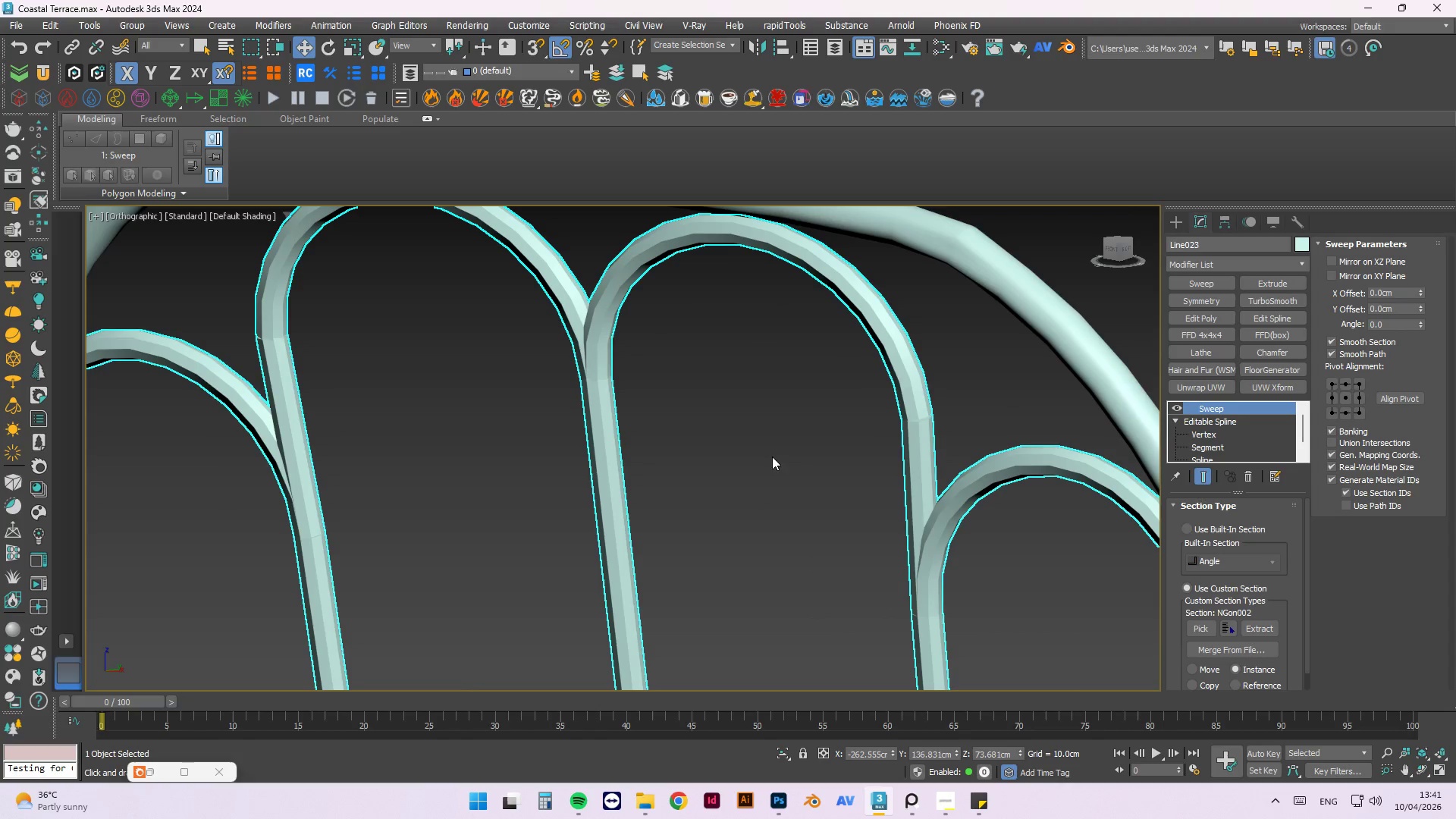 
scroll: coordinate [799, 422], scroll_direction: down, amount: 2.0
 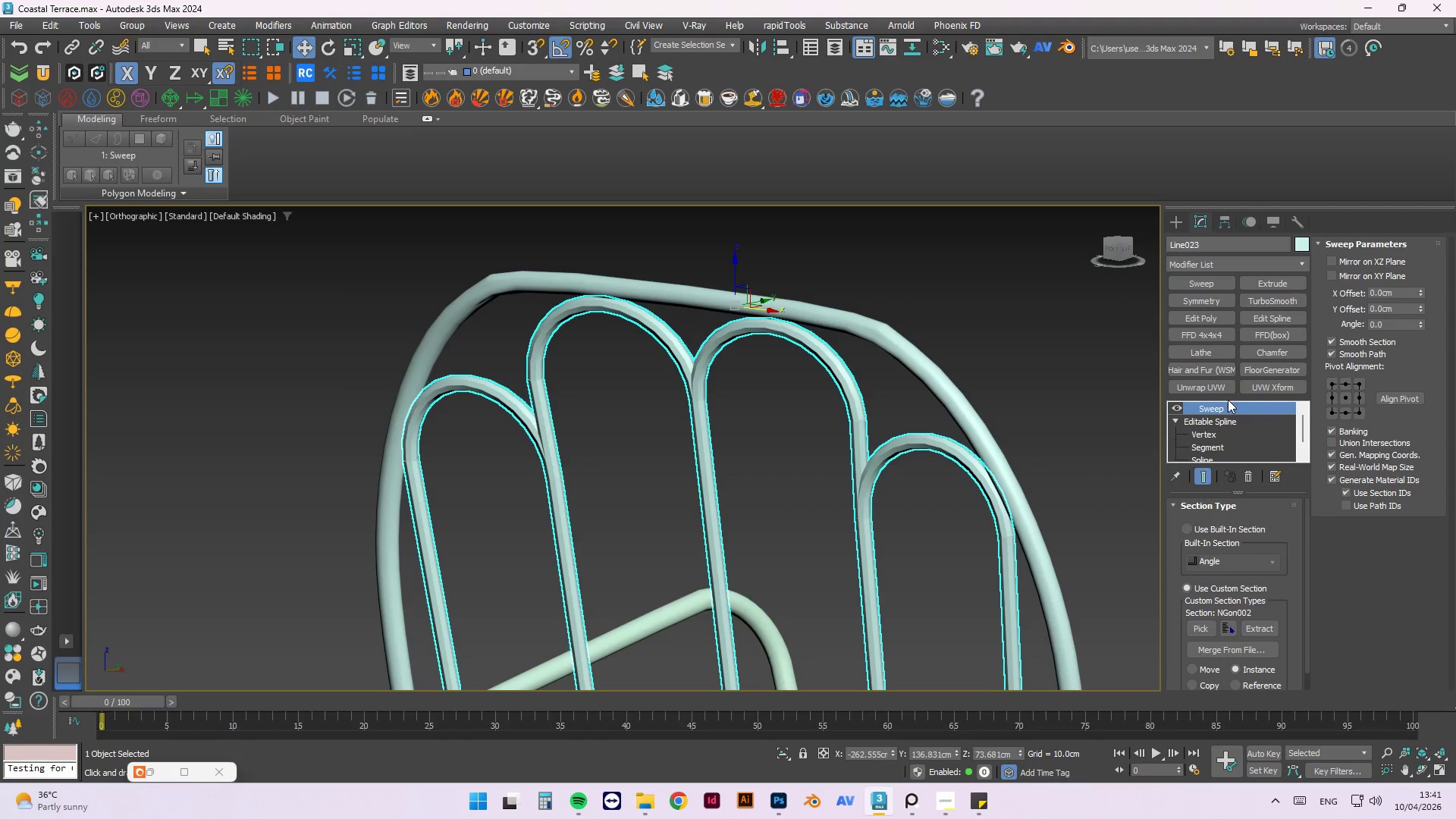 
left_click([1272, 352])
 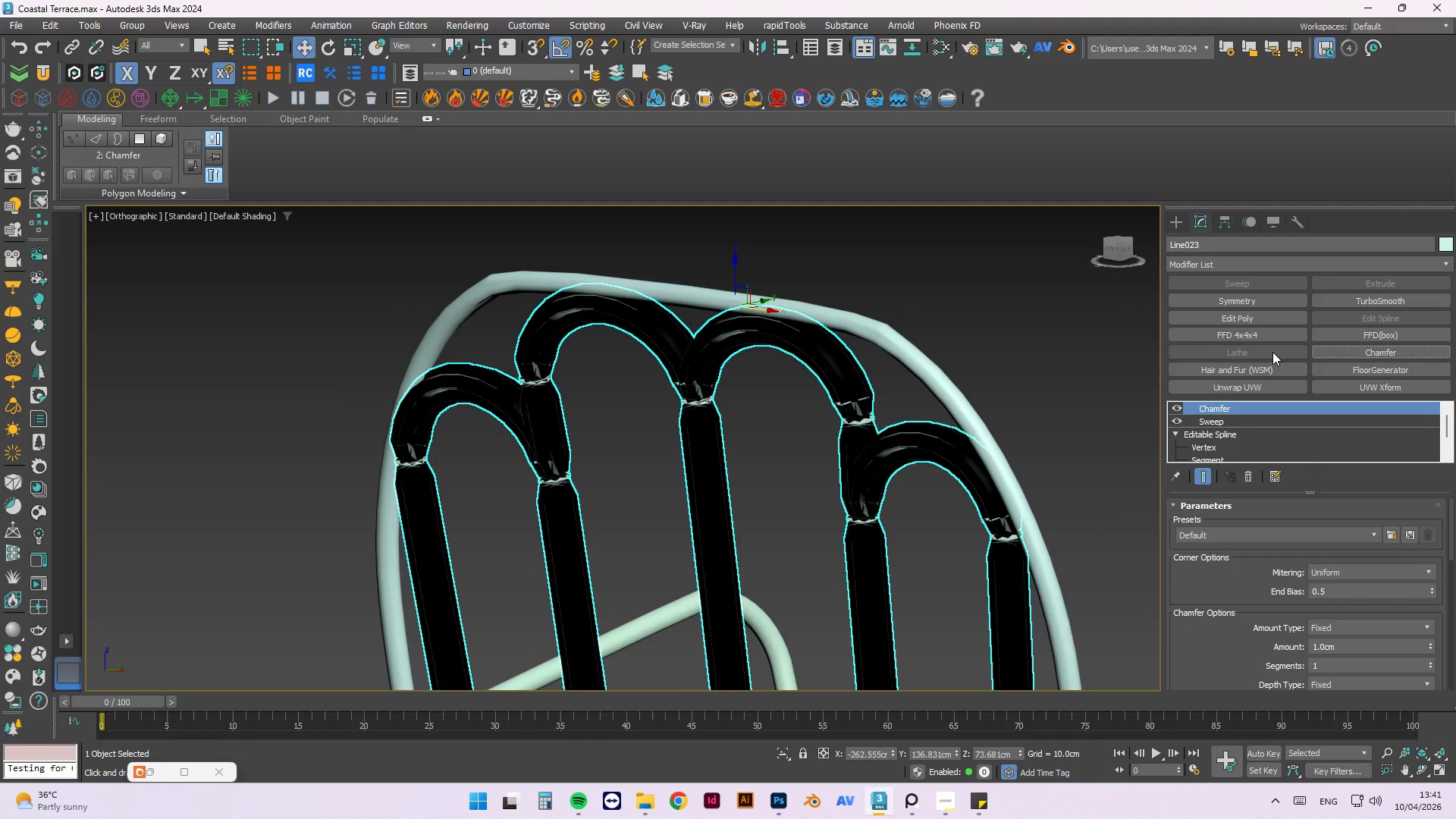 
left_click([1250, 482])
 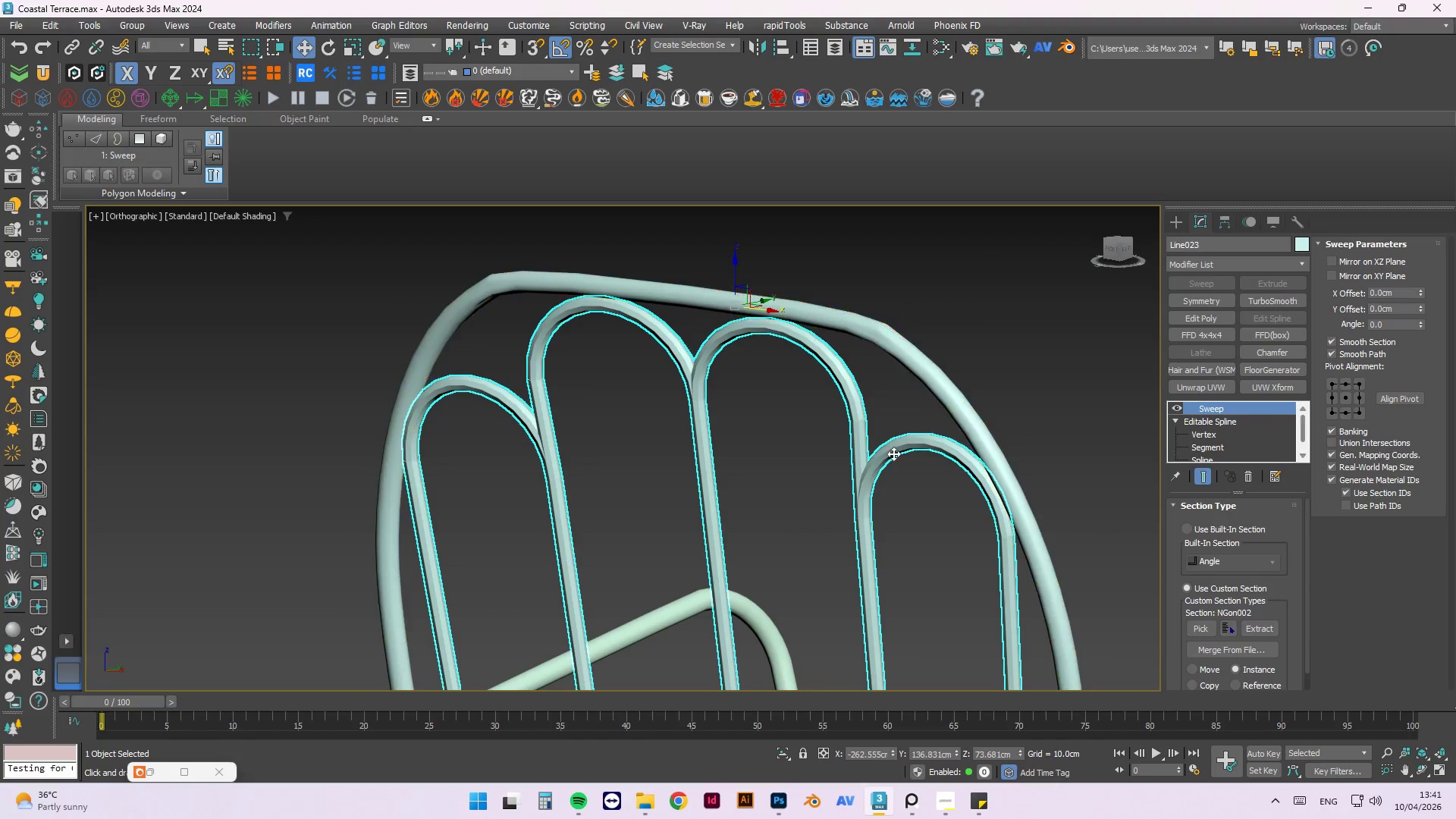 
wait(5.41)
 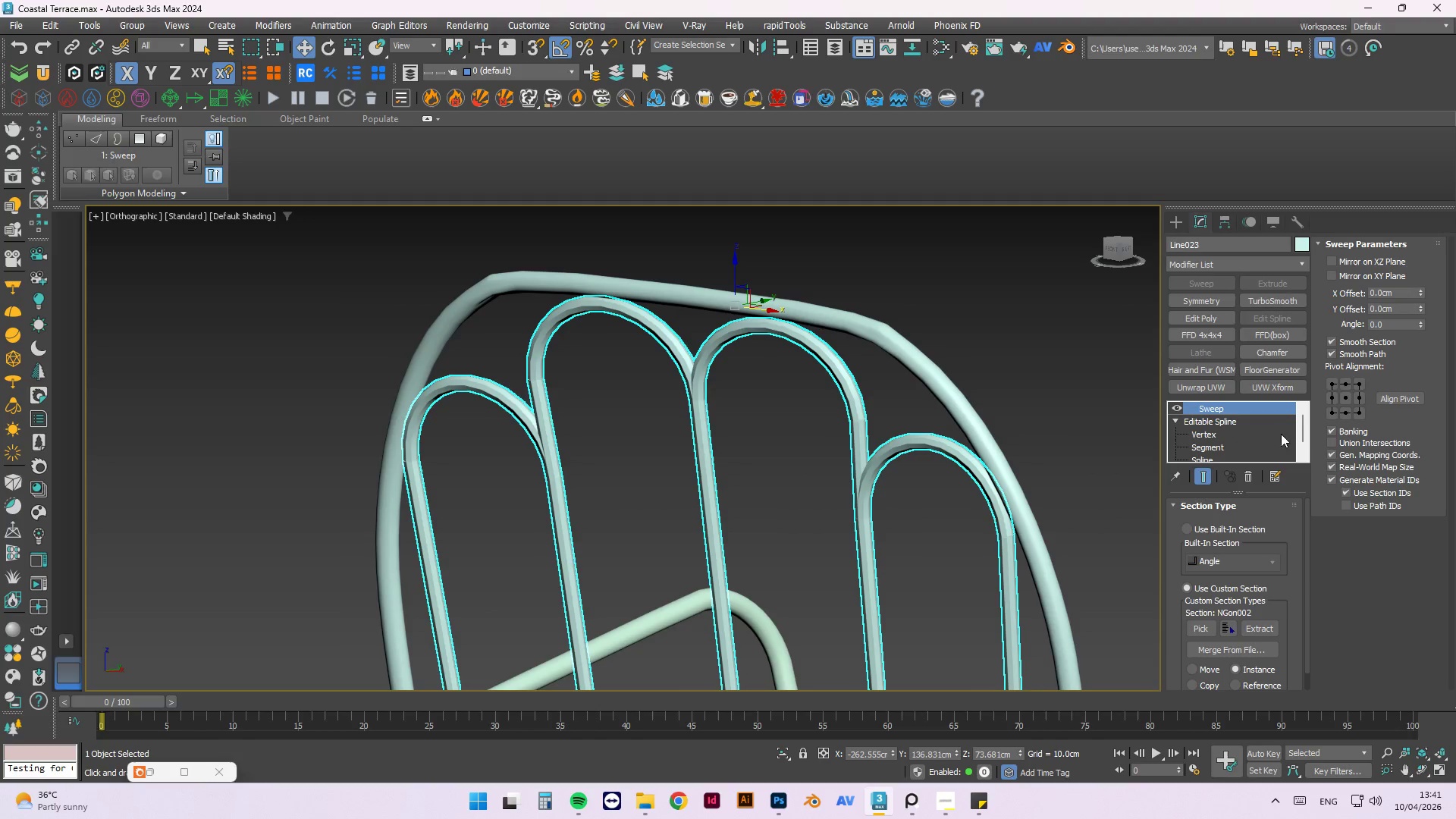 
left_click([1178, 405])
 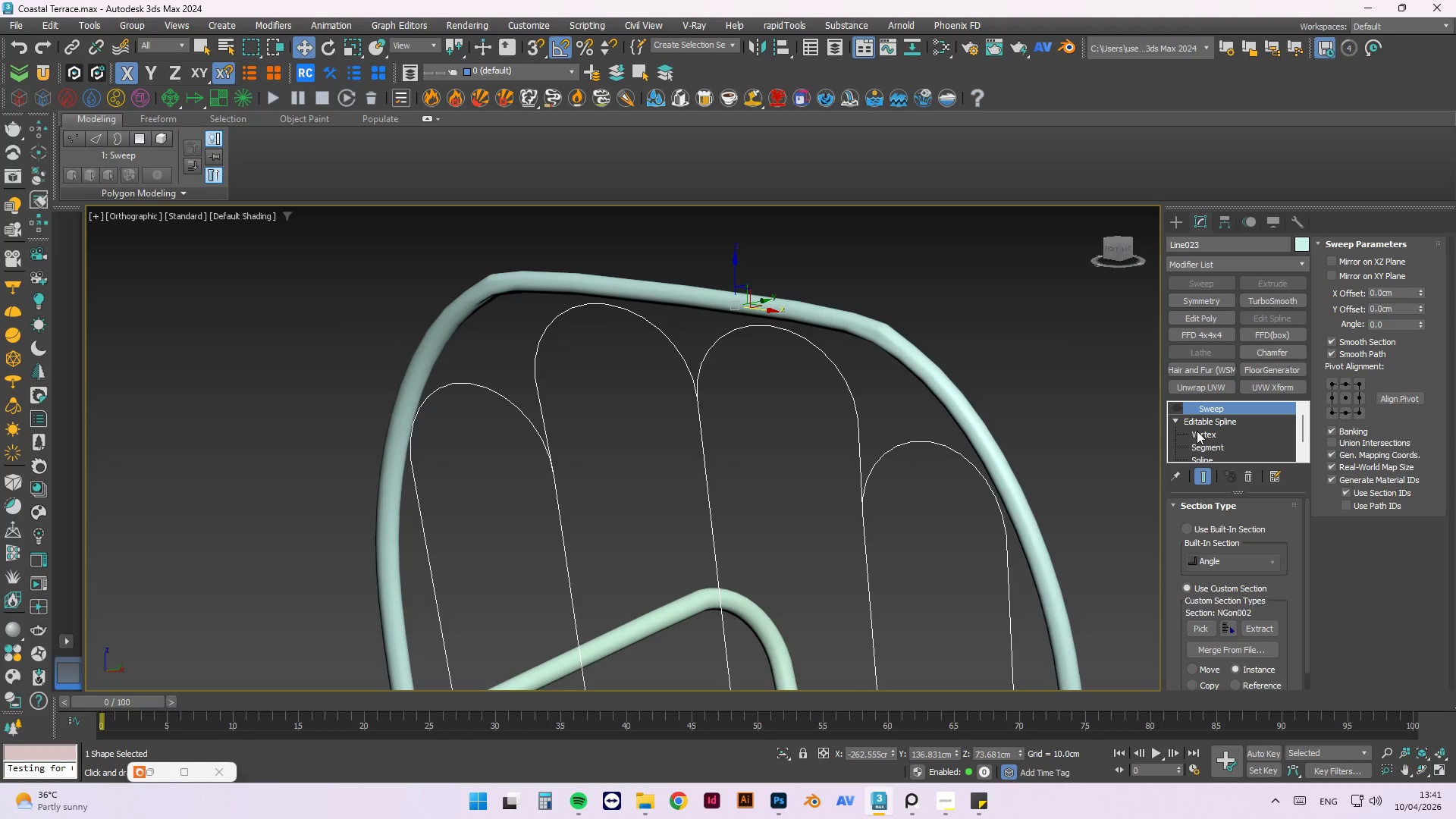 
left_click([1201, 437])
 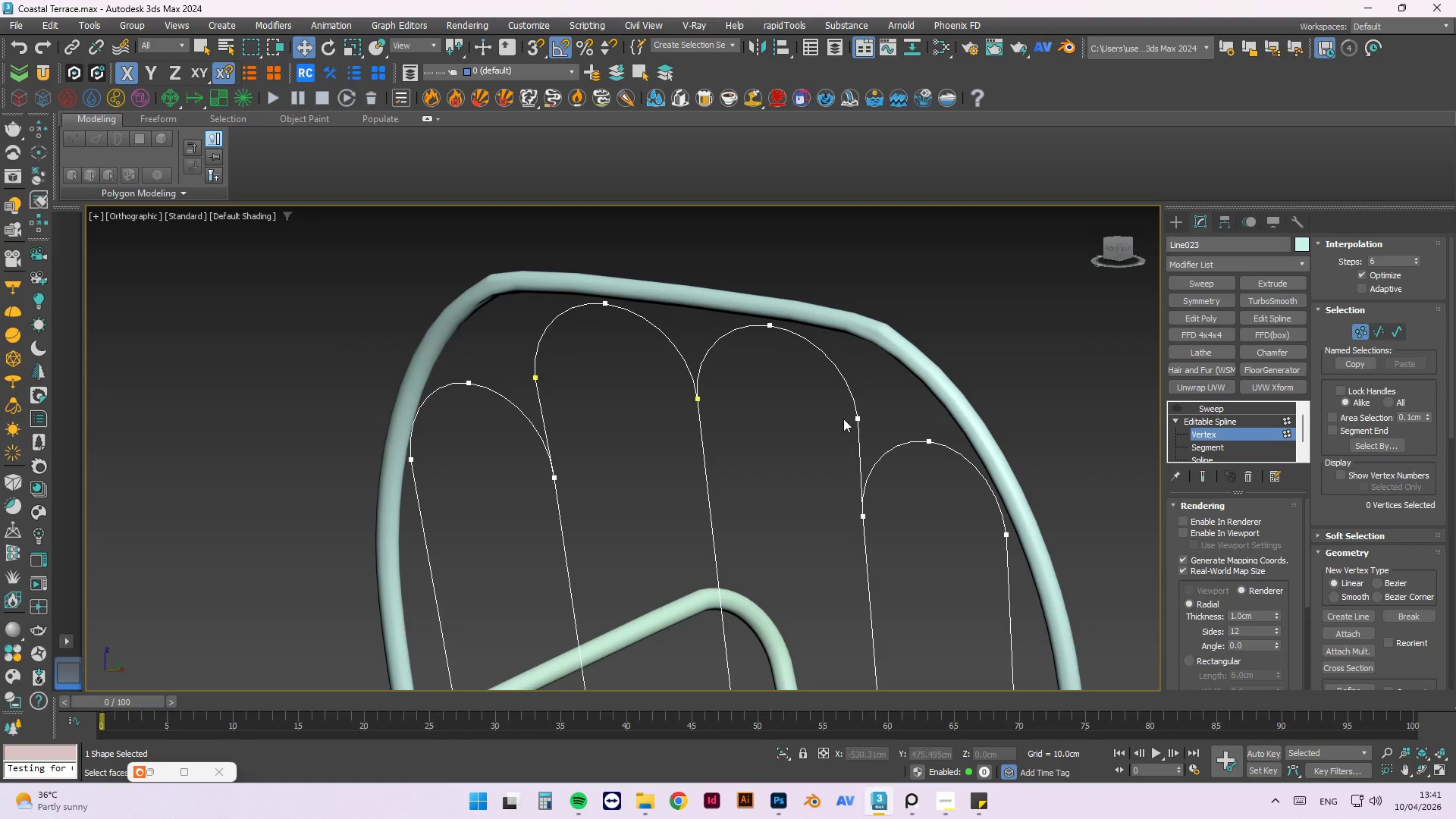 
left_click([856, 419])
 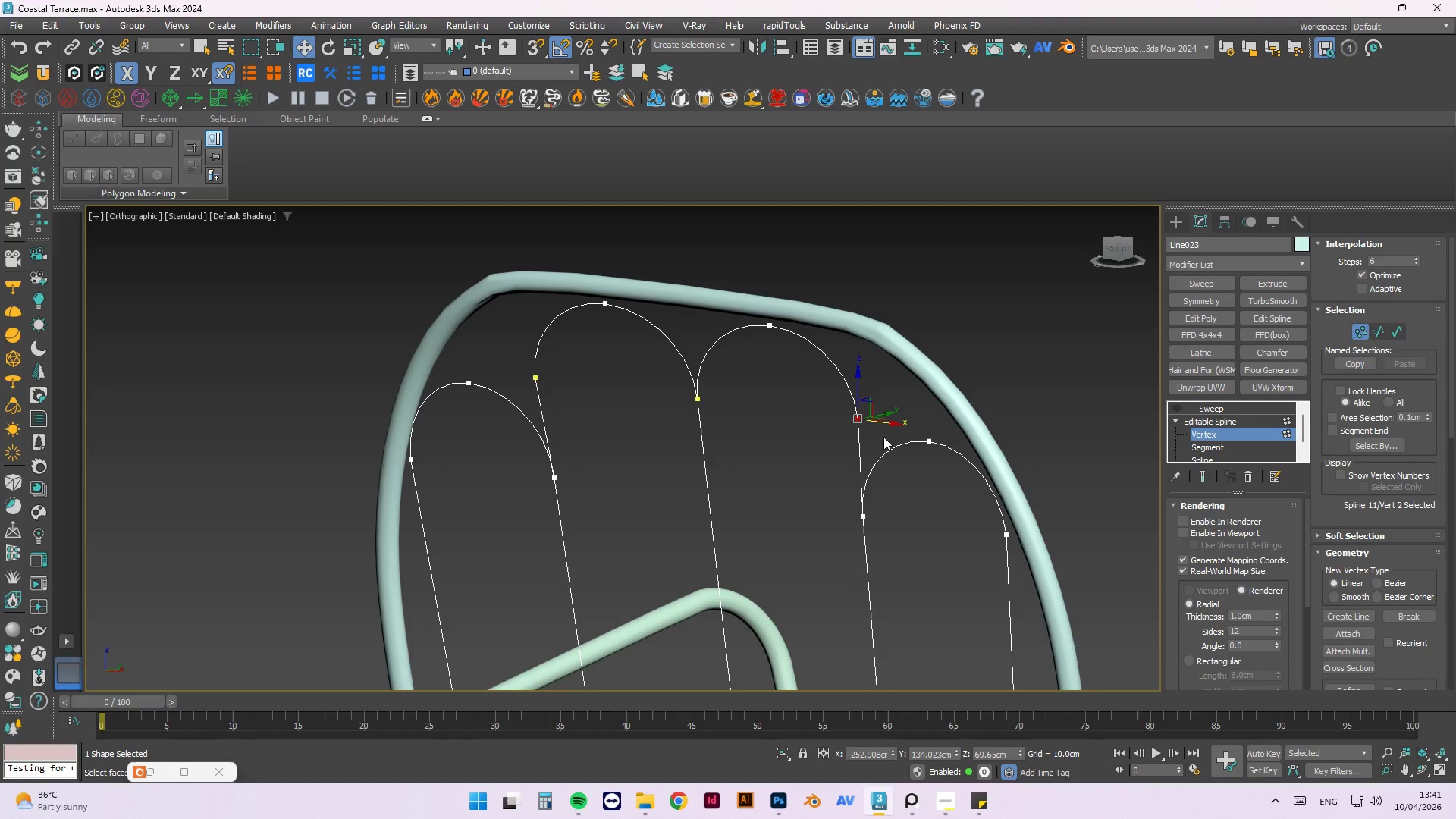 
left_click([890, 384])
 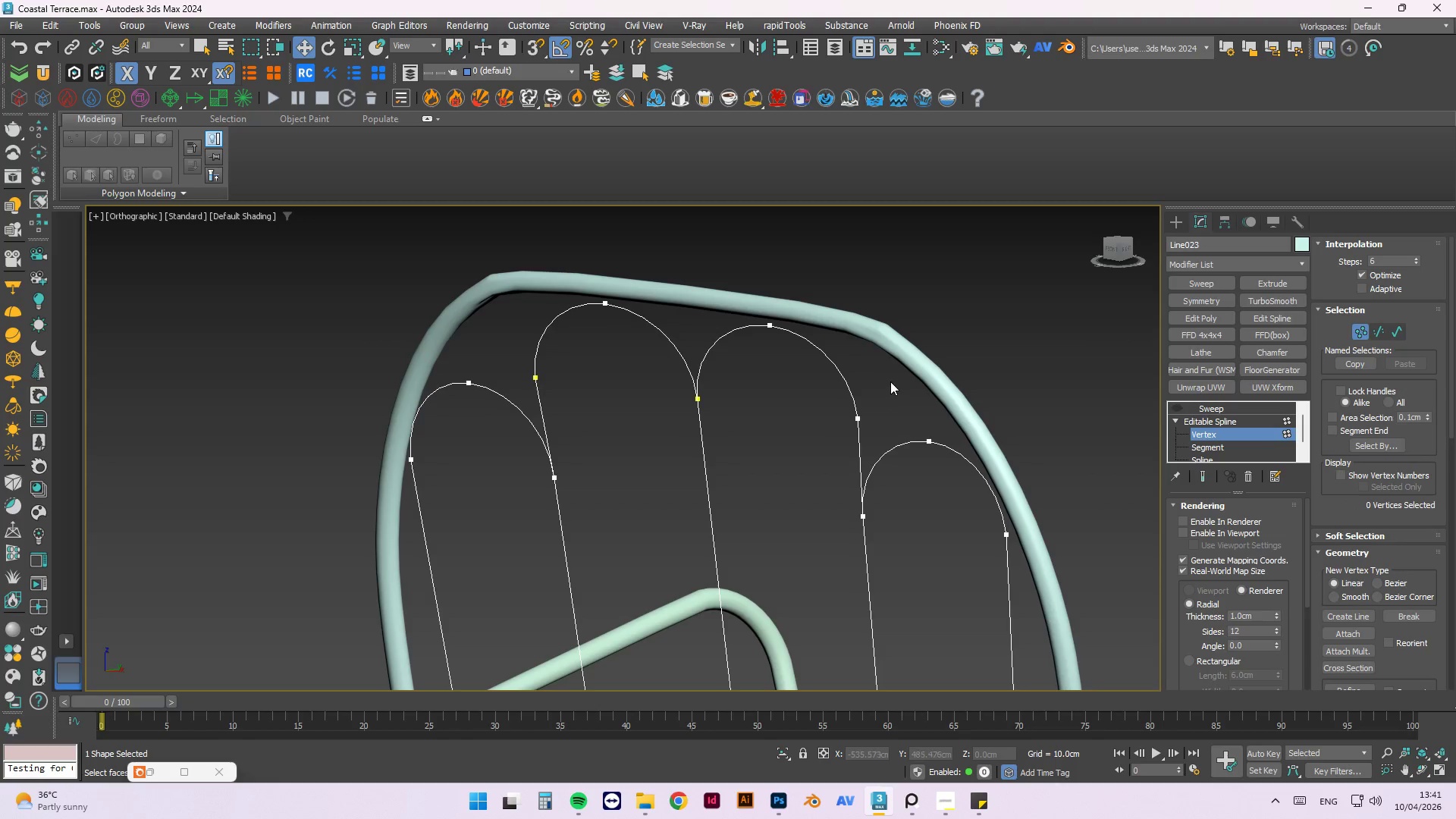 
left_click_drag(start_coordinate=[891, 381], to_coordinate=[825, 444])
 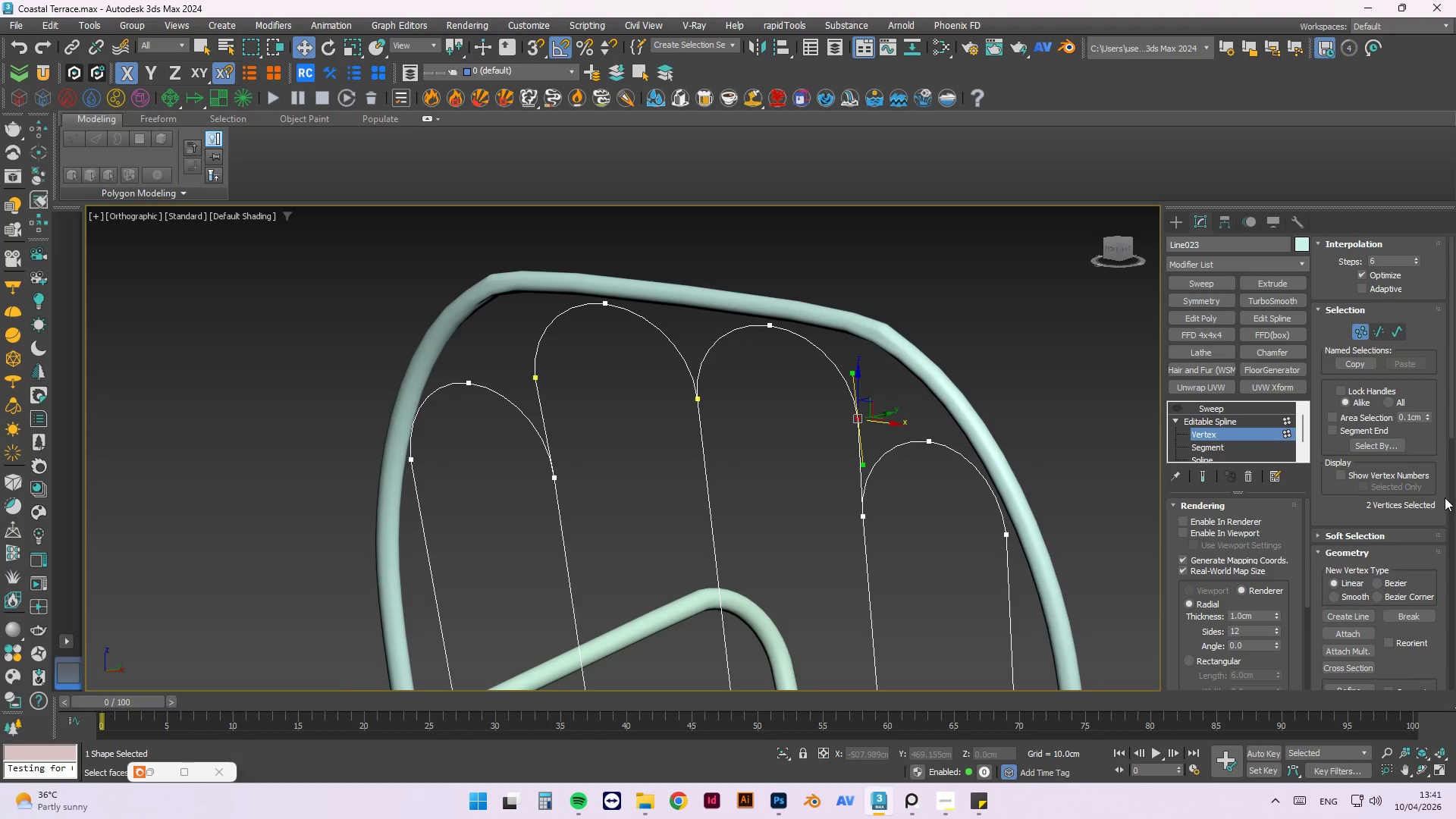 
left_click_drag(start_coordinate=[1452, 421], to_coordinate=[1455, 548])
 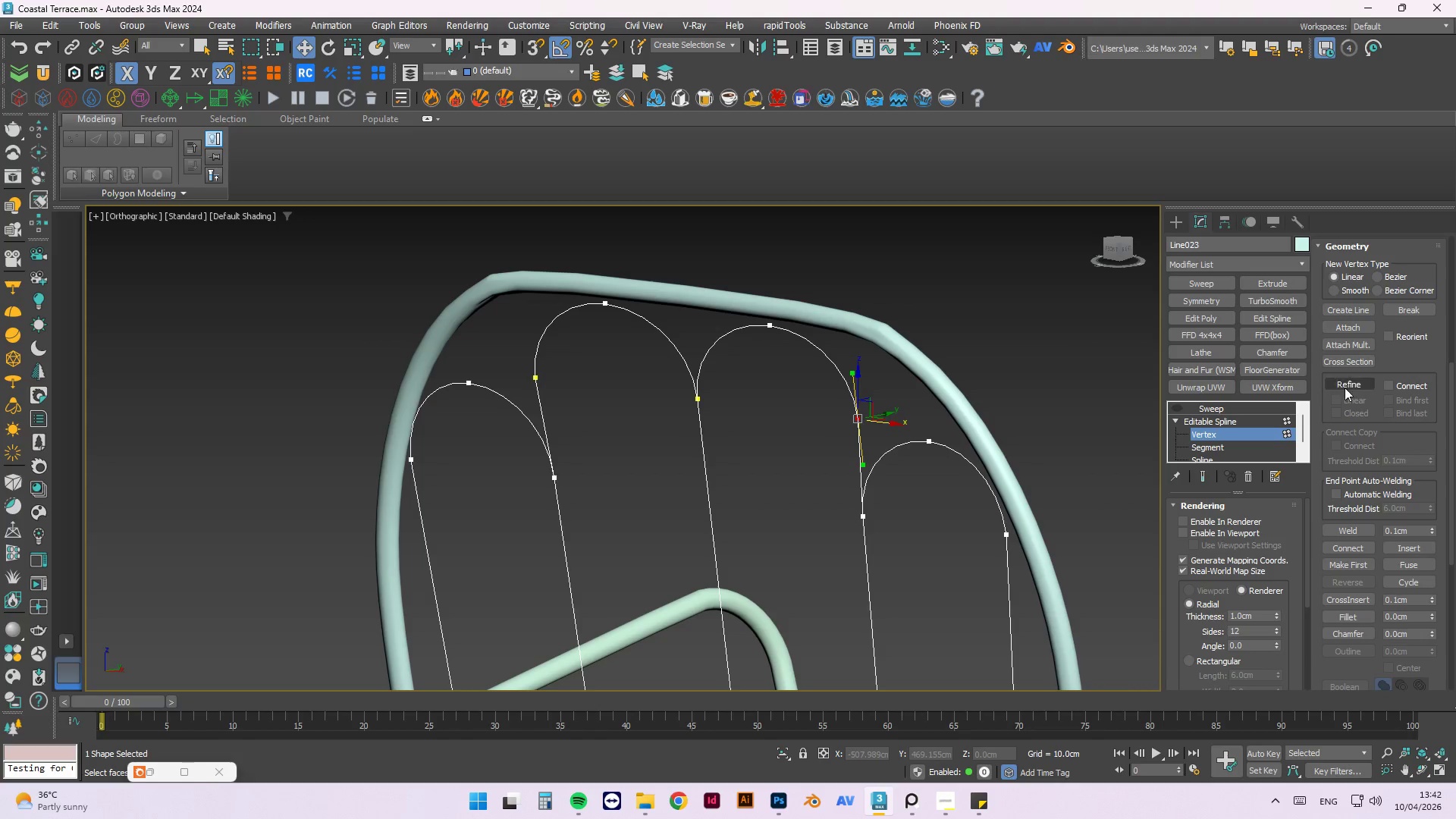 
left_click([1346, 384])
 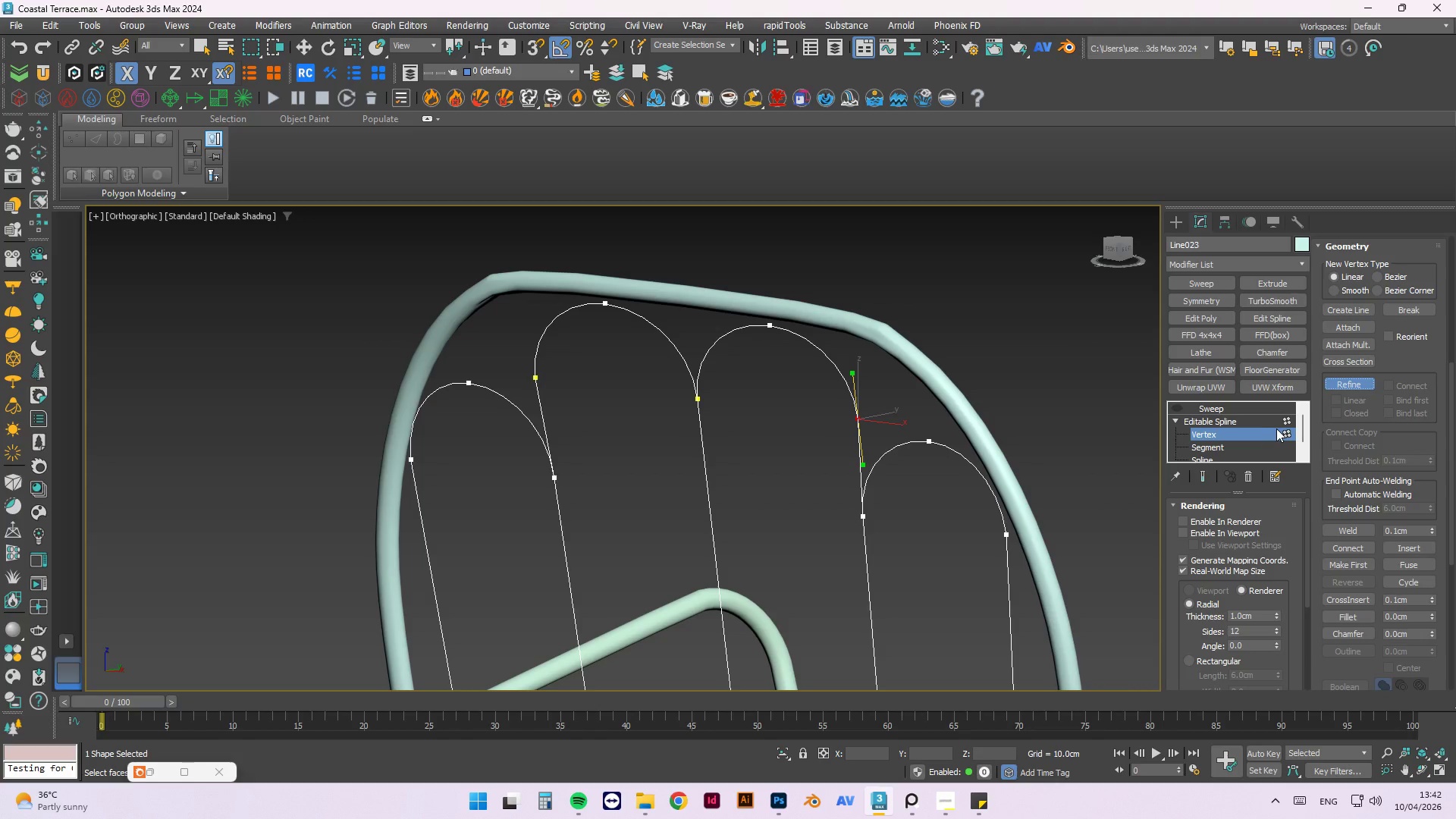 
key(Control+Z)
 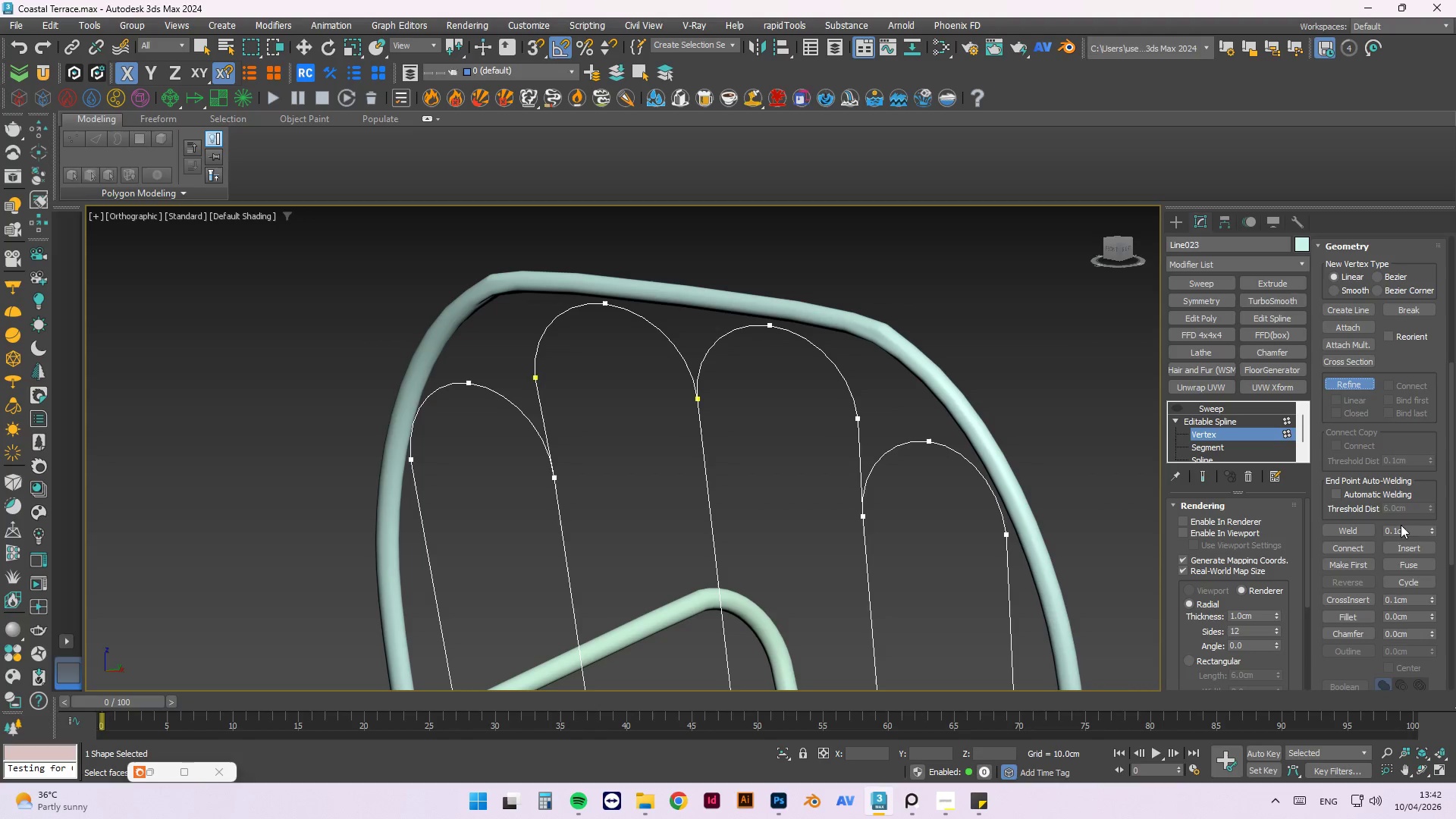 
left_click([1354, 526])
 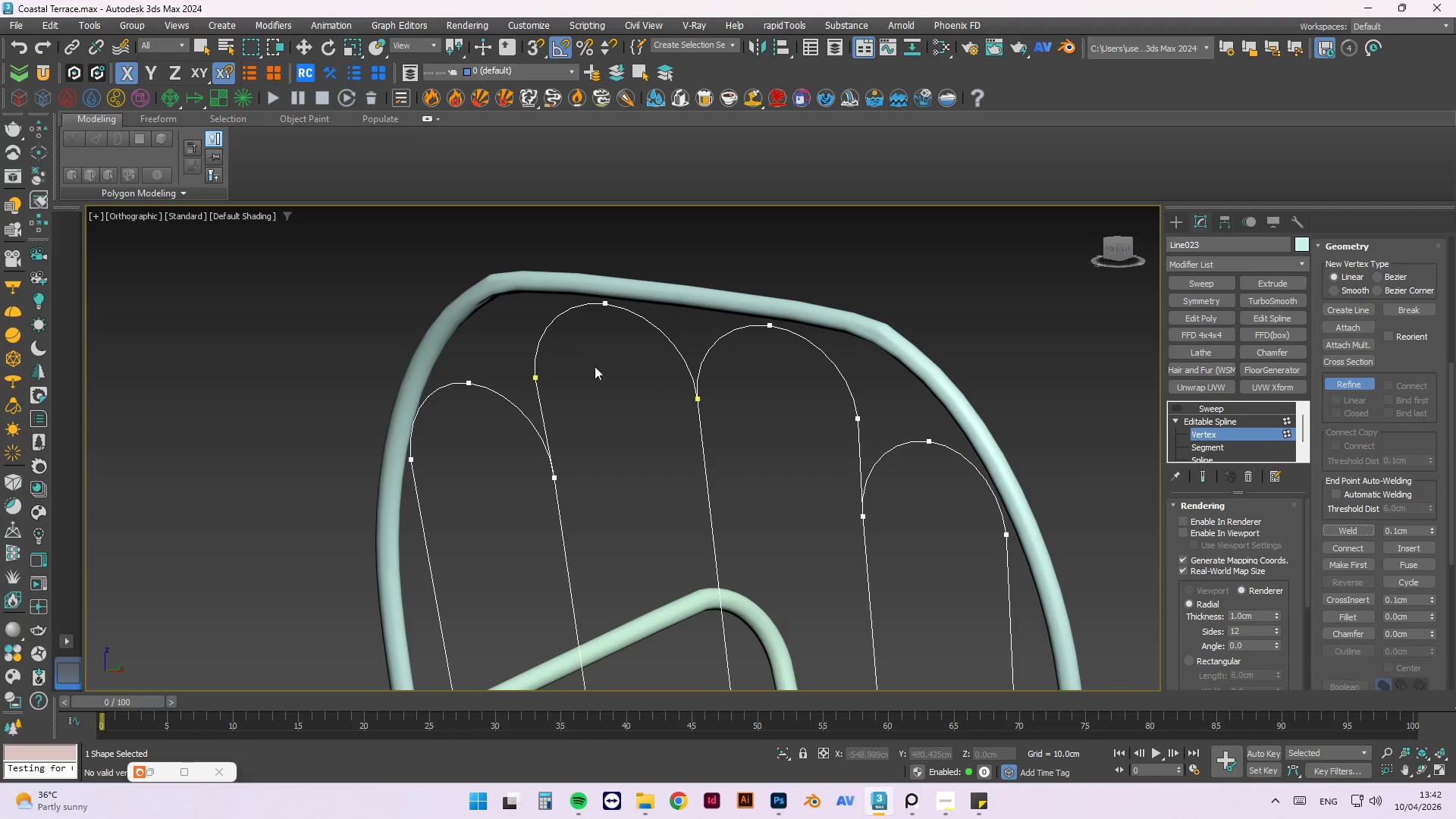 
scroll: coordinate [582, 372], scroll_direction: down, amount: 2.0
 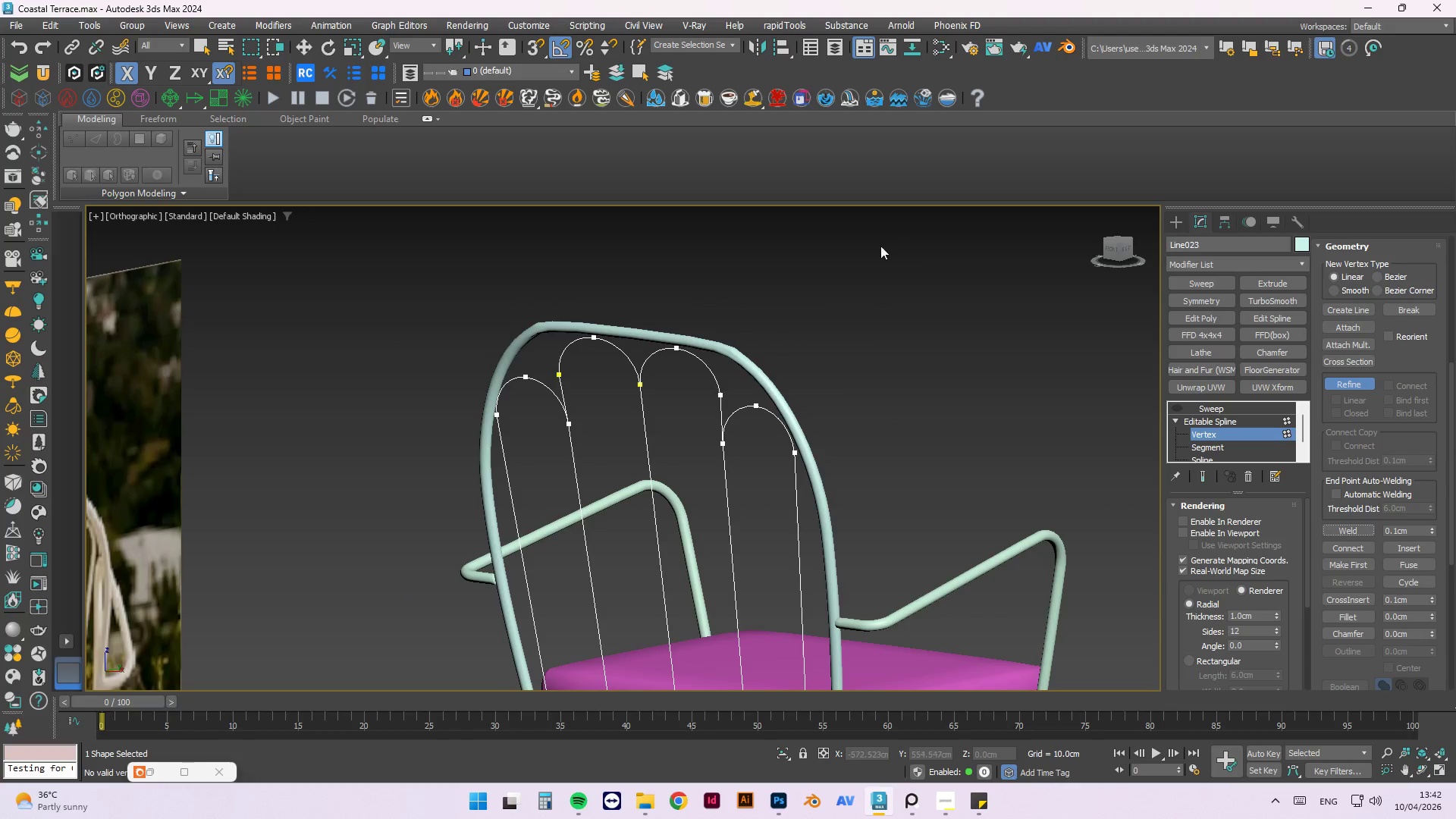 
left_click_drag(start_coordinate=[805, 245], to_coordinate=[403, 551])
 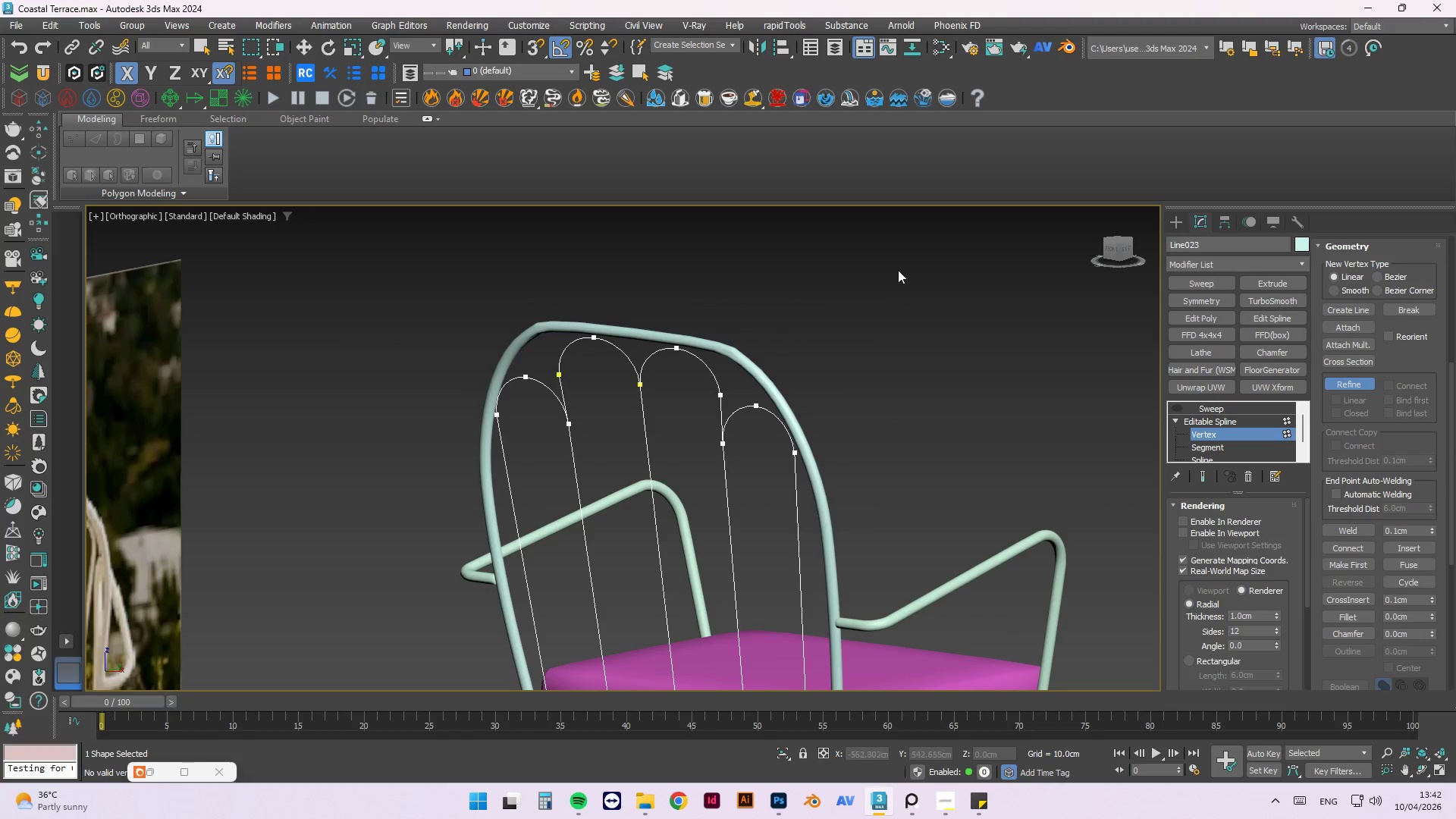 
left_click_drag(start_coordinate=[899, 268], to_coordinate=[431, 575])
 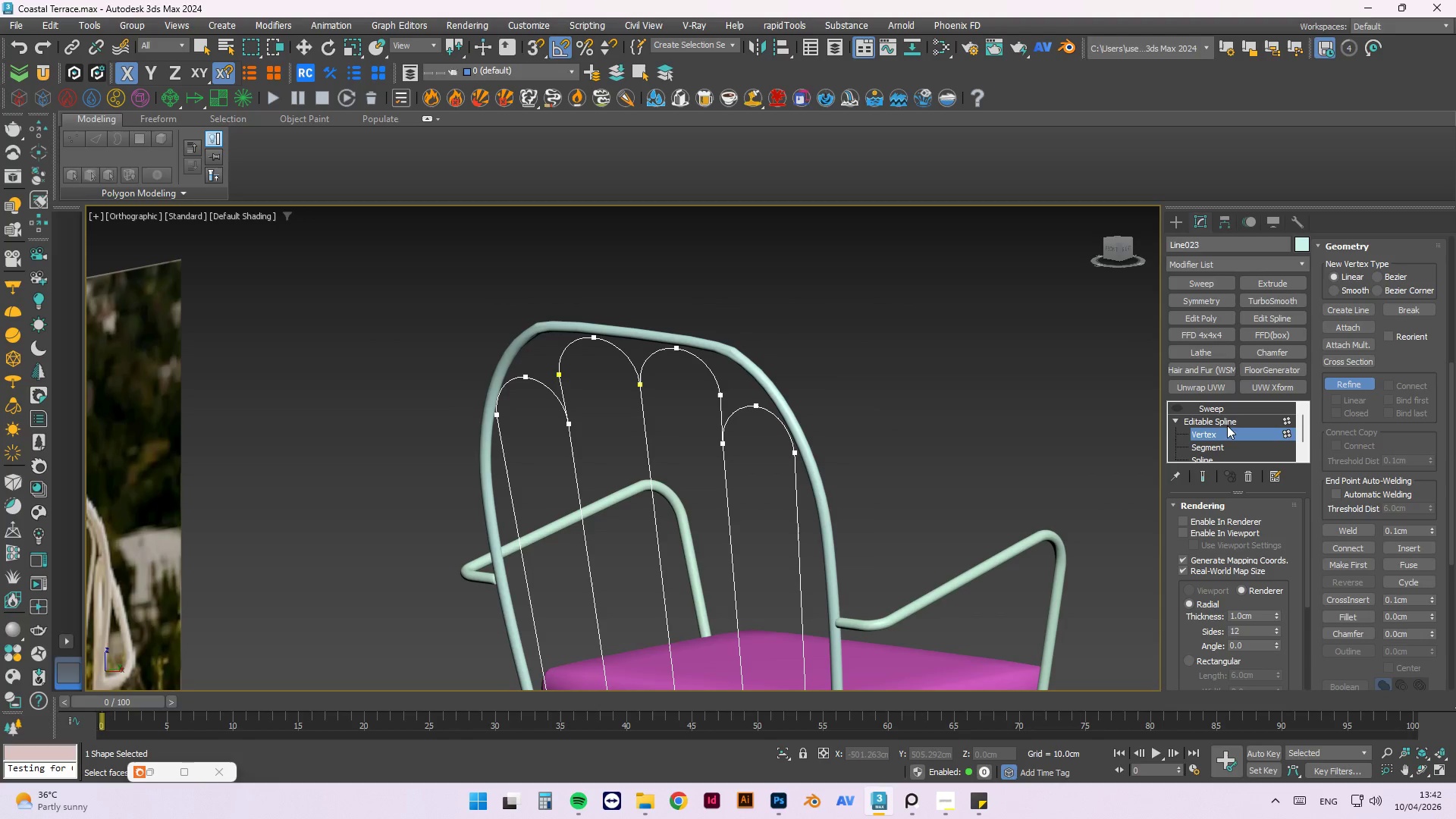 
left_click([1231, 433])
 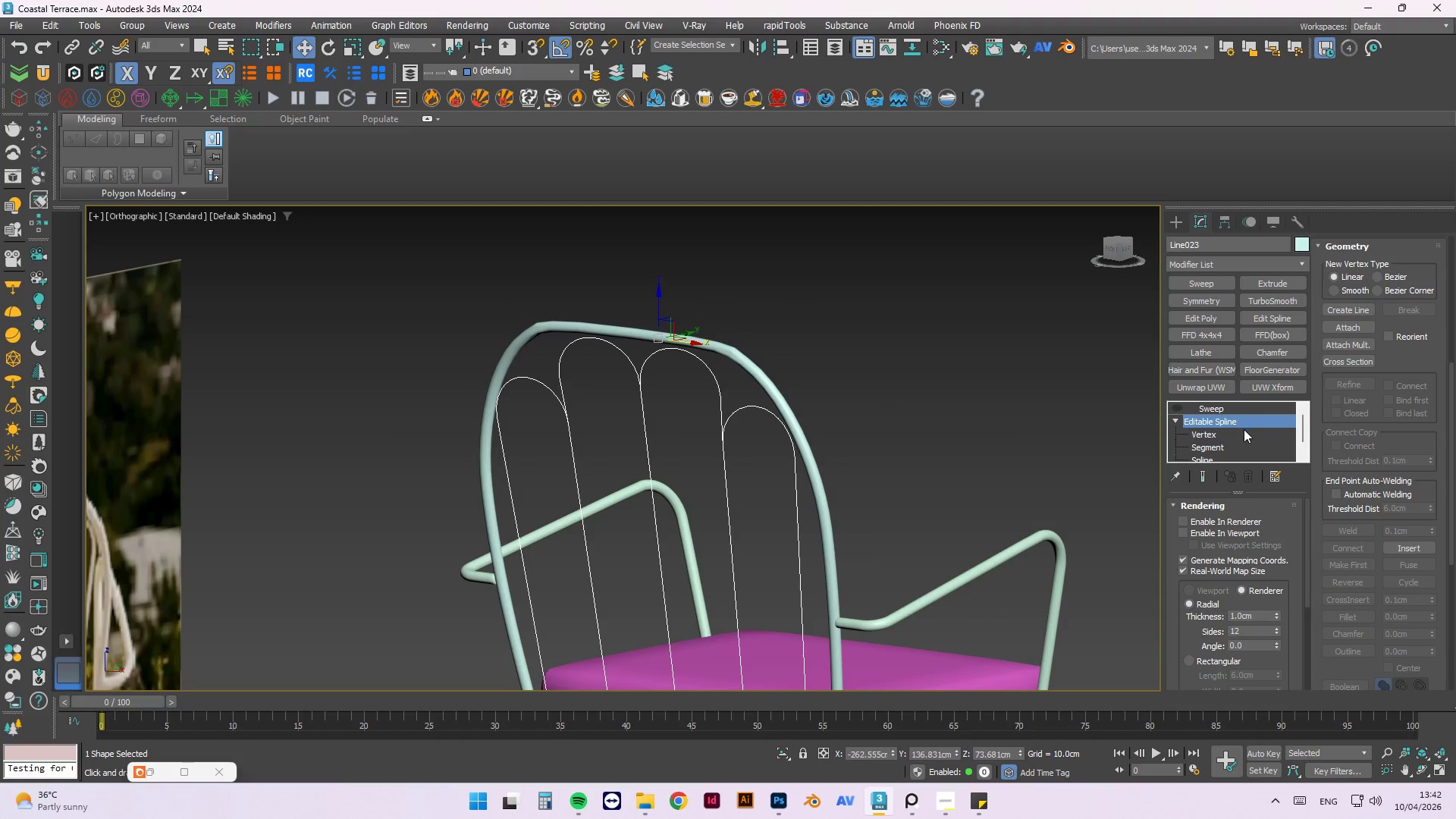 
left_click([1238, 433])
 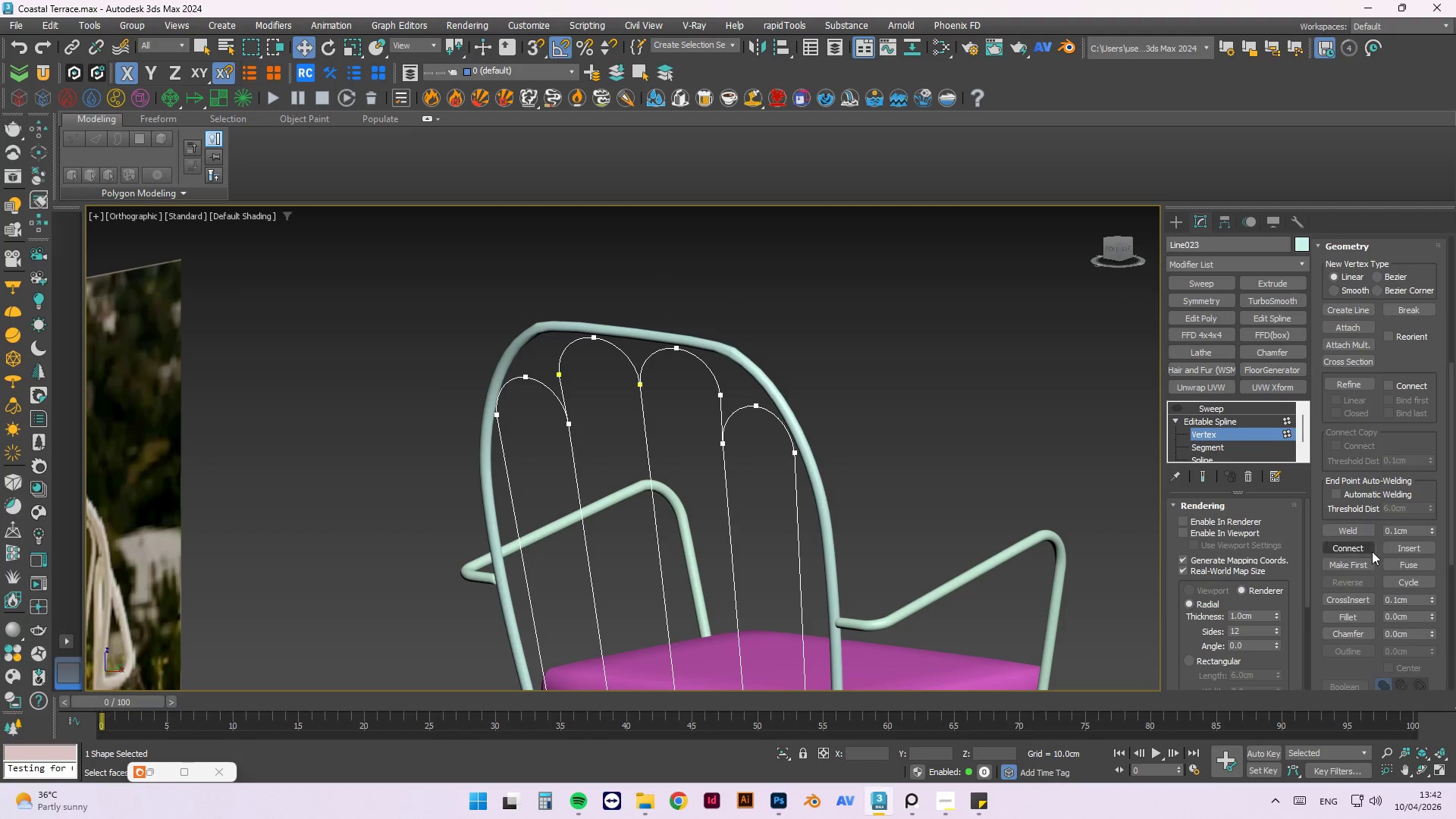 
left_click([1361, 531])
 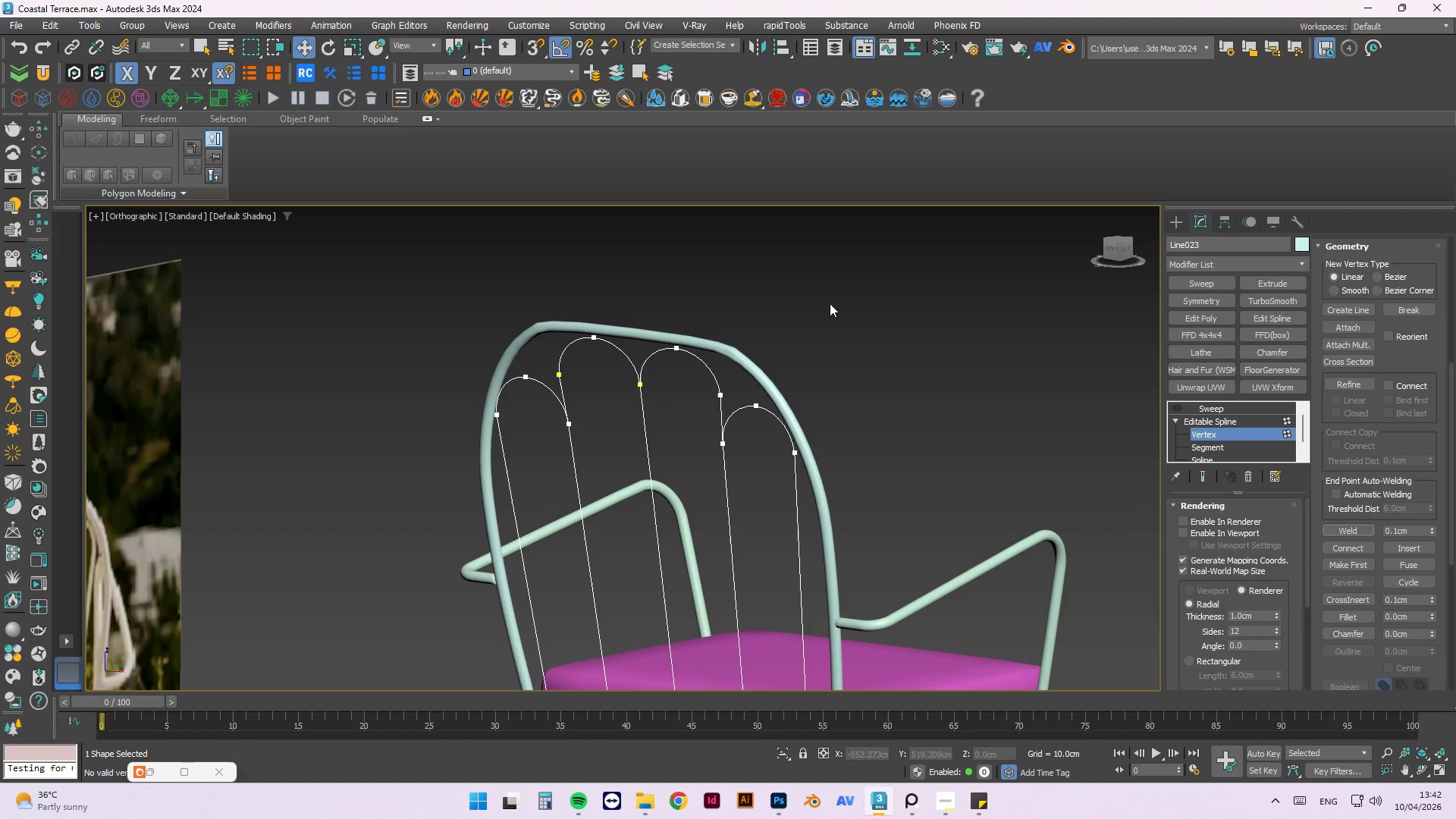 
left_click_drag(start_coordinate=[897, 249], to_coordinate=[364, 592])
 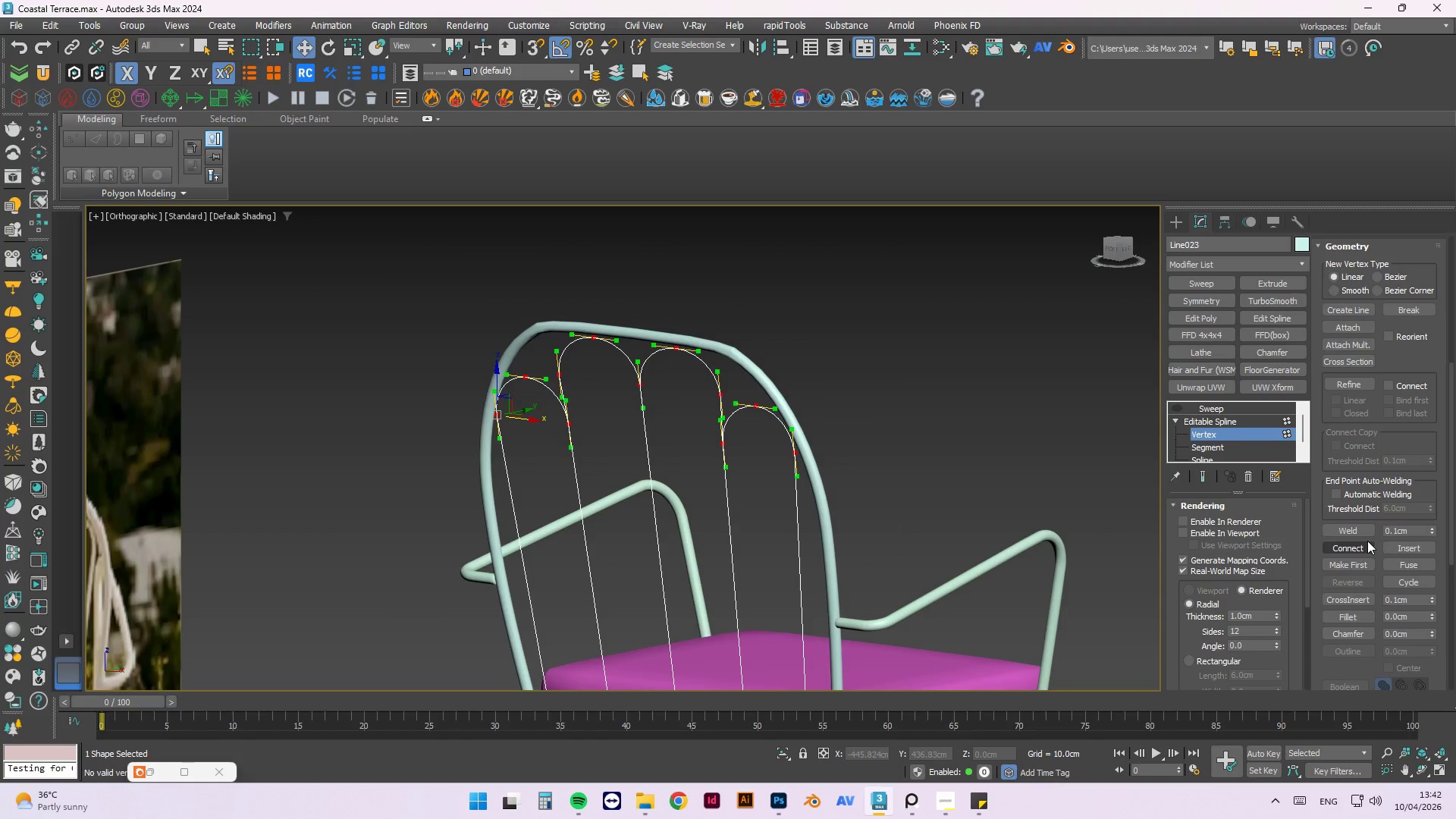 
left_click([1365, 535])
 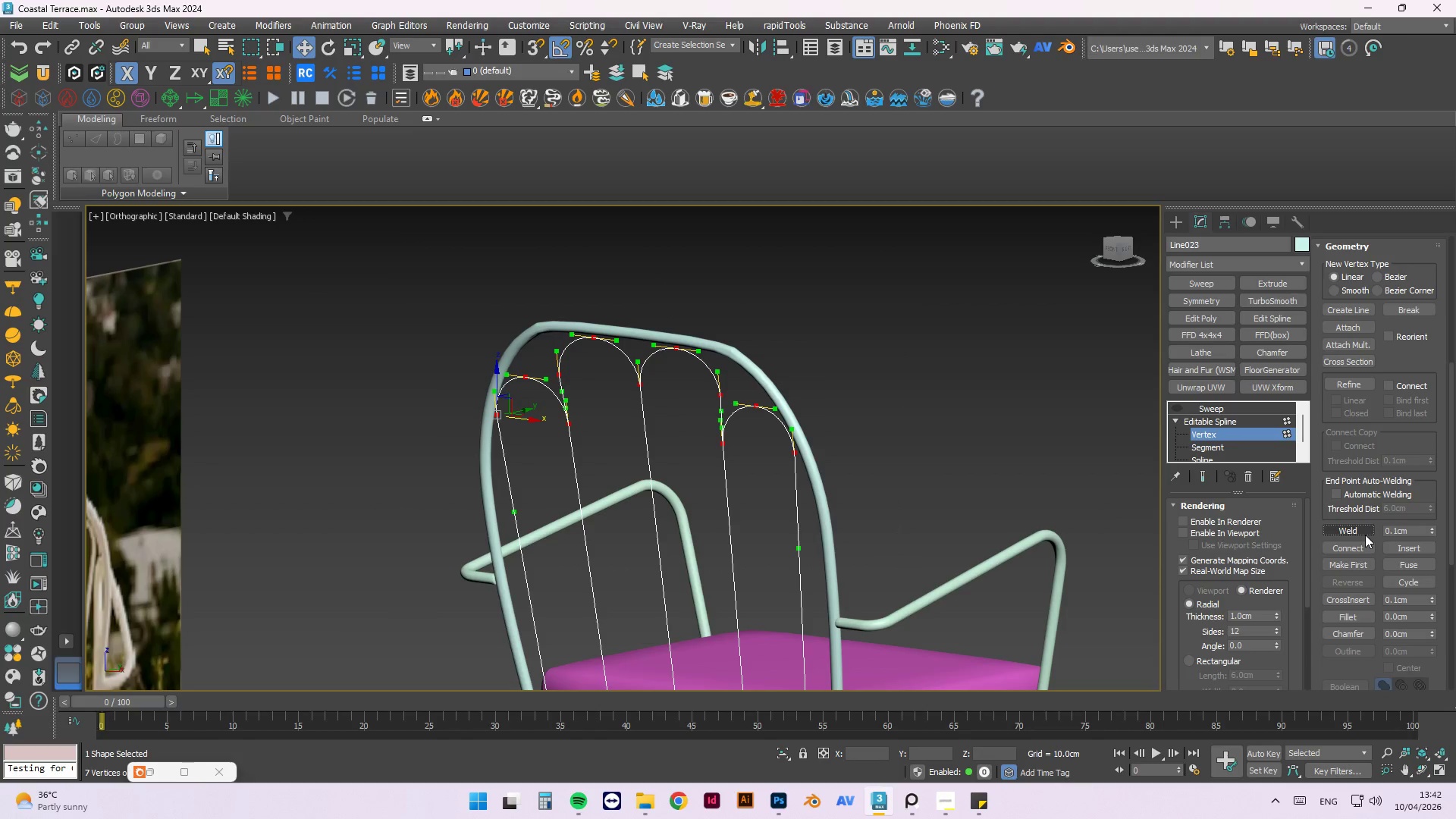 
double_click([1365, 535])
 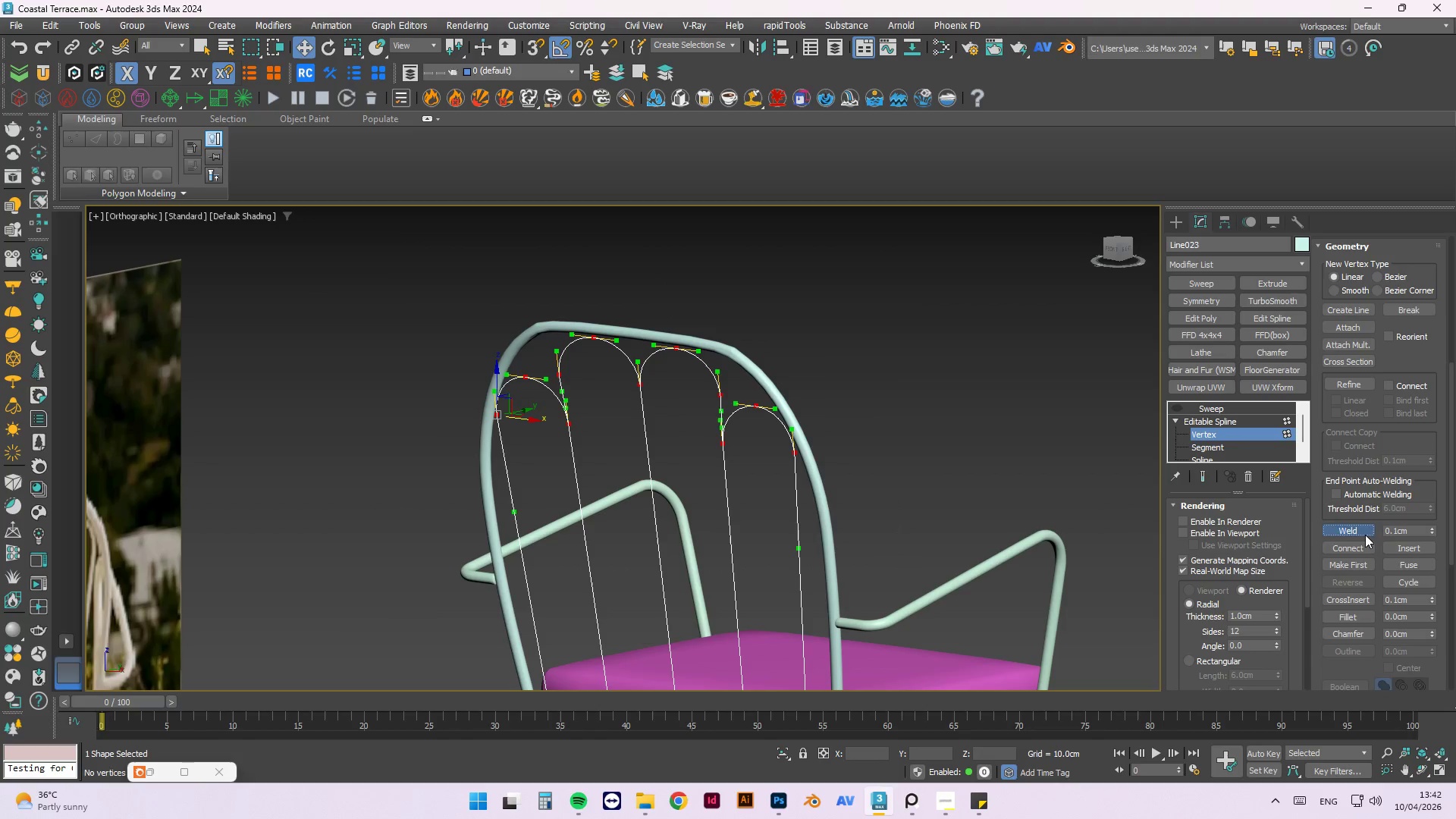 
triple_click([1365, 535])
 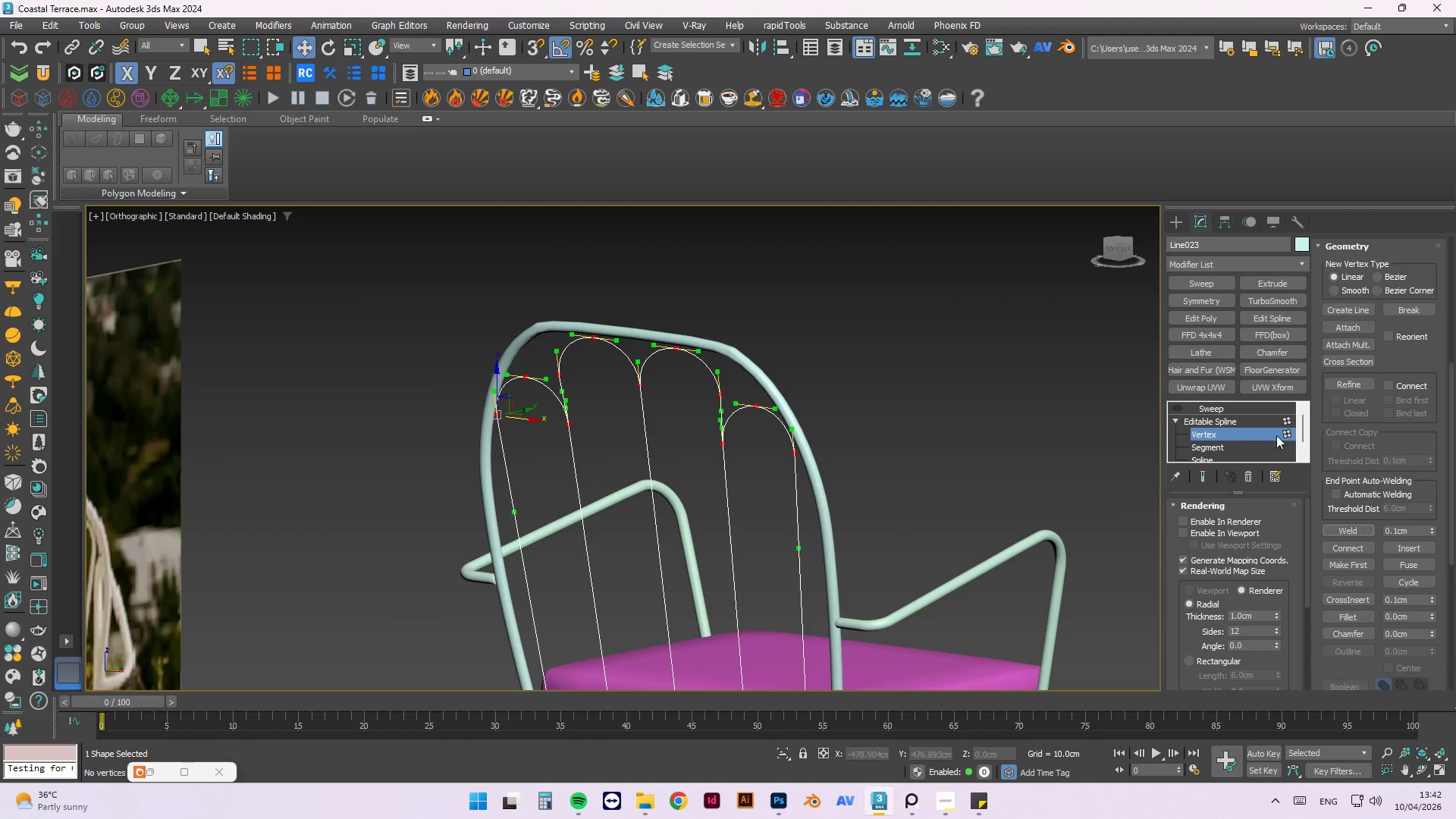 
left_click([1288, 420])
 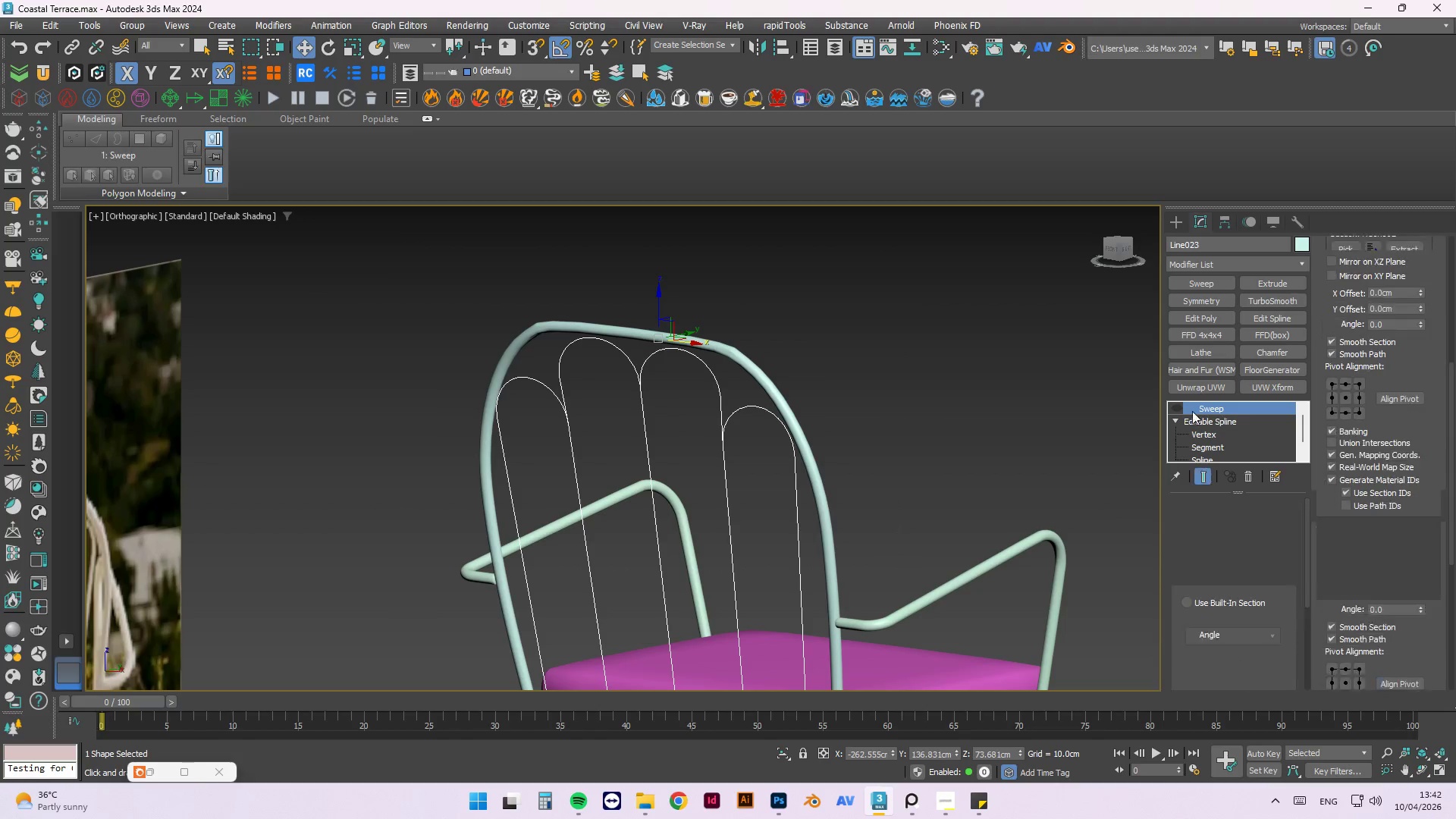 
triple_click([1175, 411])
 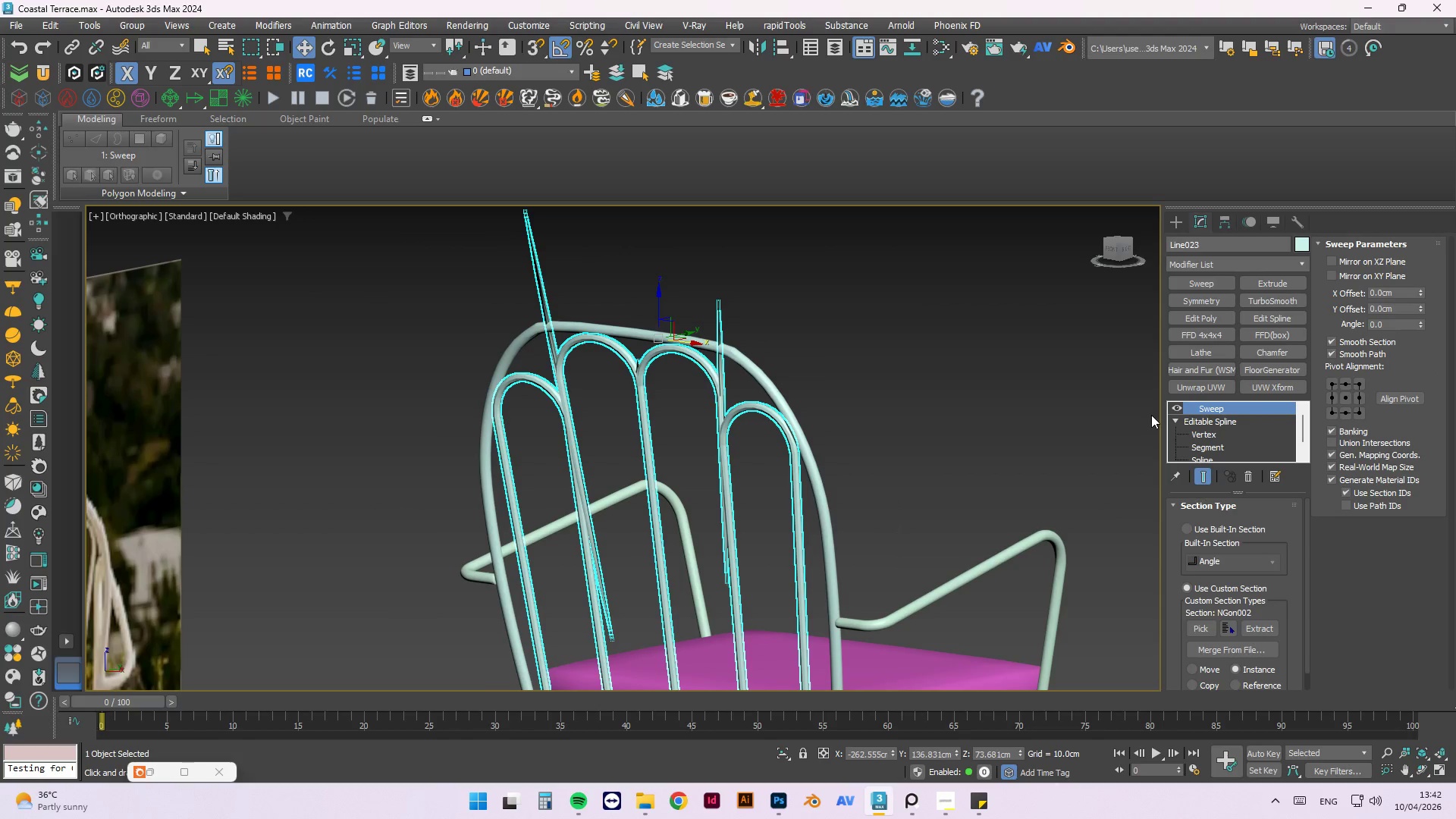 
scroll: coordinate [526, 418], scroll_direction: up, amount: 4.0
 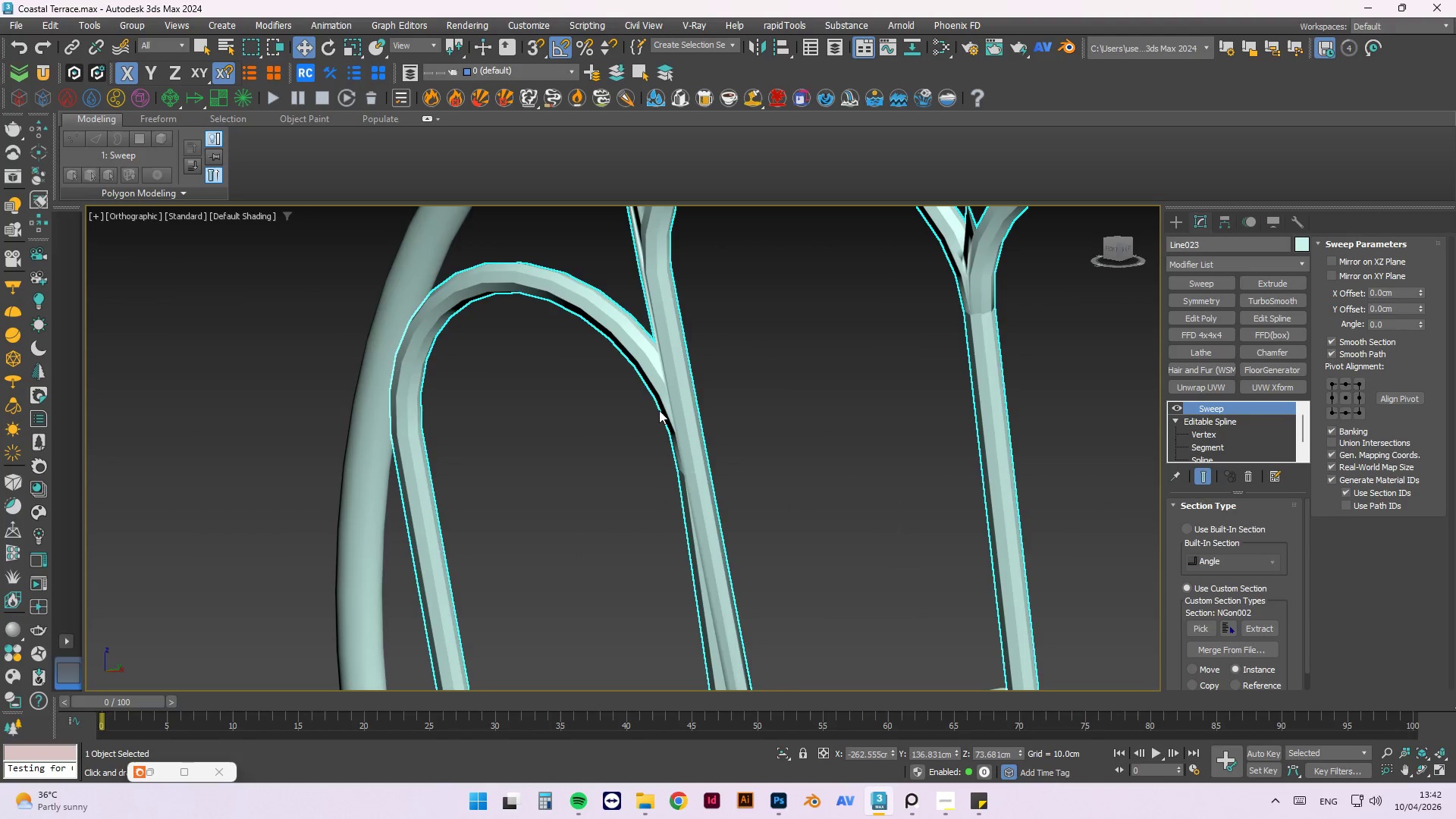 
hold_key(key=AltLeft, duration=1.5)
 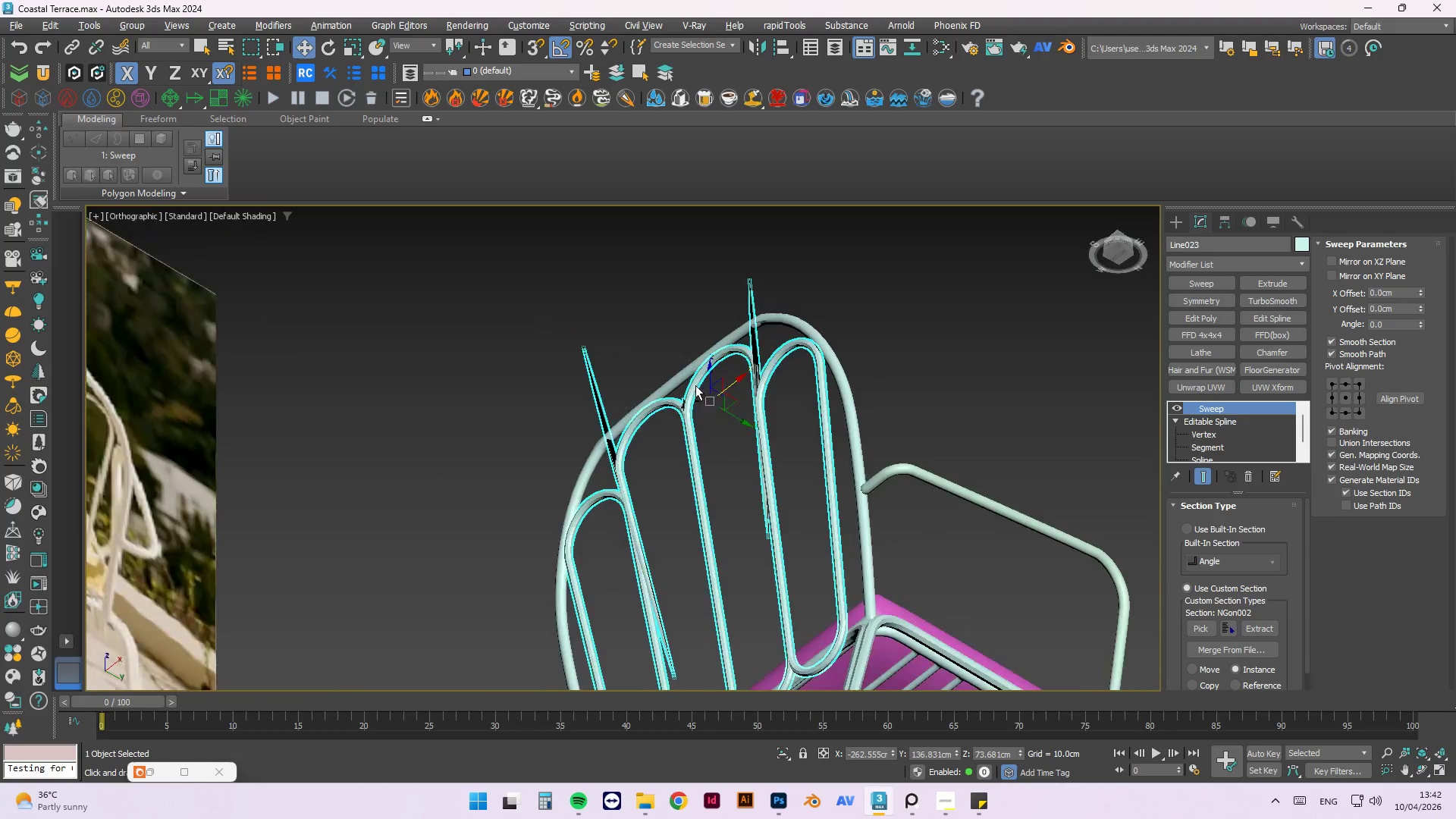 
scroll: coordinate [593, 435], scroll_direction: down, amount: 4.0
 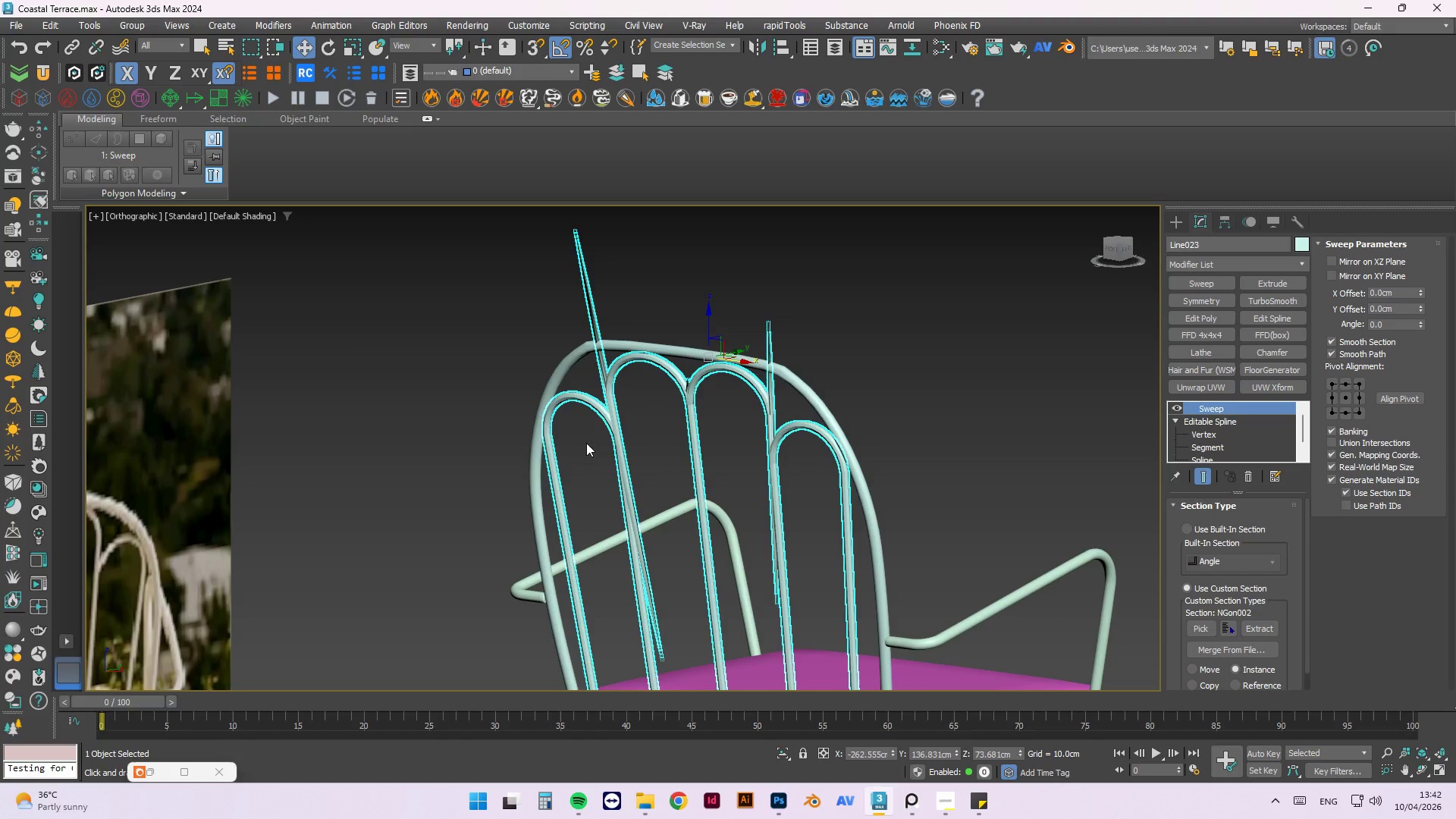 
hold_key(key=AltLeft, duration=1.52)
 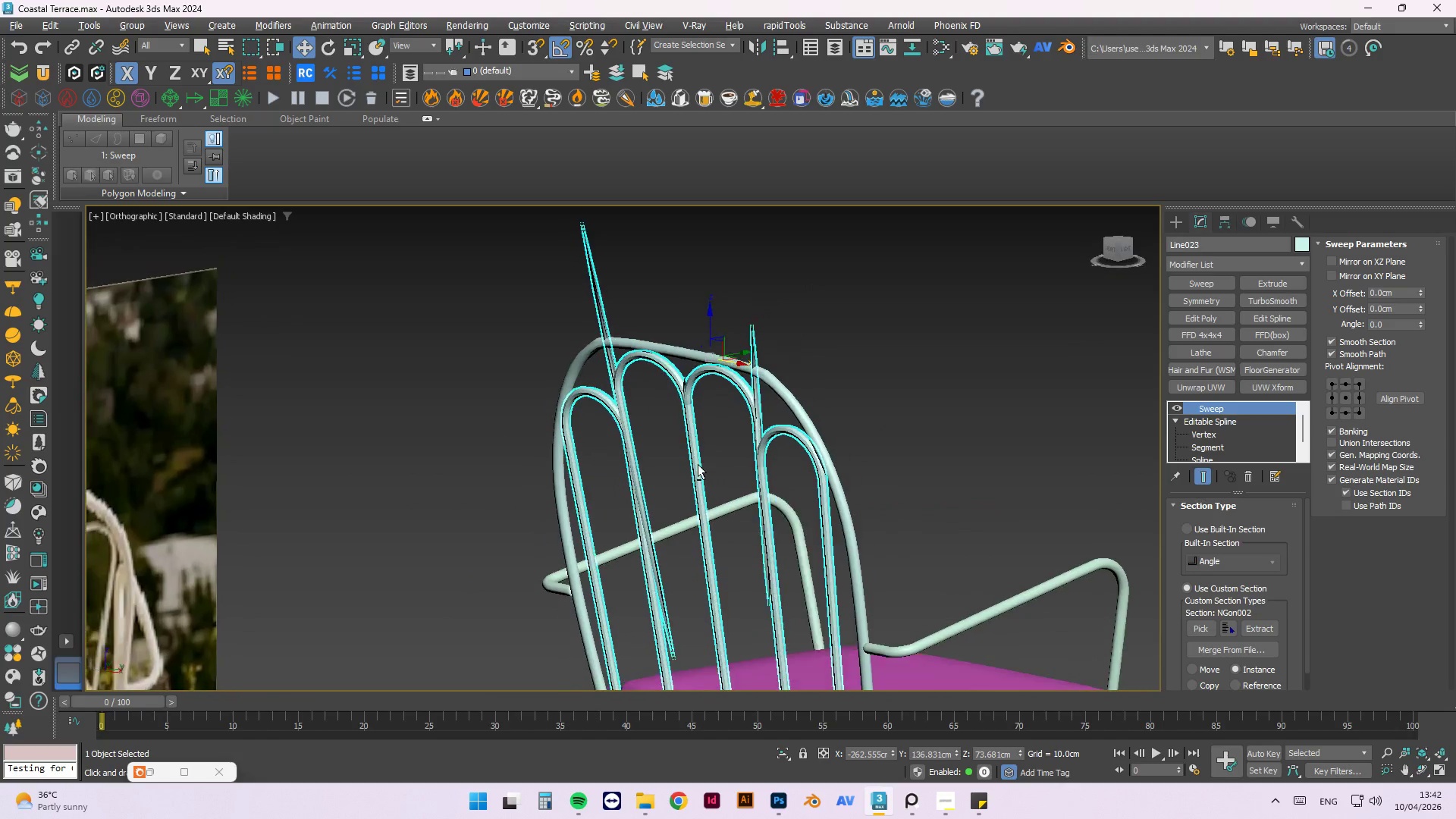 
key(Alt+AltLeft)
 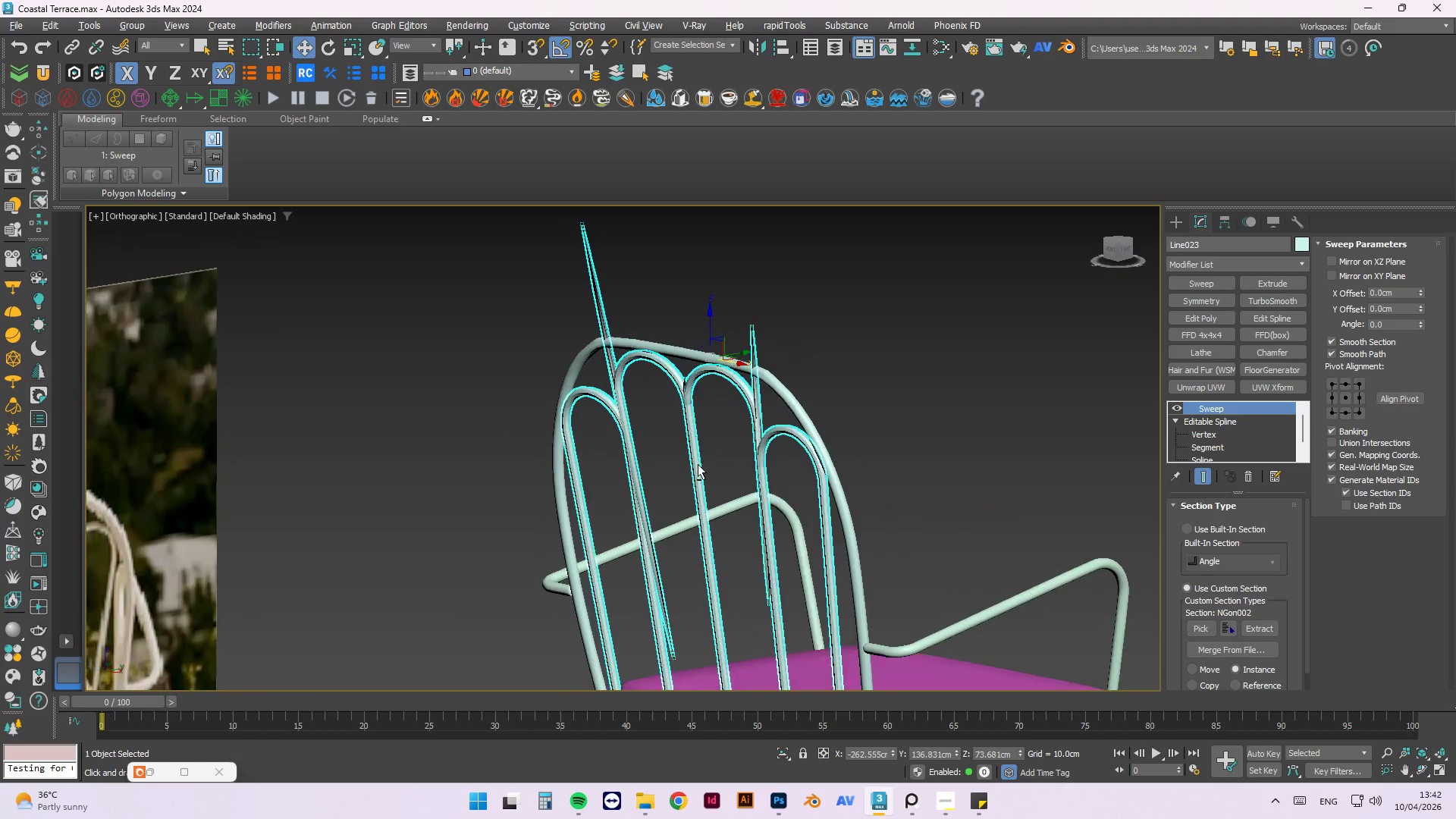 
key(Alt+AltLeft)
 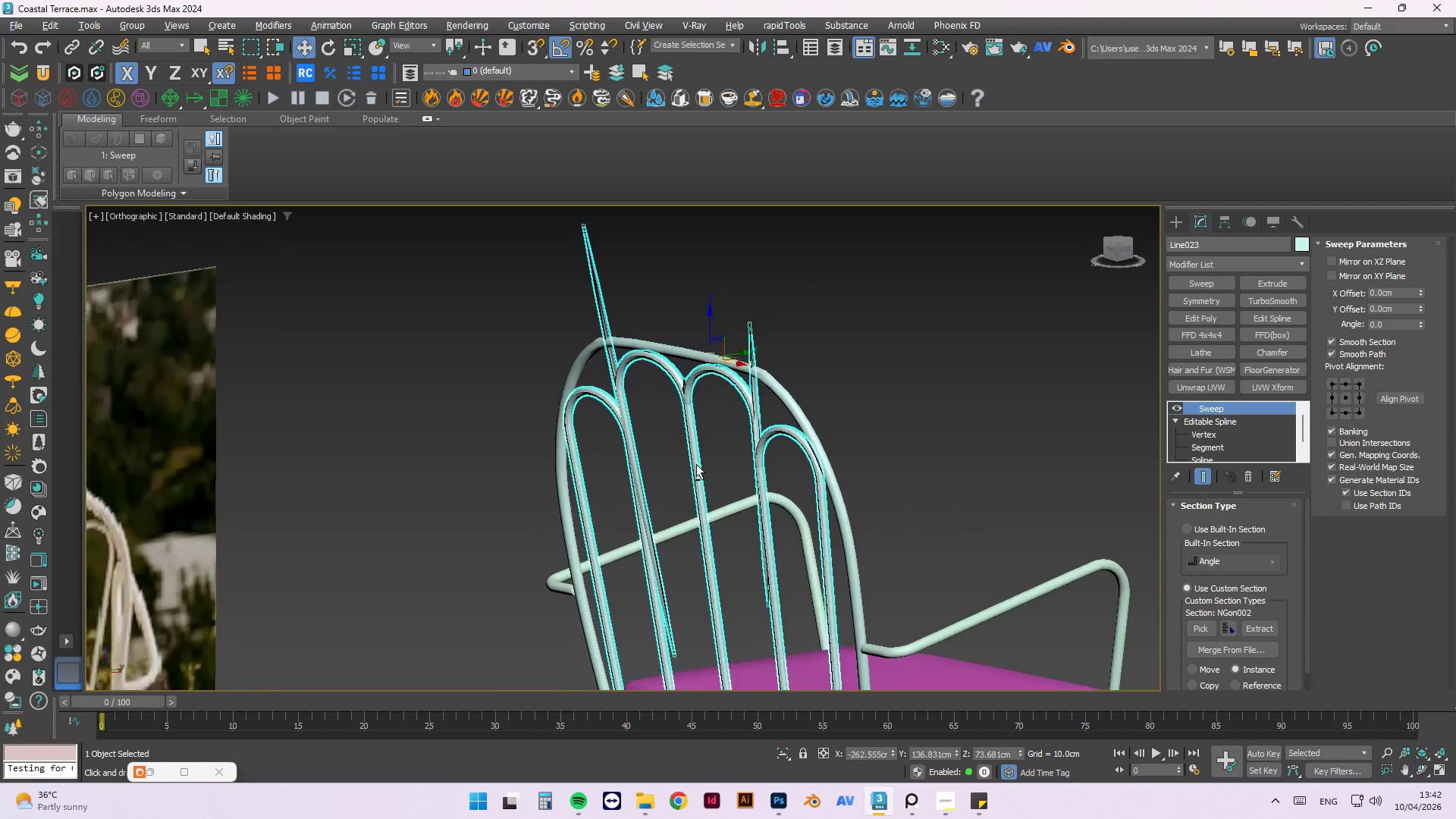 
key(Alt+AltLeft)
 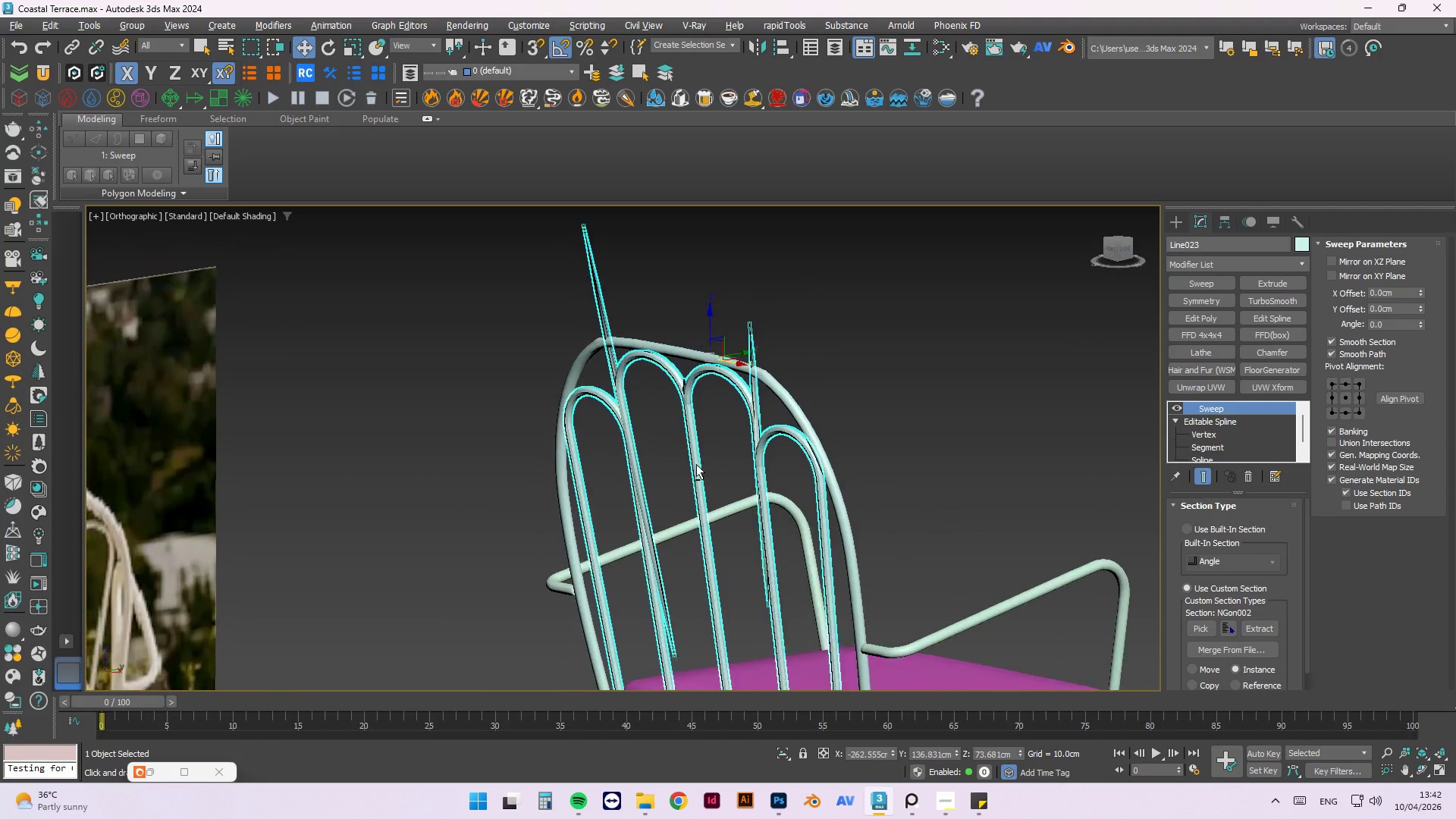 
key(Alt+AltLeft)
 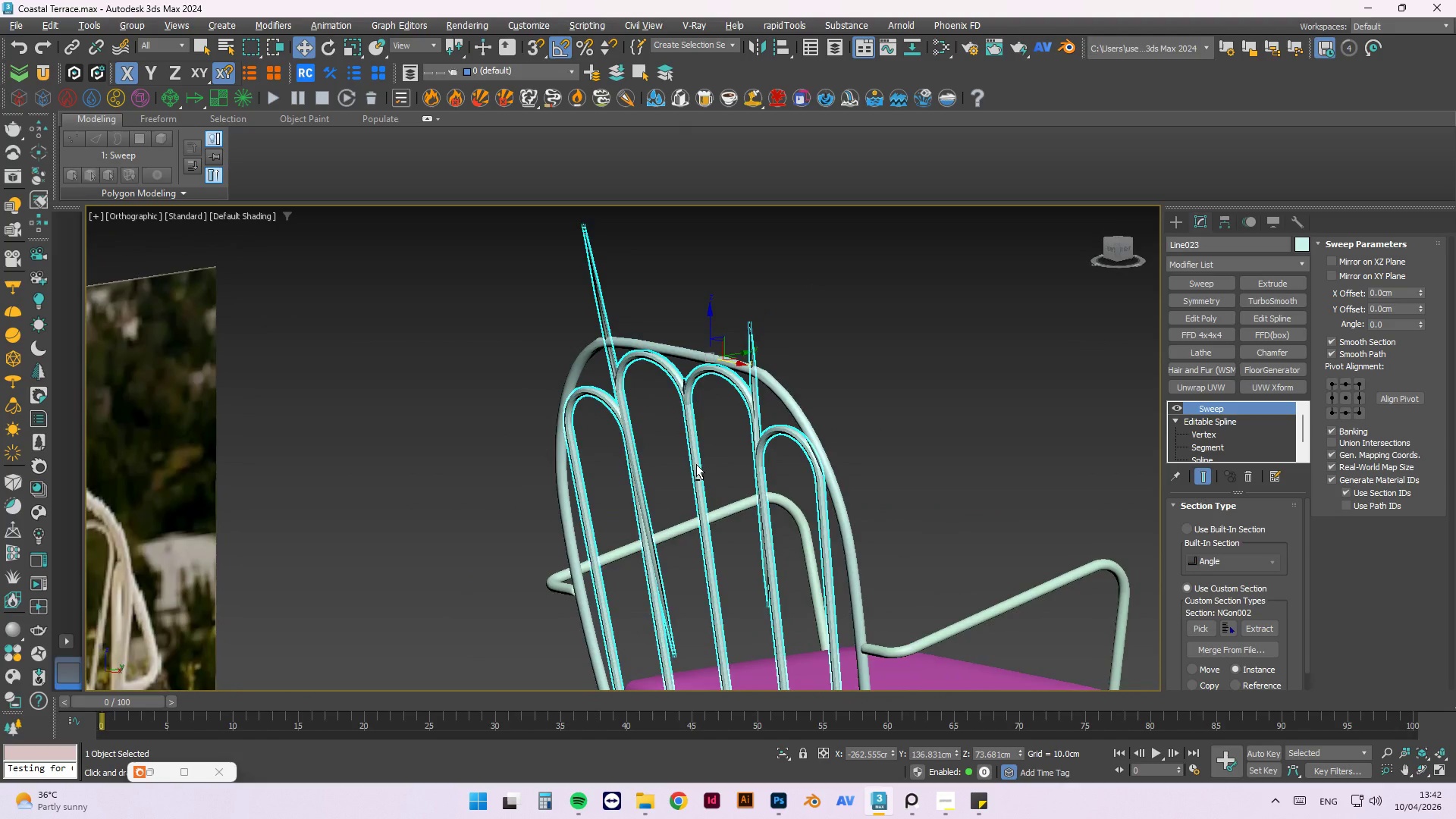 
key(Alt+AltLeft)
 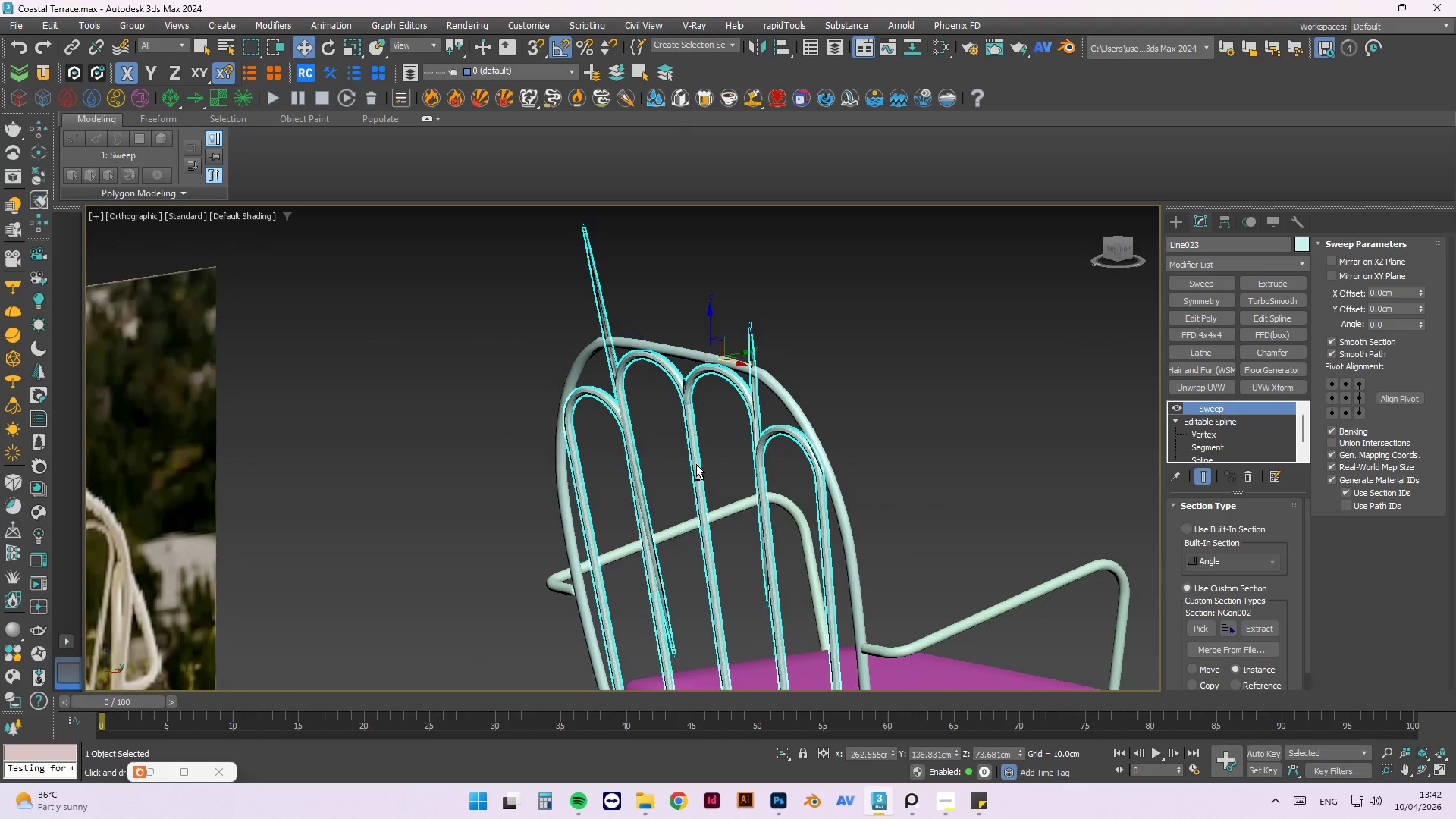 
key(Alt+AltLeft)
 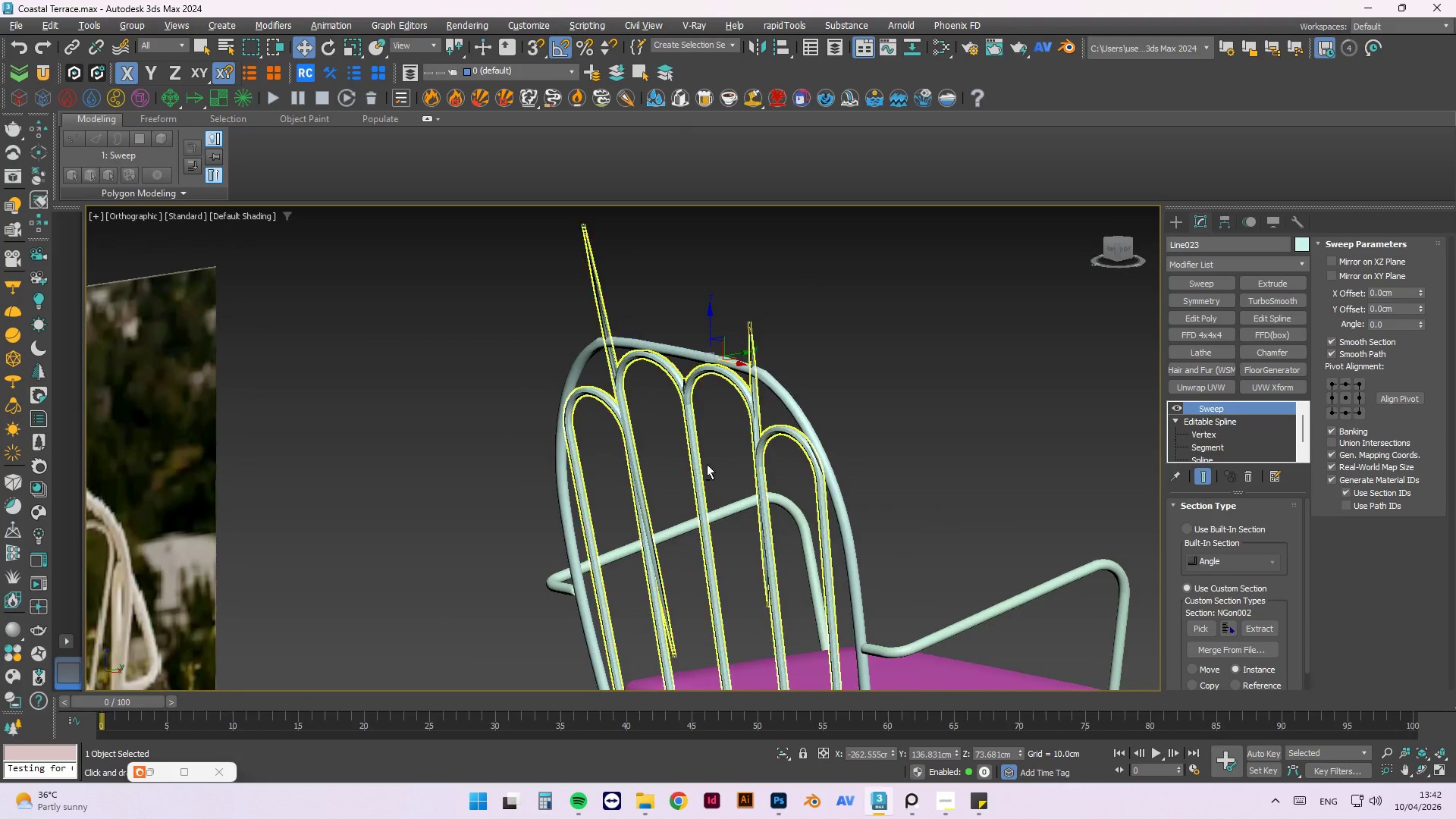 
key(Alt+AltLeft)
 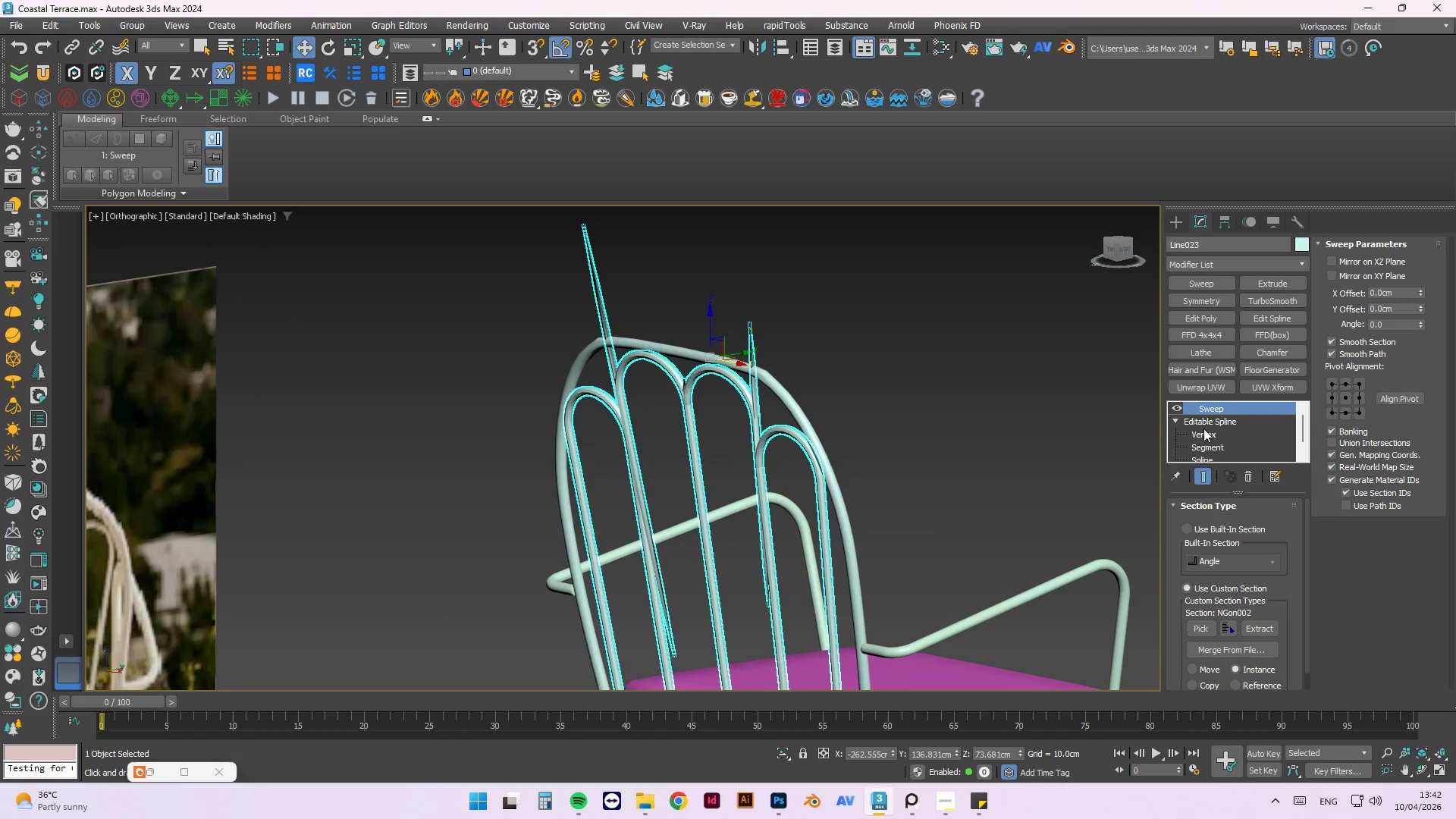 
left_click([1205, 438])
 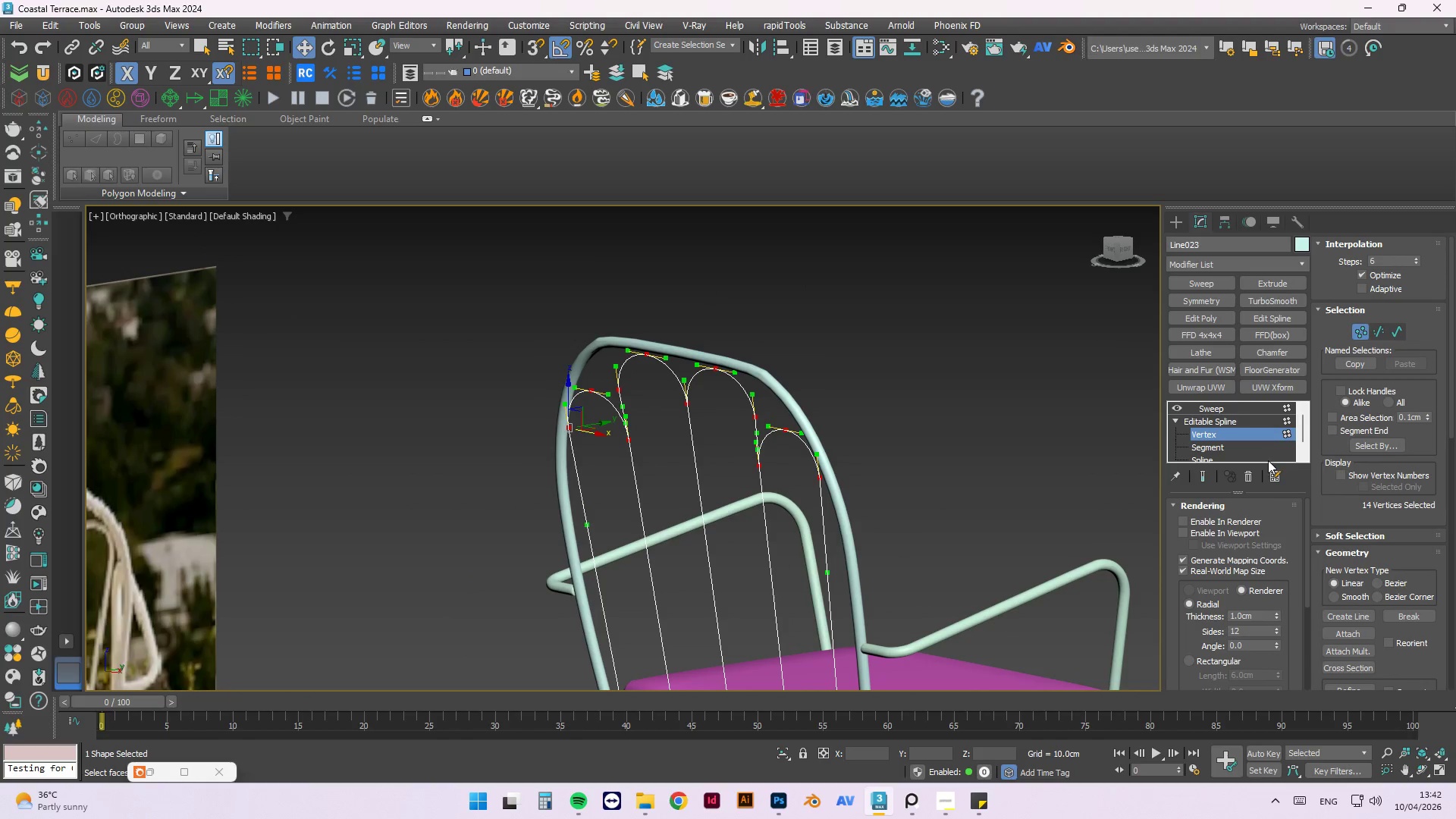 
left_click([653, 415])
 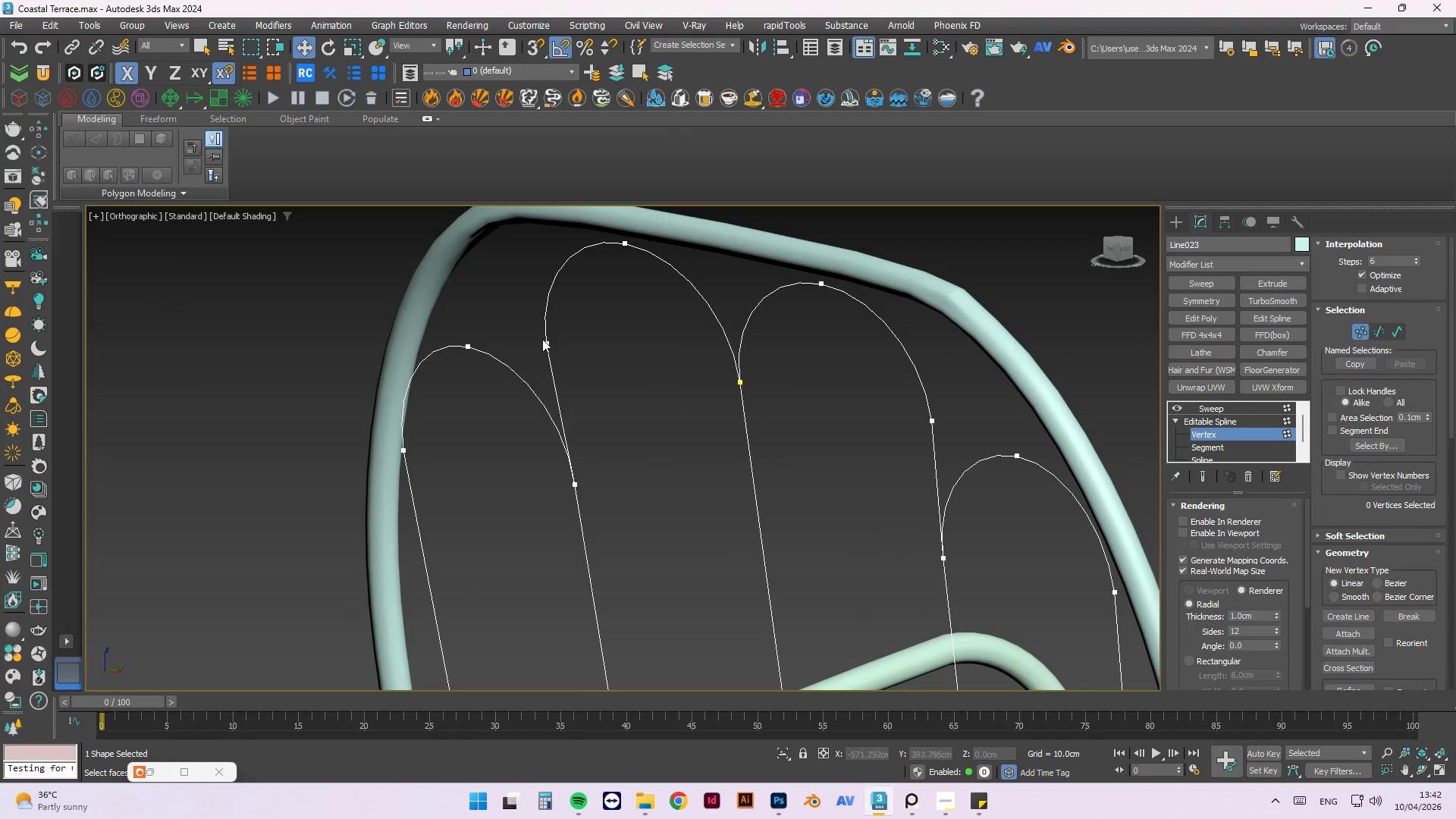 
scroll: coordinate [658, 416], scroll_direction: up, amount: 3.0
 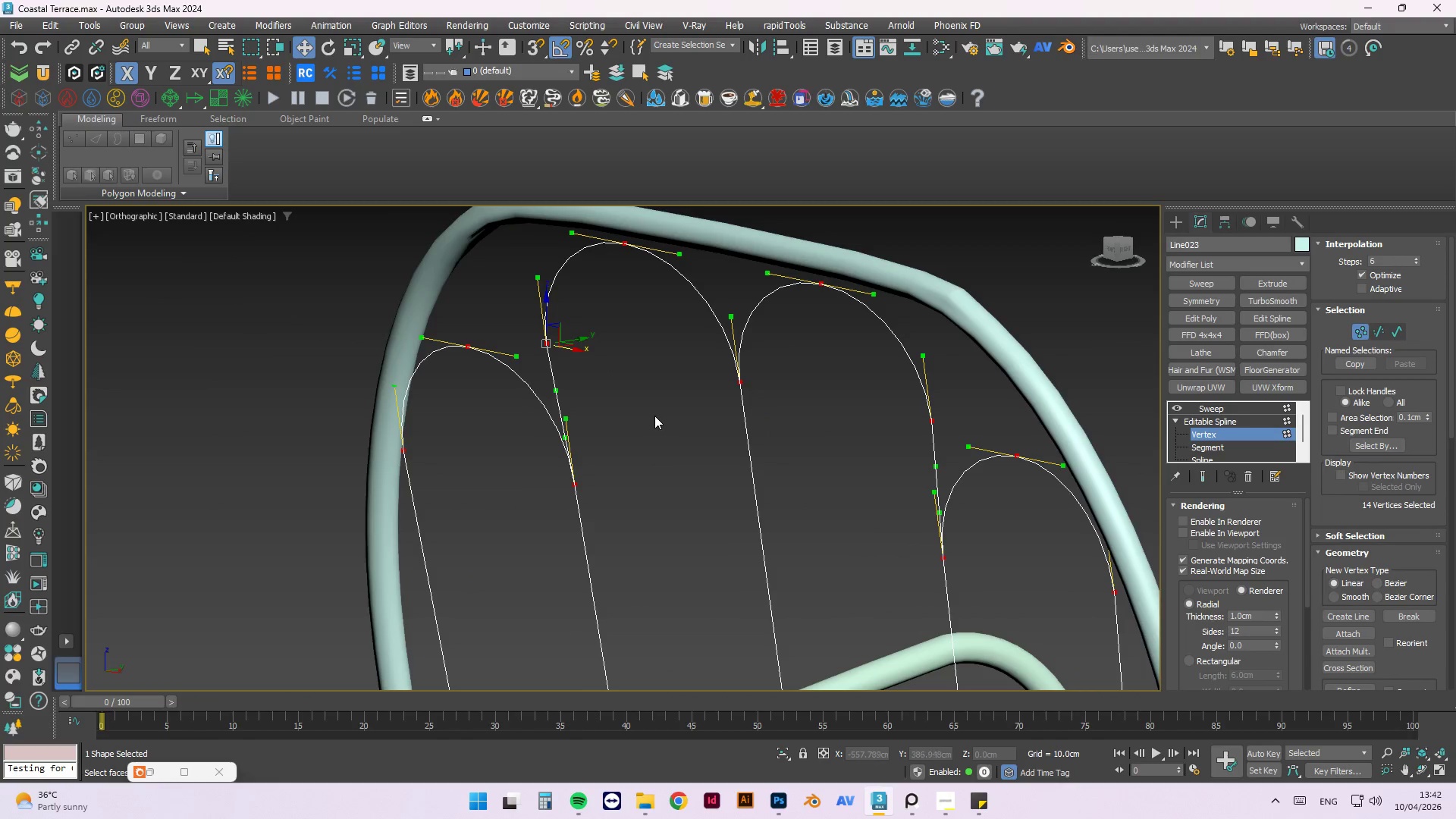 
left_click([545, 346])
 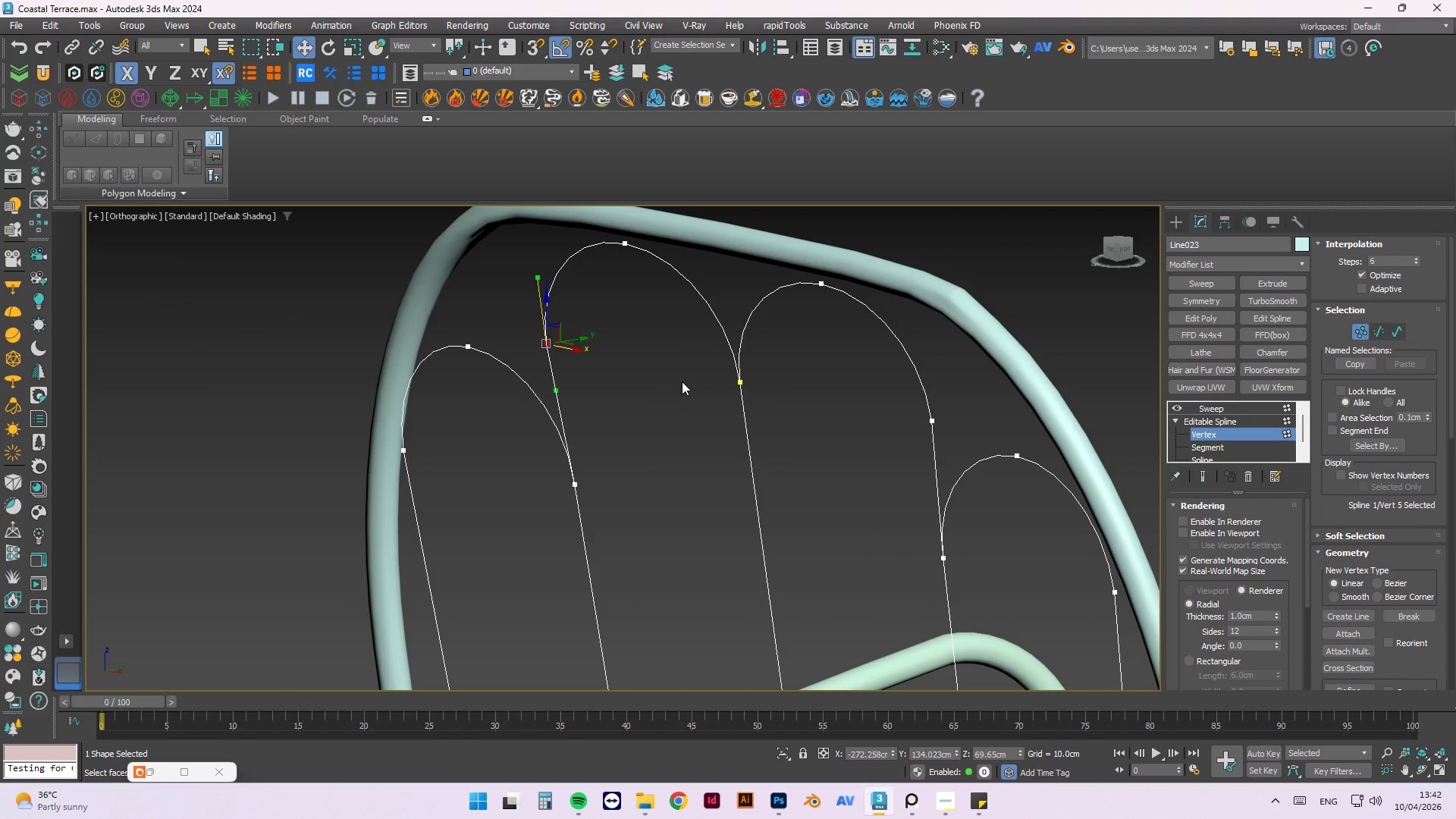 
key(Delete)
 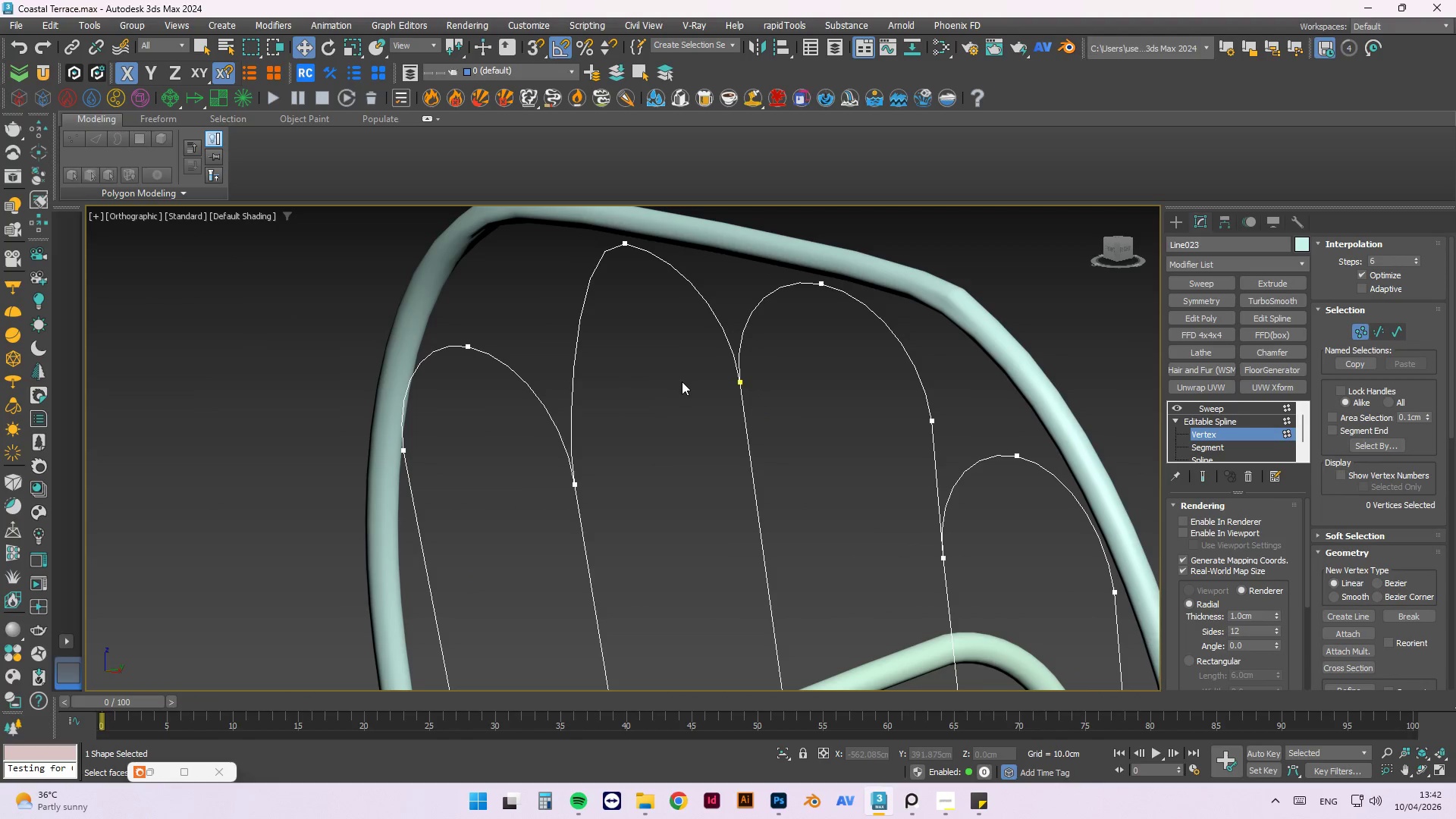 
key(Control+Z)
 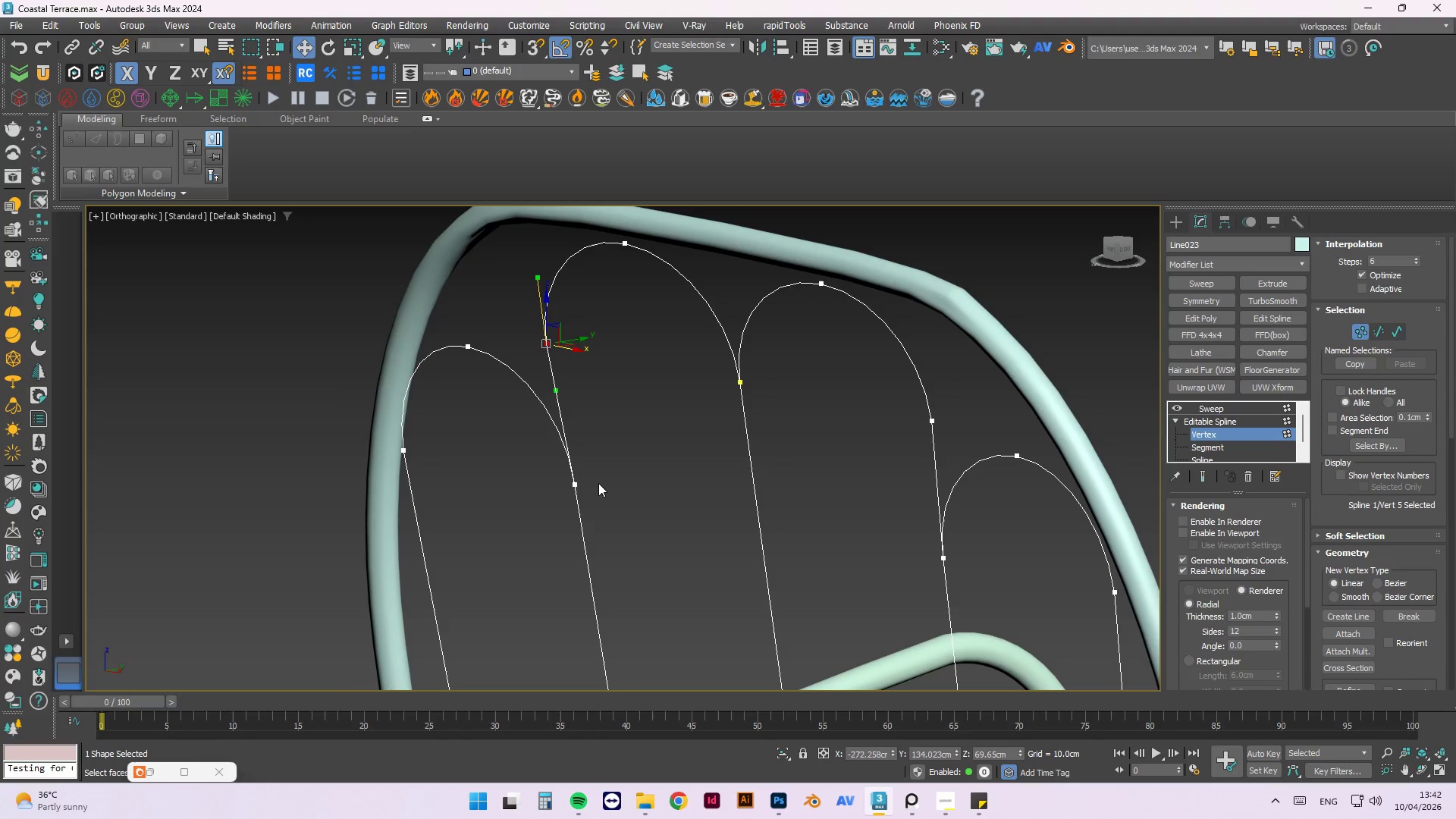 
left_click([576, 485])
 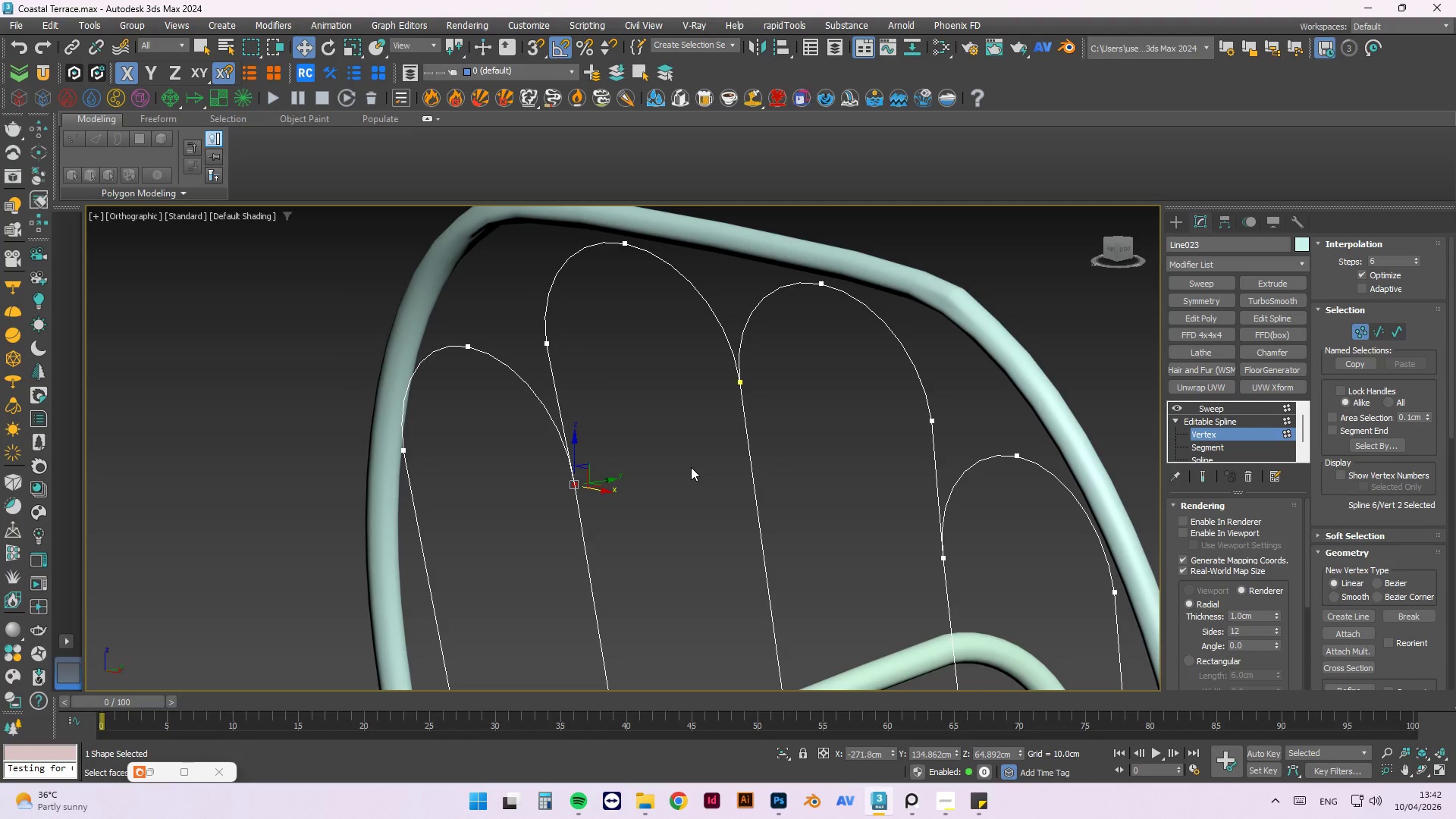 
key(Delete)
 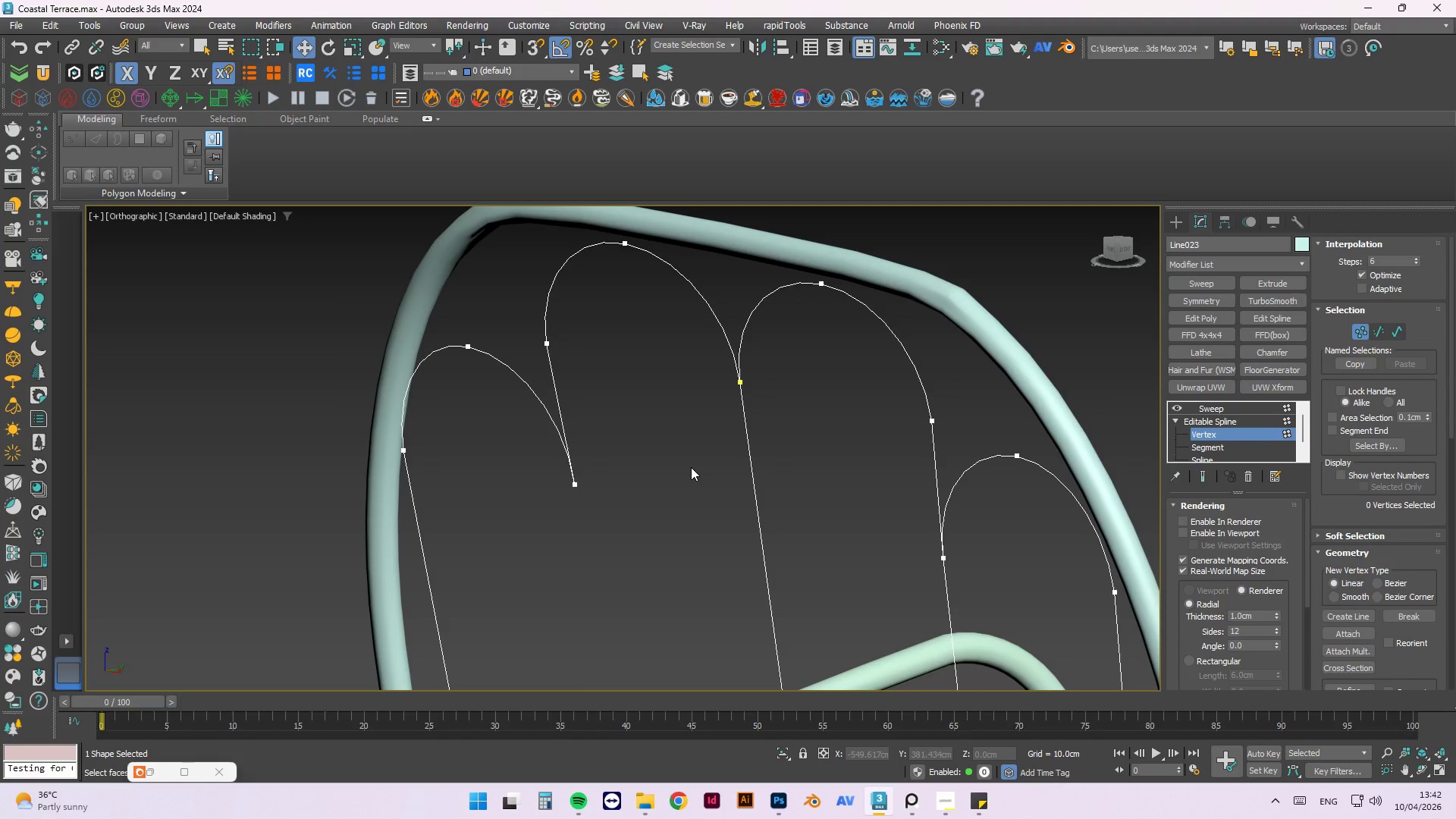 
key(Control+ControlLeft)
 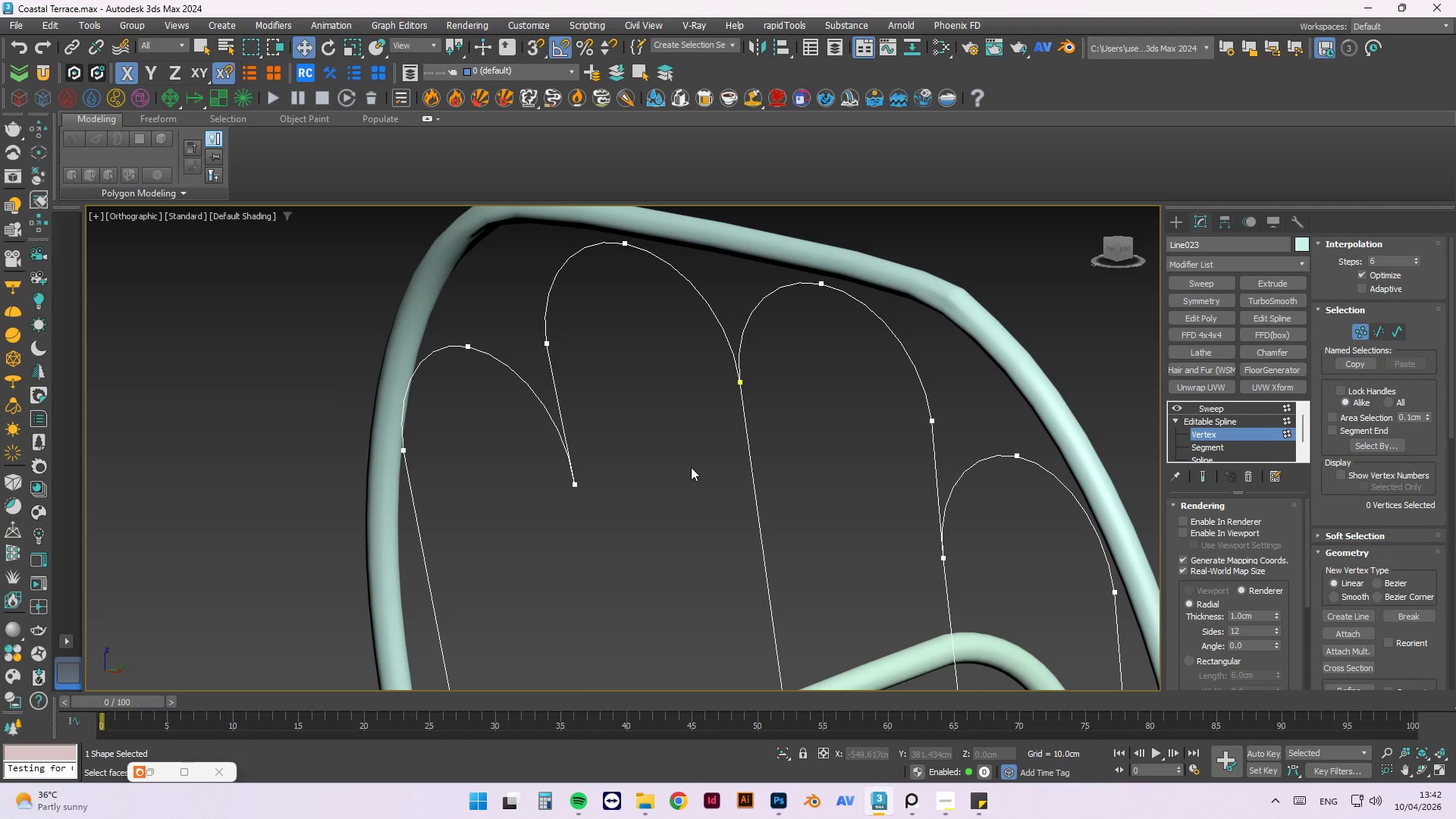 
key(Control+Z)
 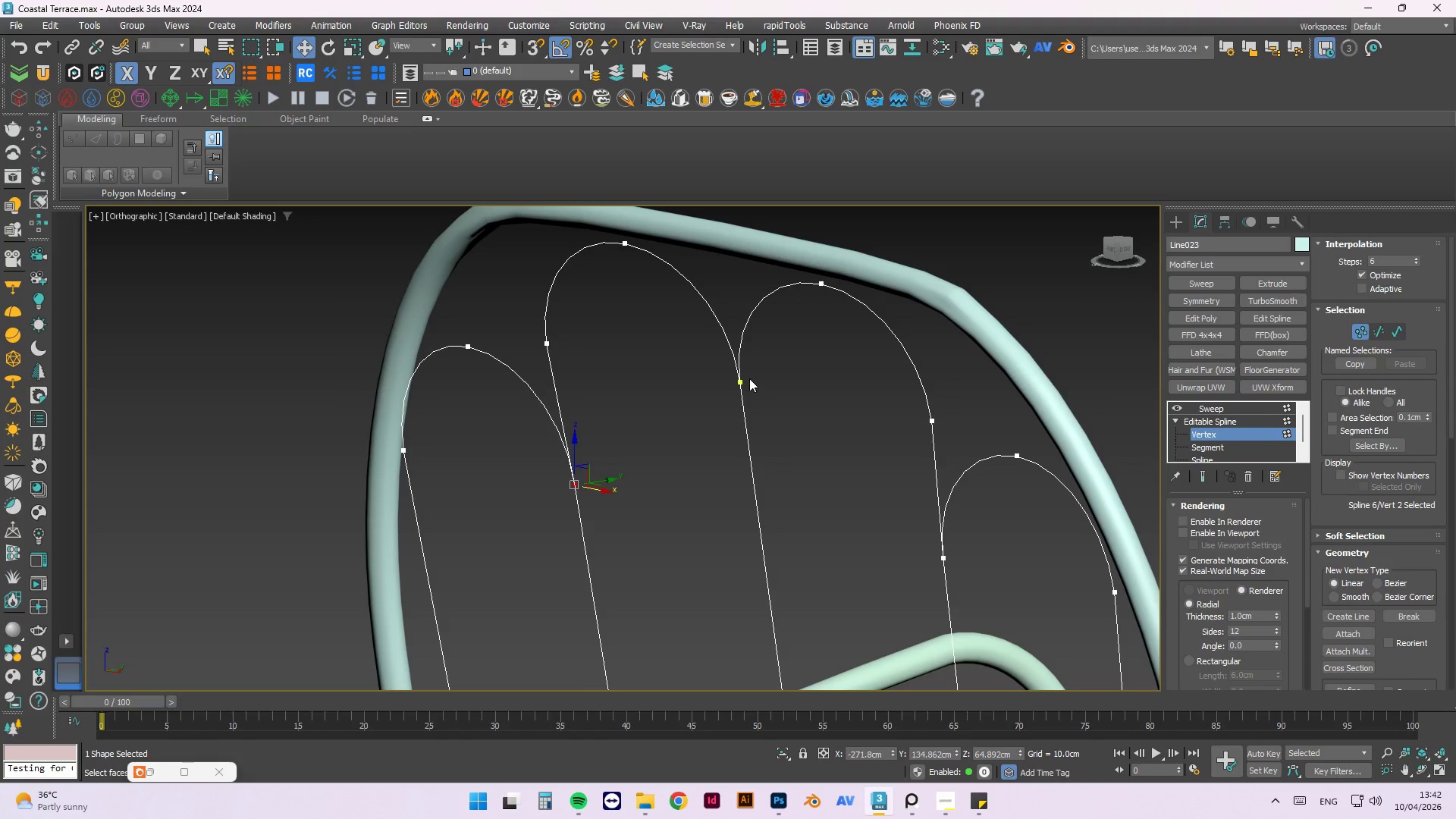 
left_click([744, 380])
 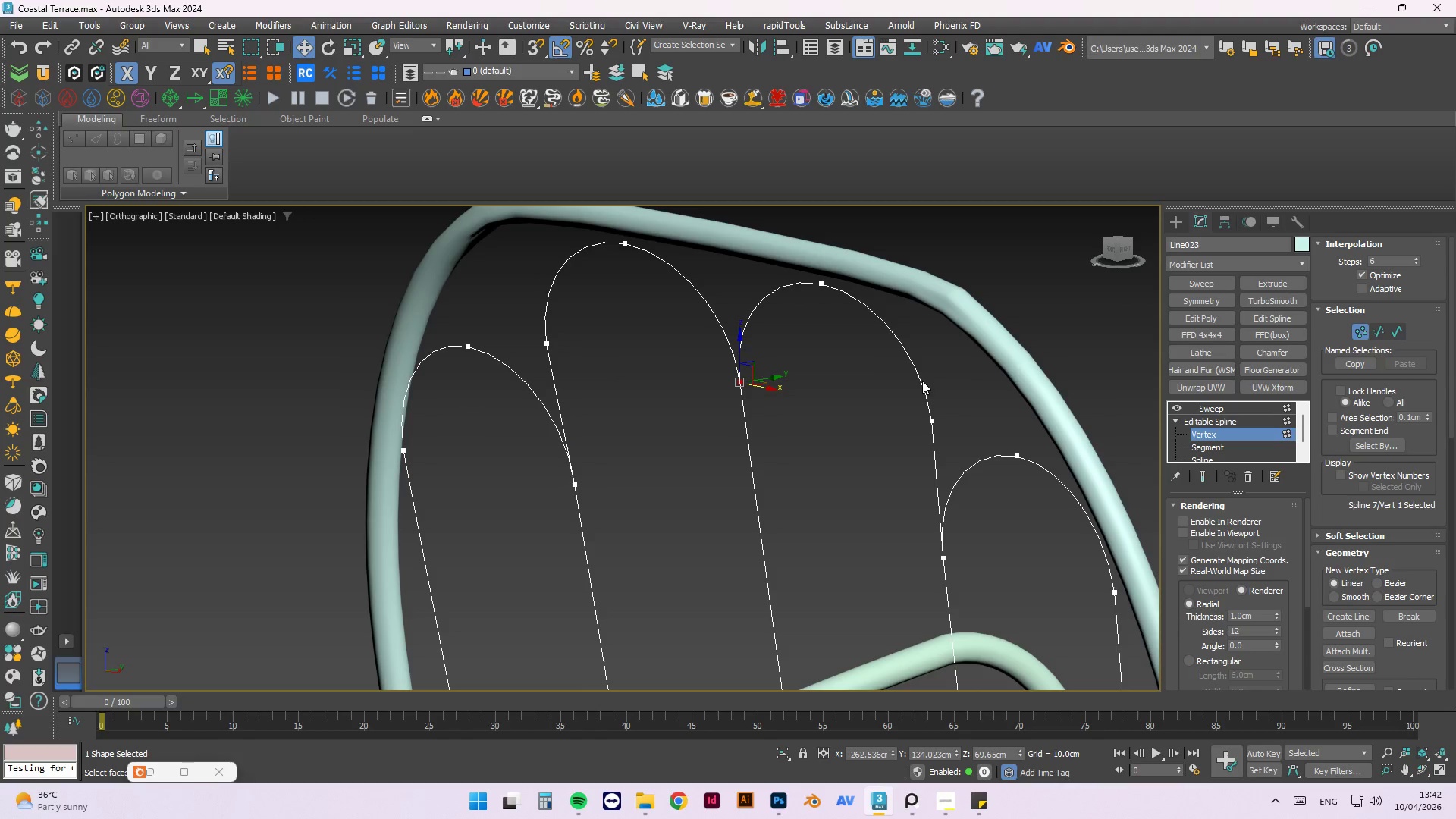 
key(Delete)
 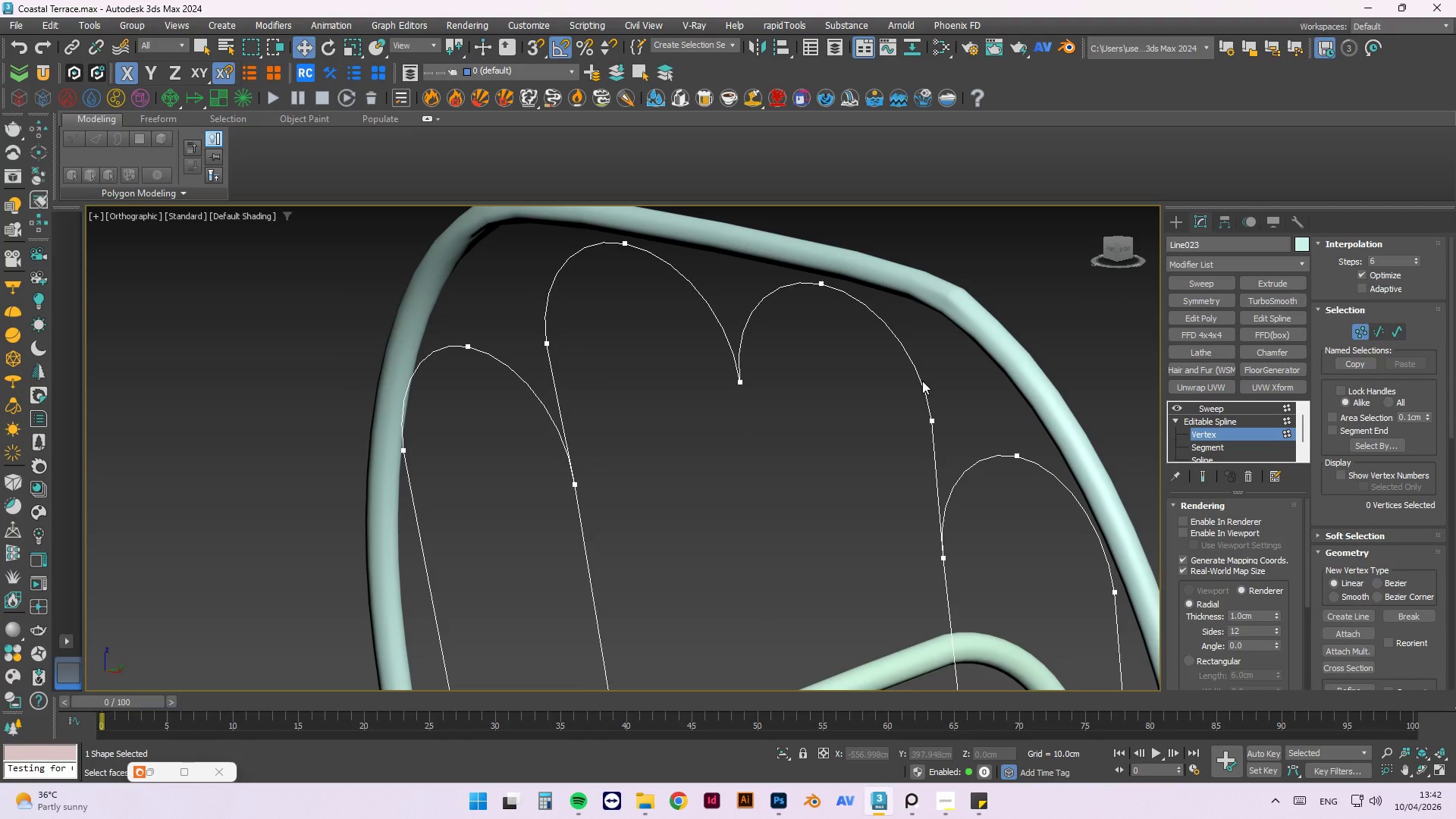 
key(Control+Z)
 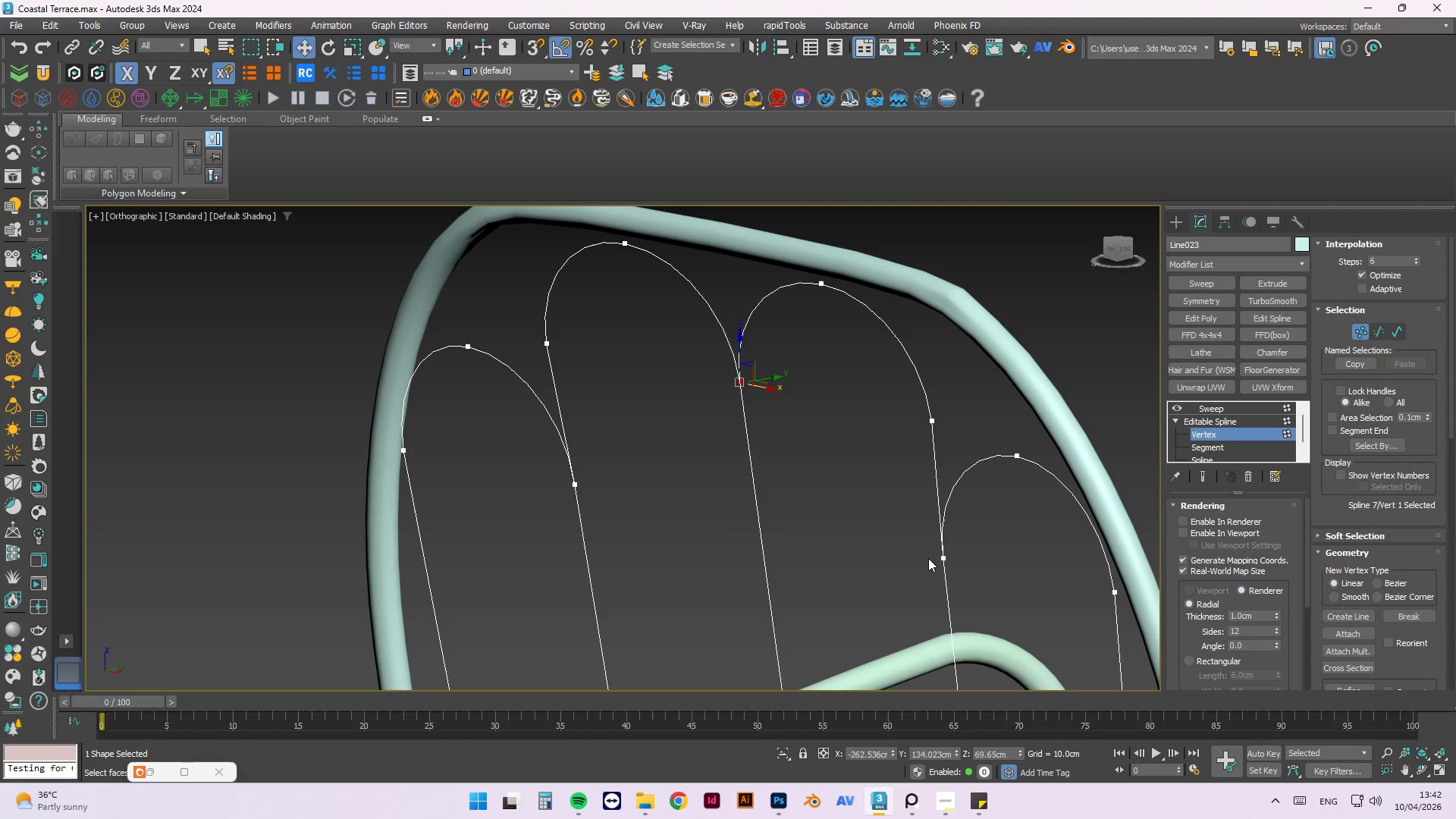 
left_click([944, 560])
 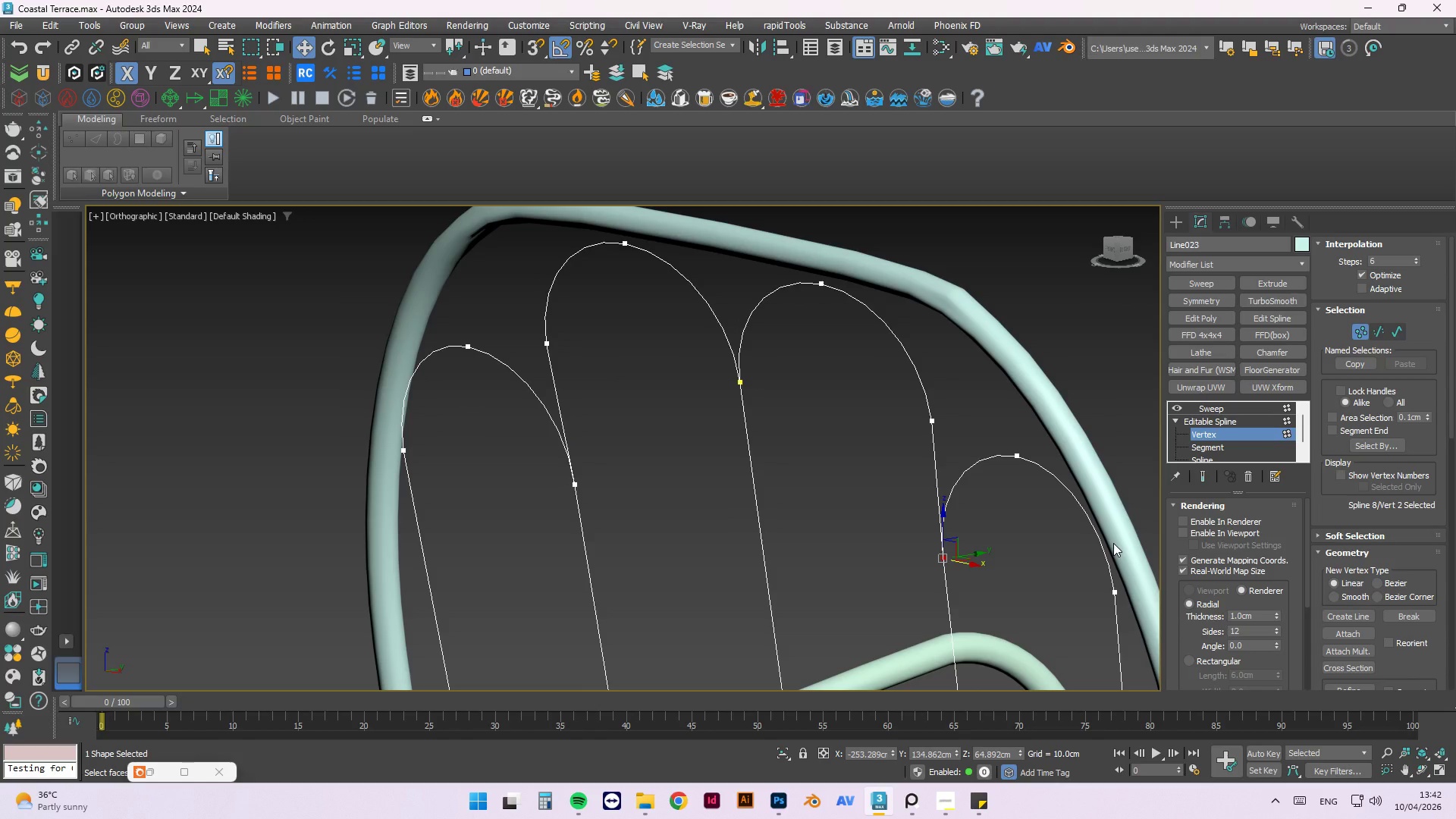 
key(Delete)
 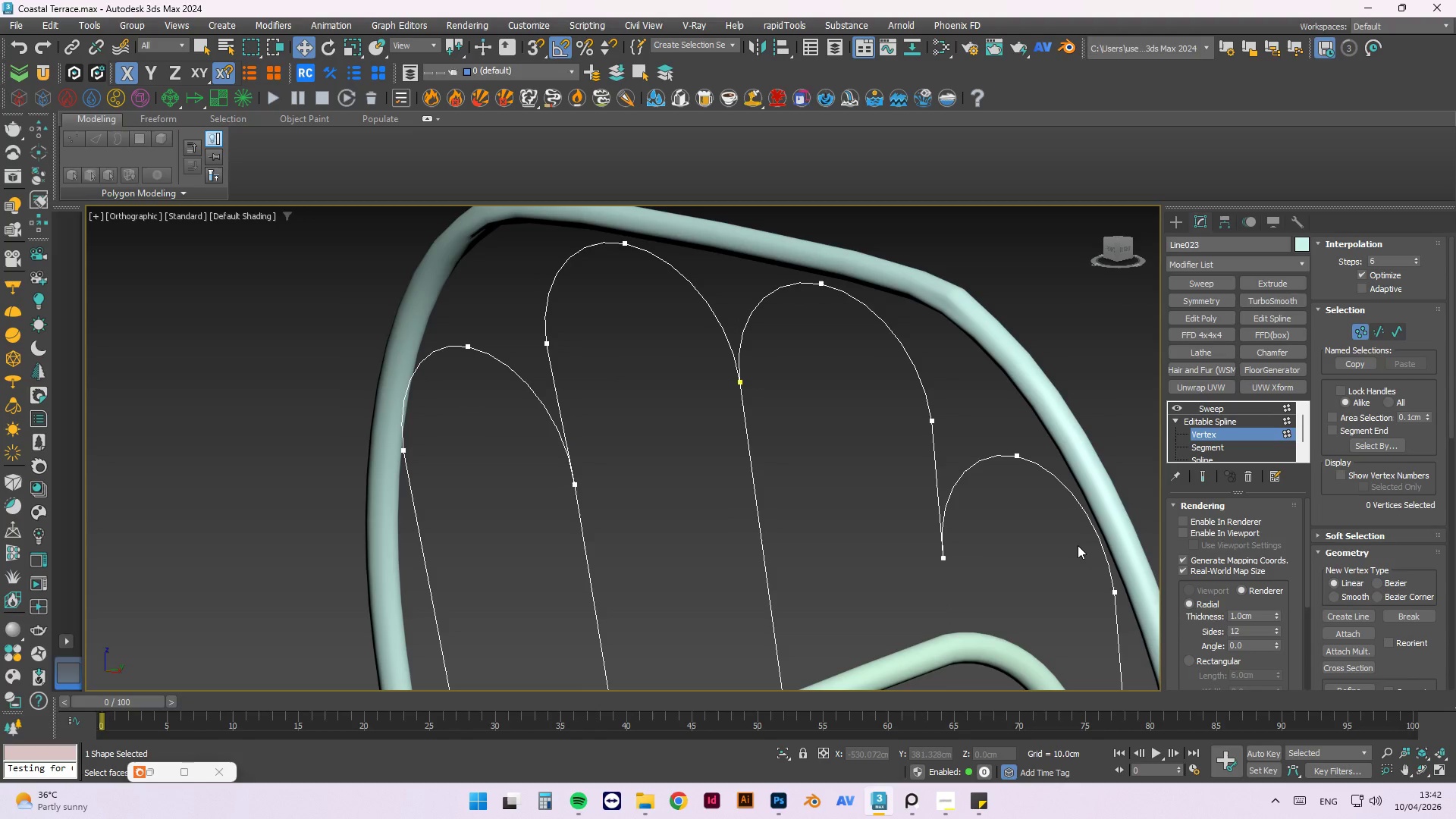 
key(Control+Z)
 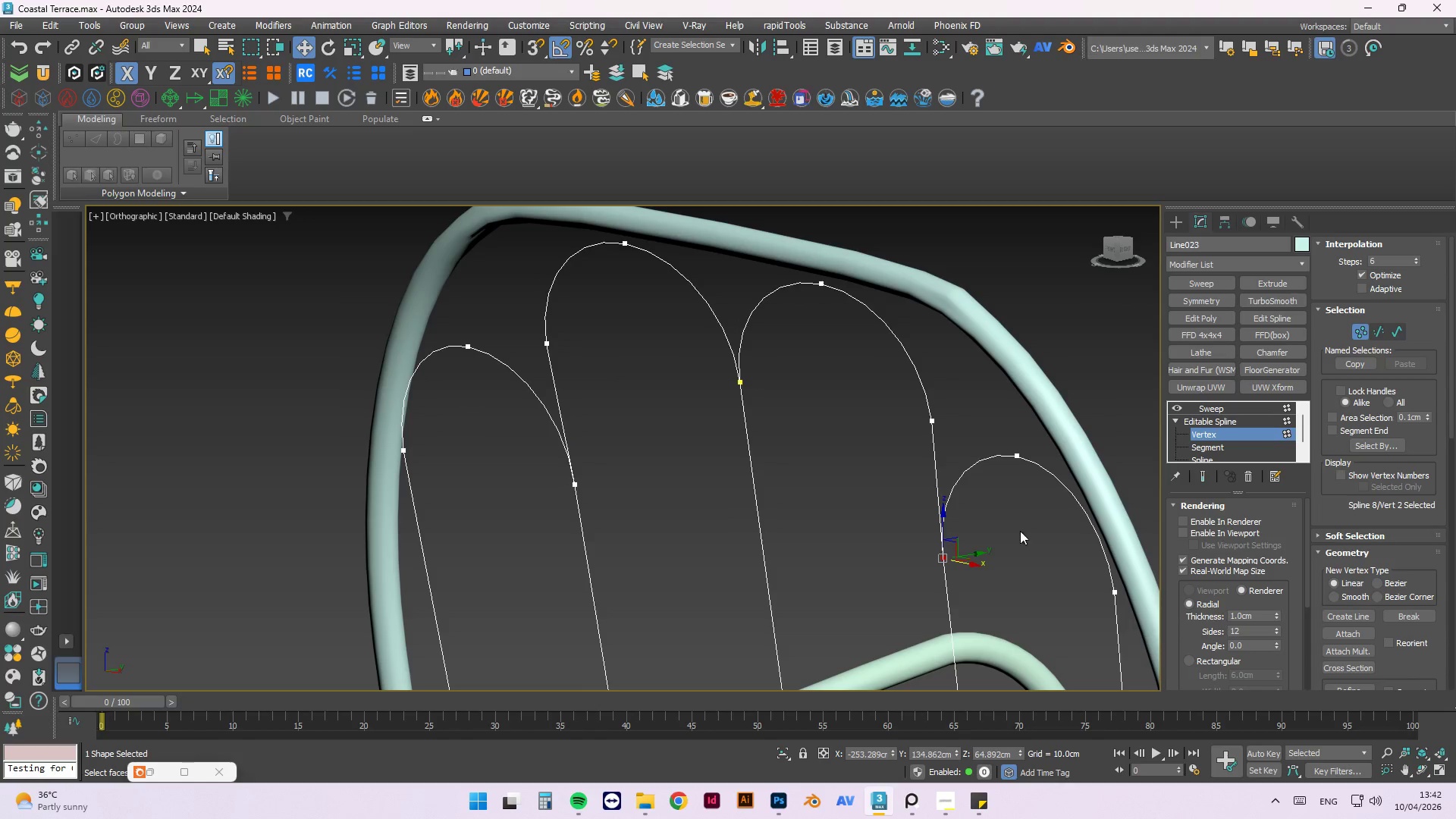 
scroll: coordinate [1025, 584], scroll_direction: up, amount: 7.0
 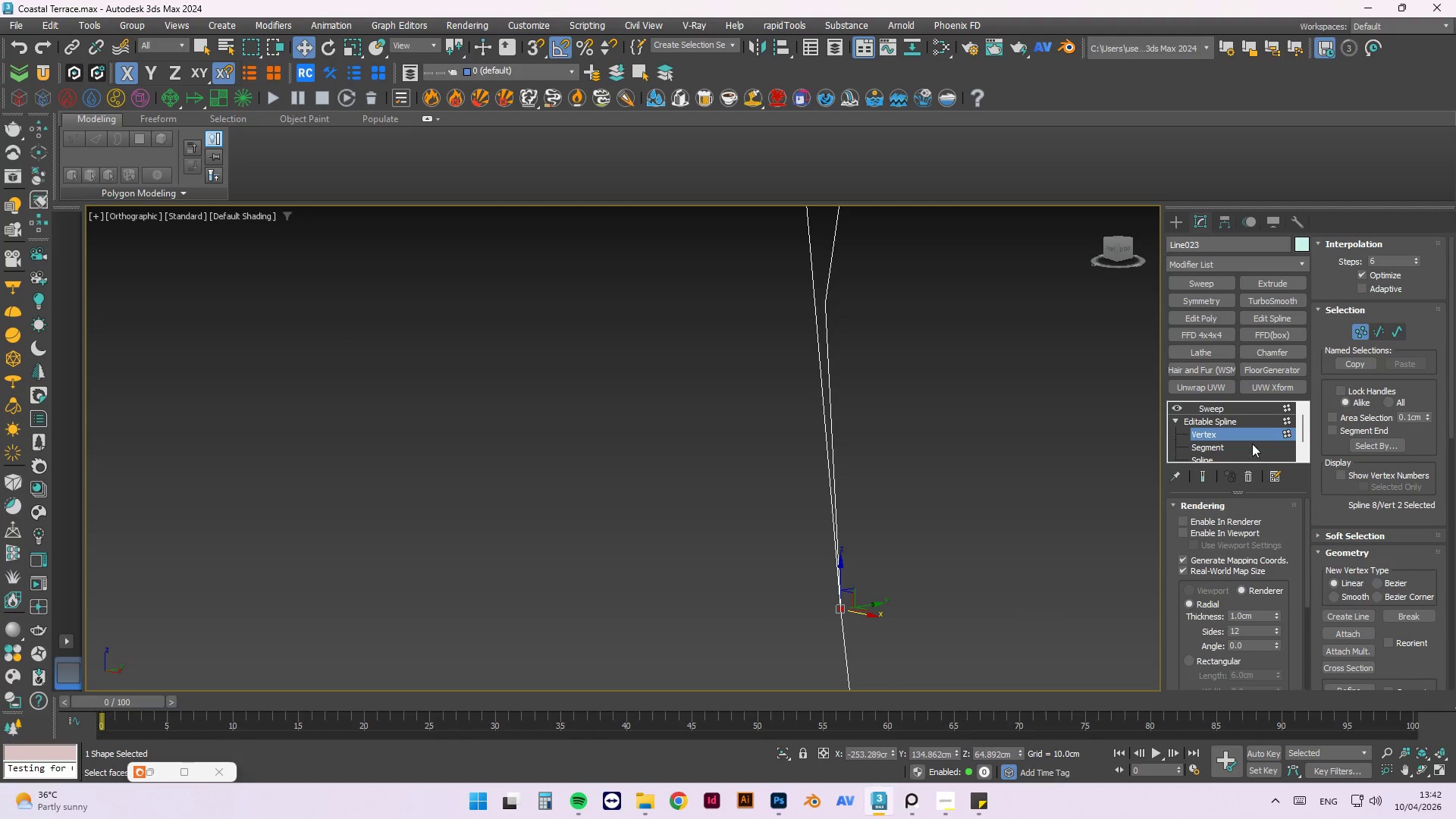 
hold_key(key=AltLeft, duration=1.22)
 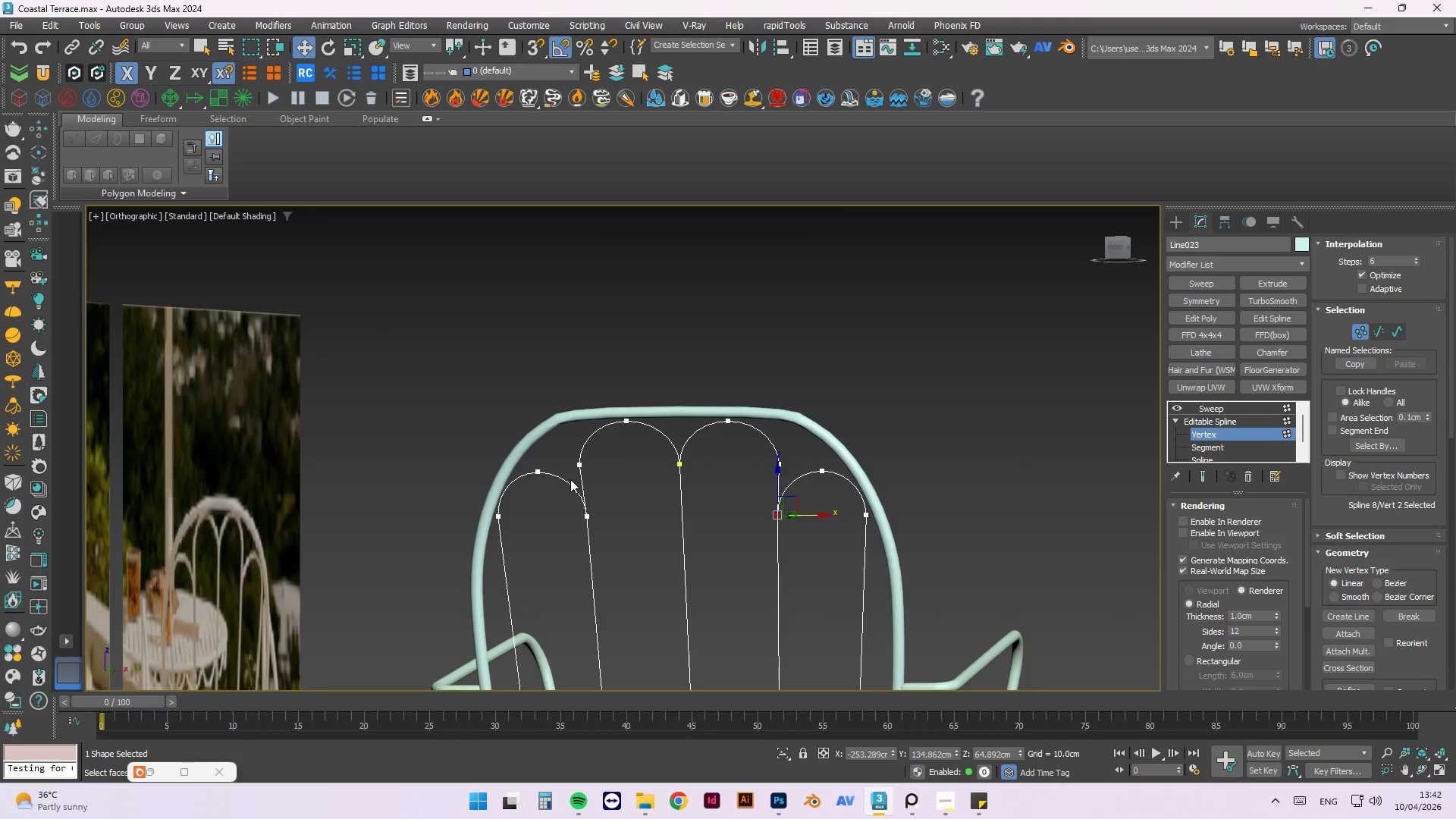 
scroll: coordinate [701, 490], scroll_direction: down, amount: 10.0
 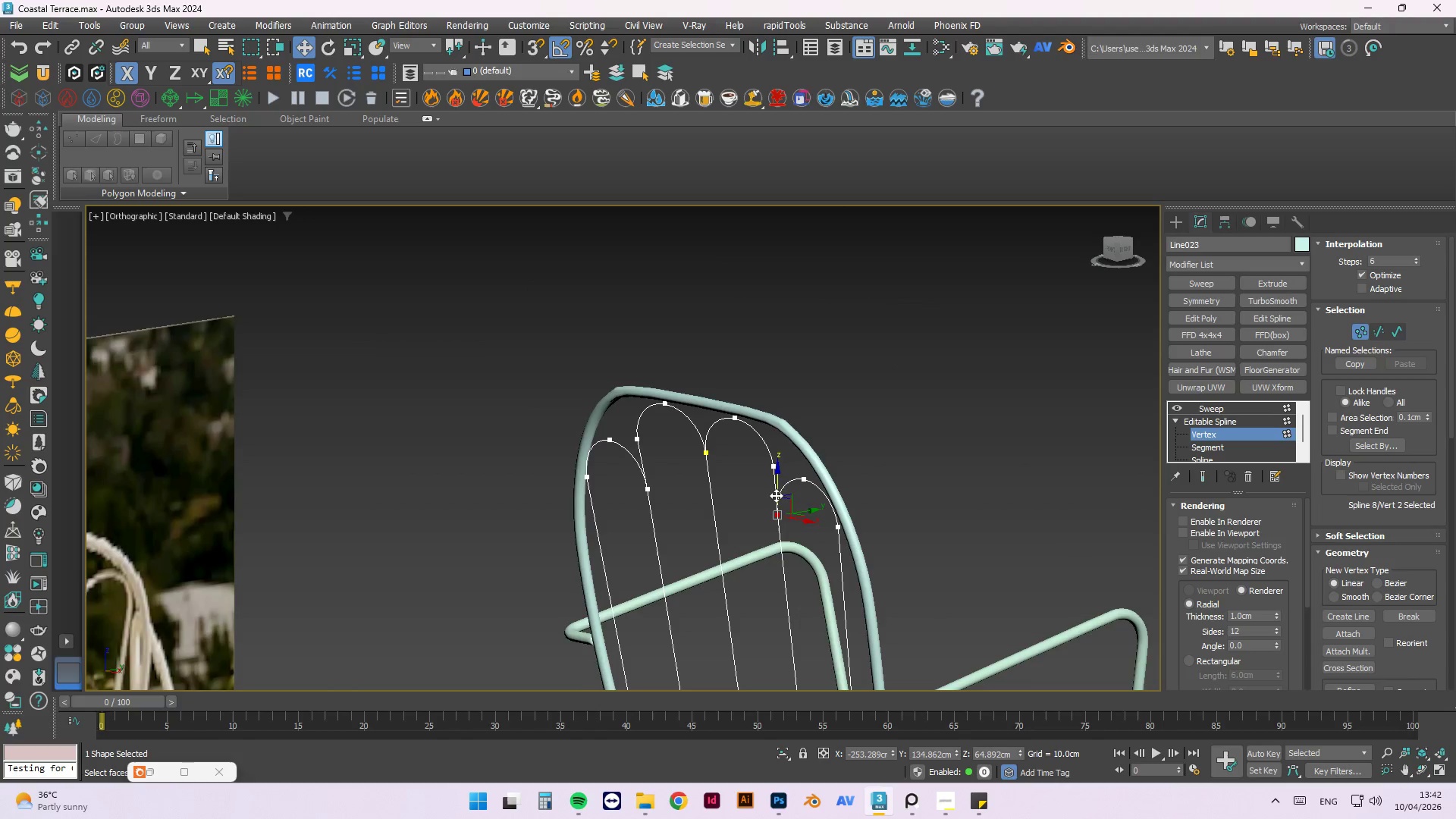 
scroll: coordinate [632, 554], scroll_direction: up, amount: 5.0
 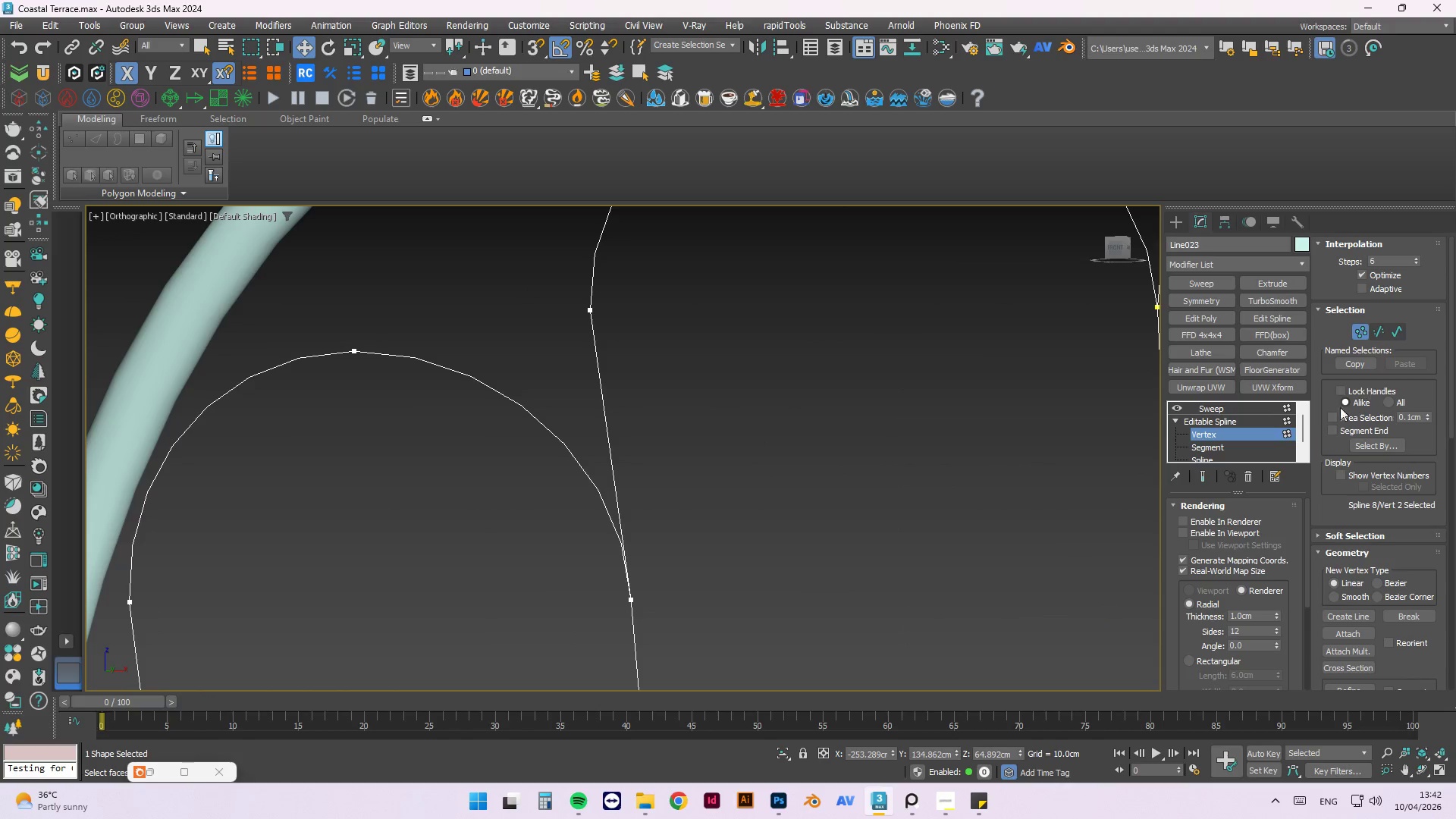 
left_click([1283, 424])
 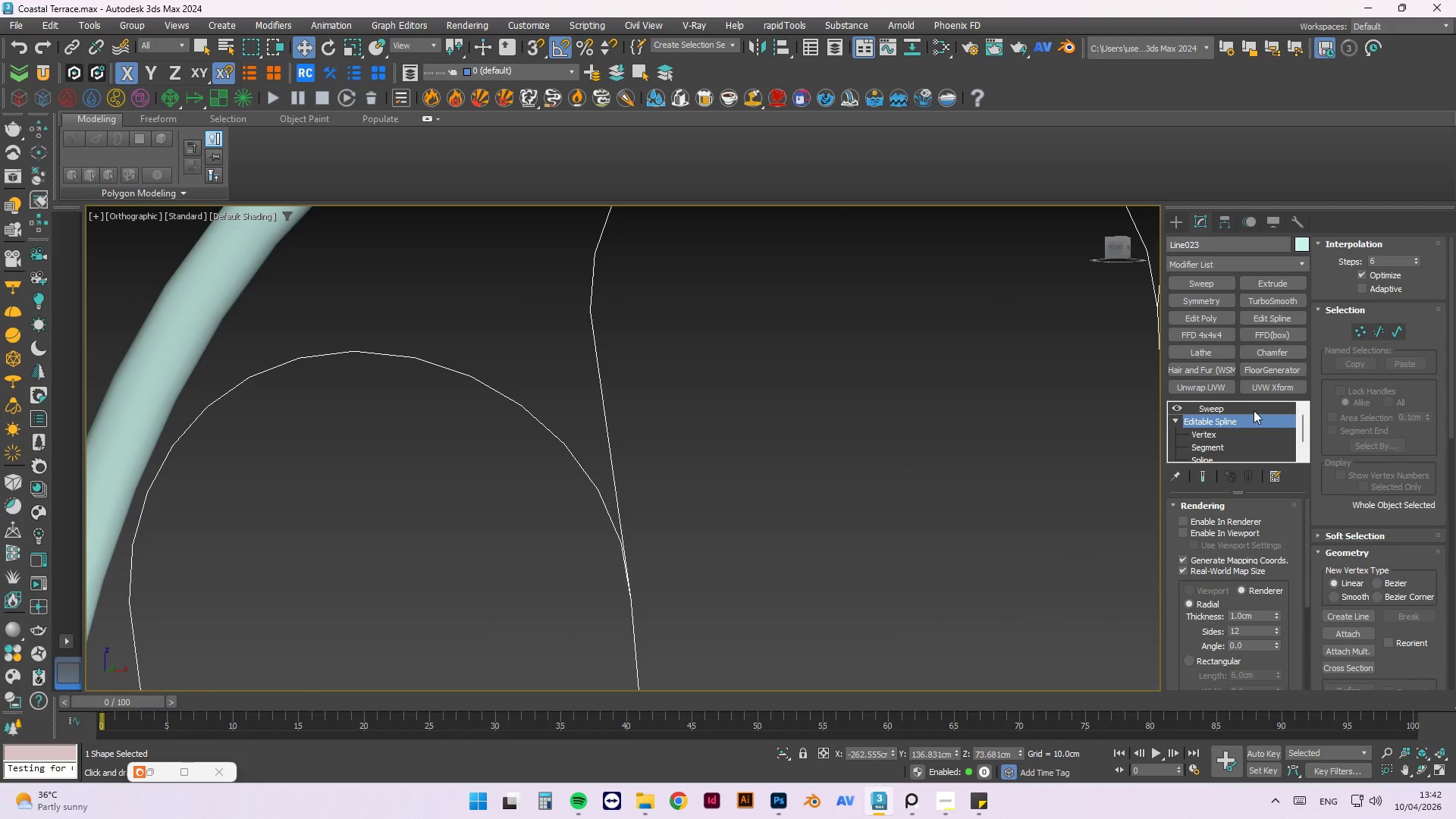 
left_click([1248, 405])
 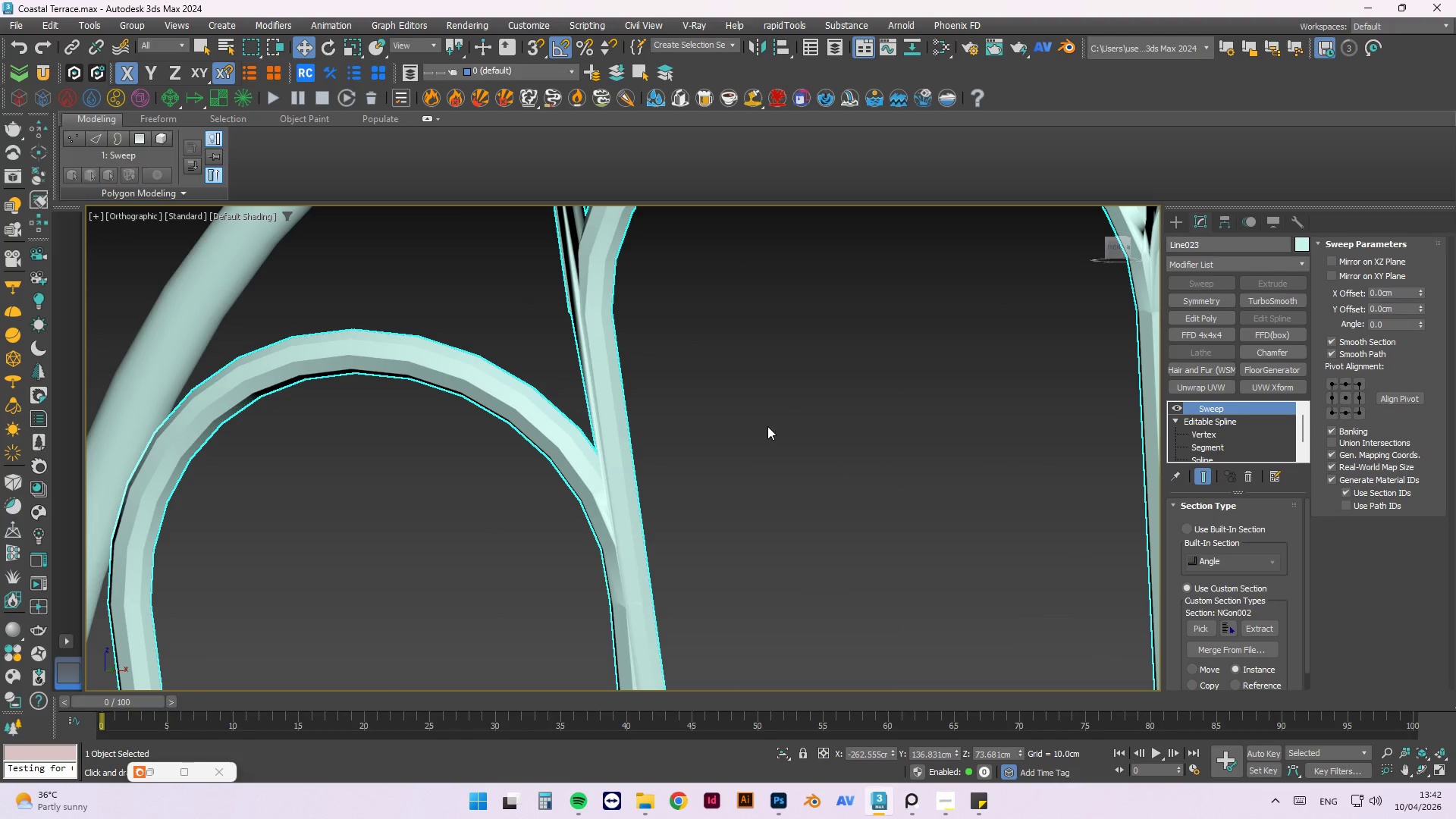 
scroll: coordinate [701, 434], scroll_direction: down, amount: 2.0
 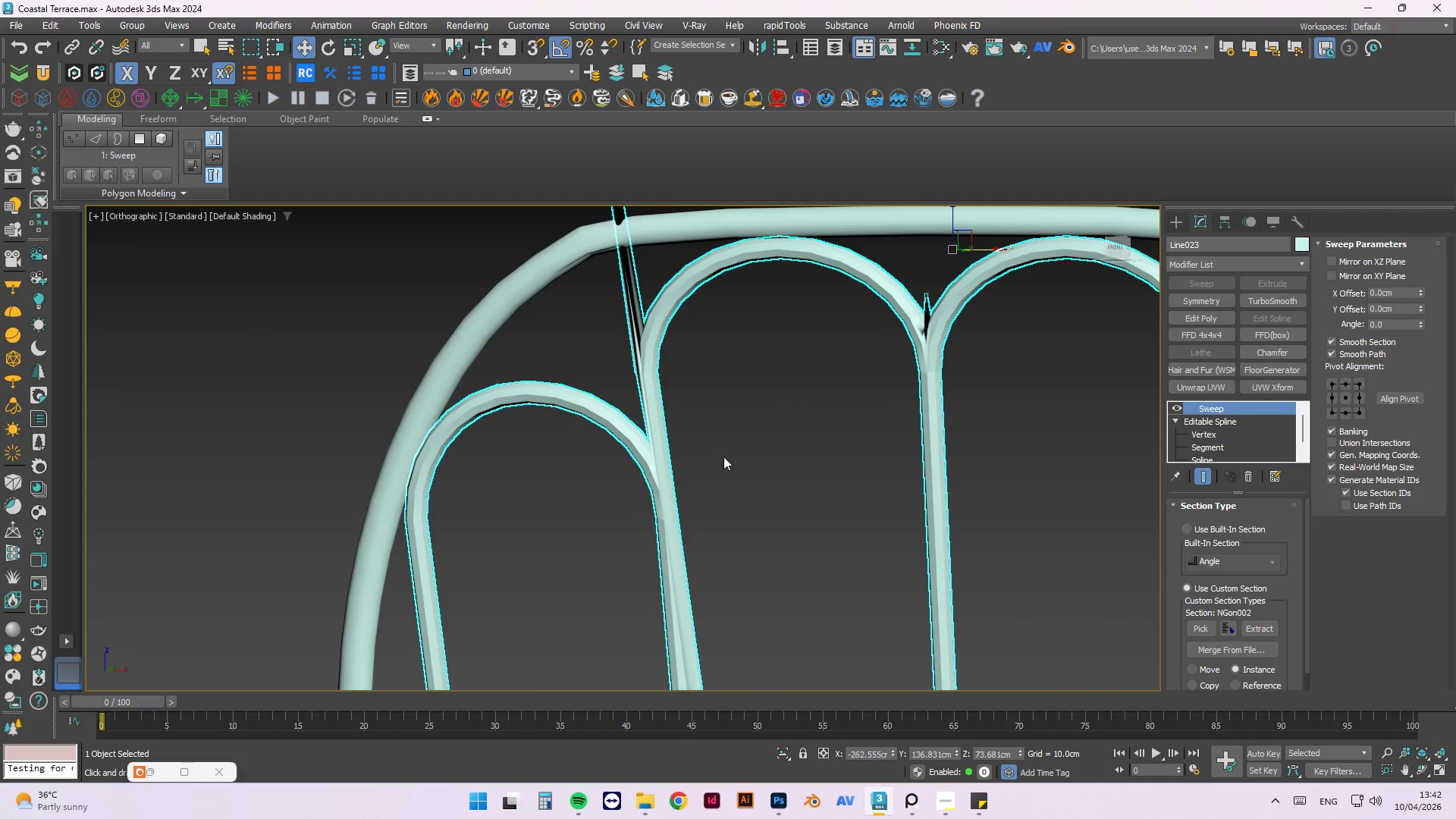 
key(Control+Z)
 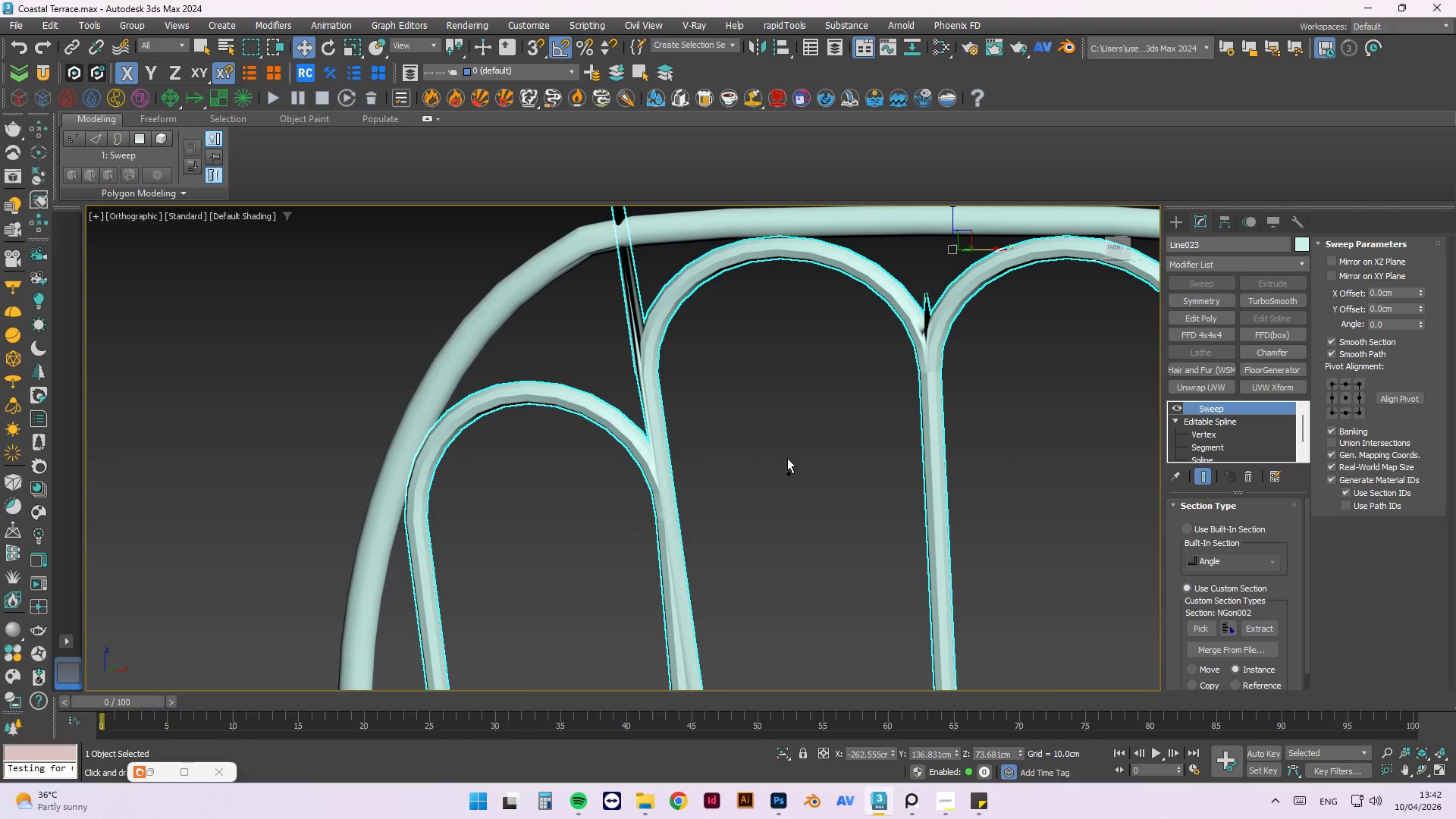 
key(Control+Z)
 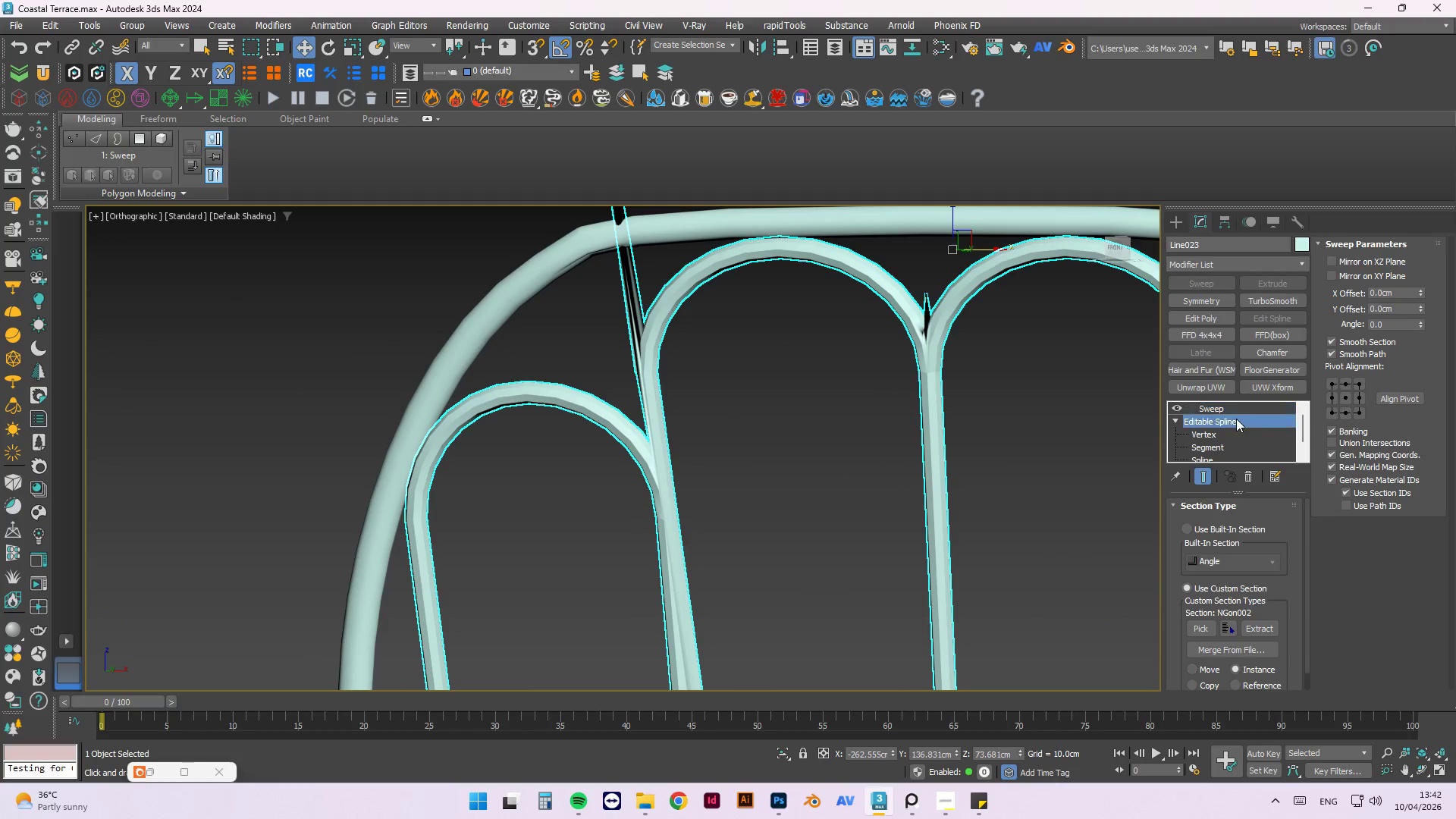 
double_click([789, 473])
 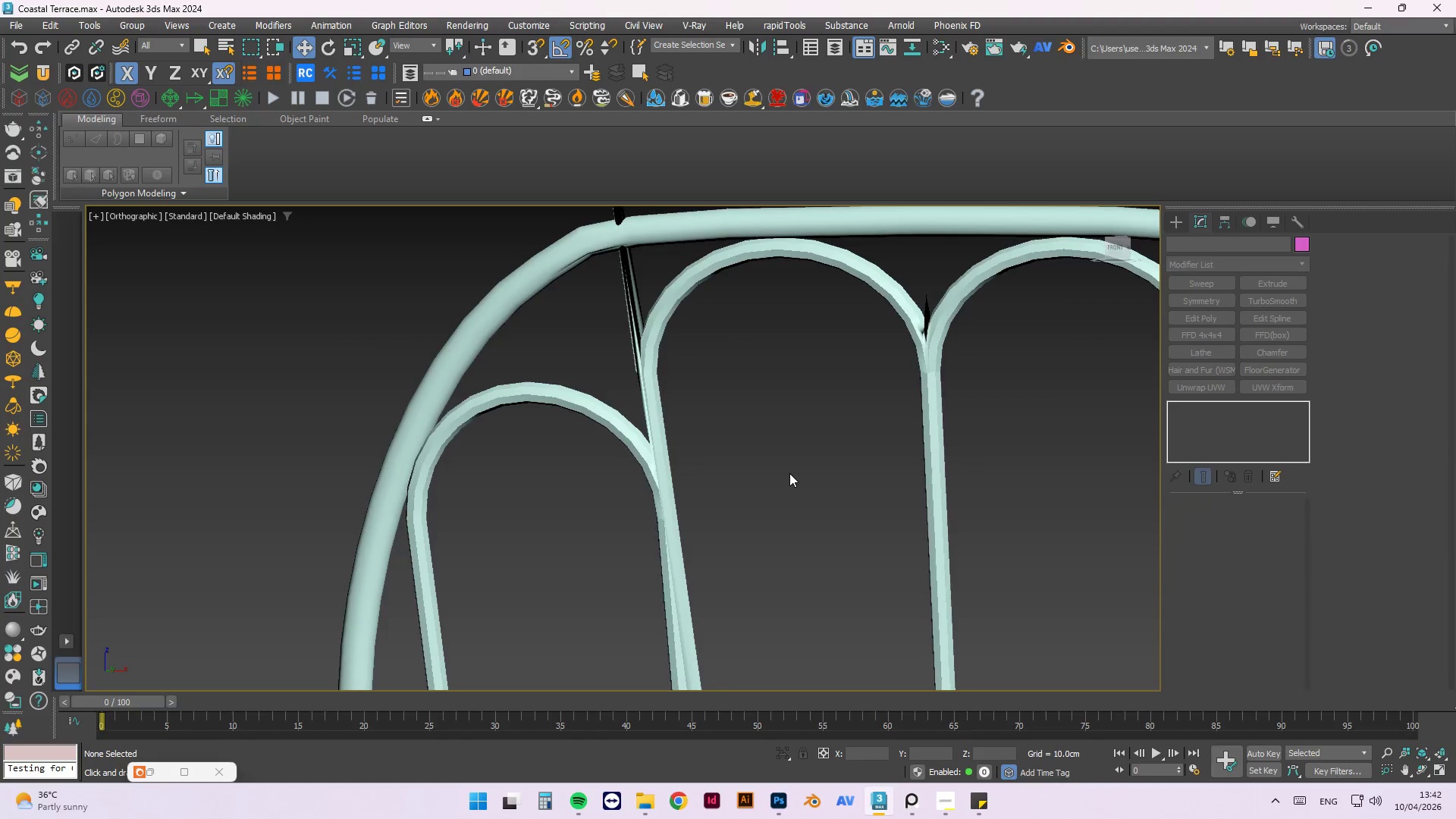 
key(Control+Z)
 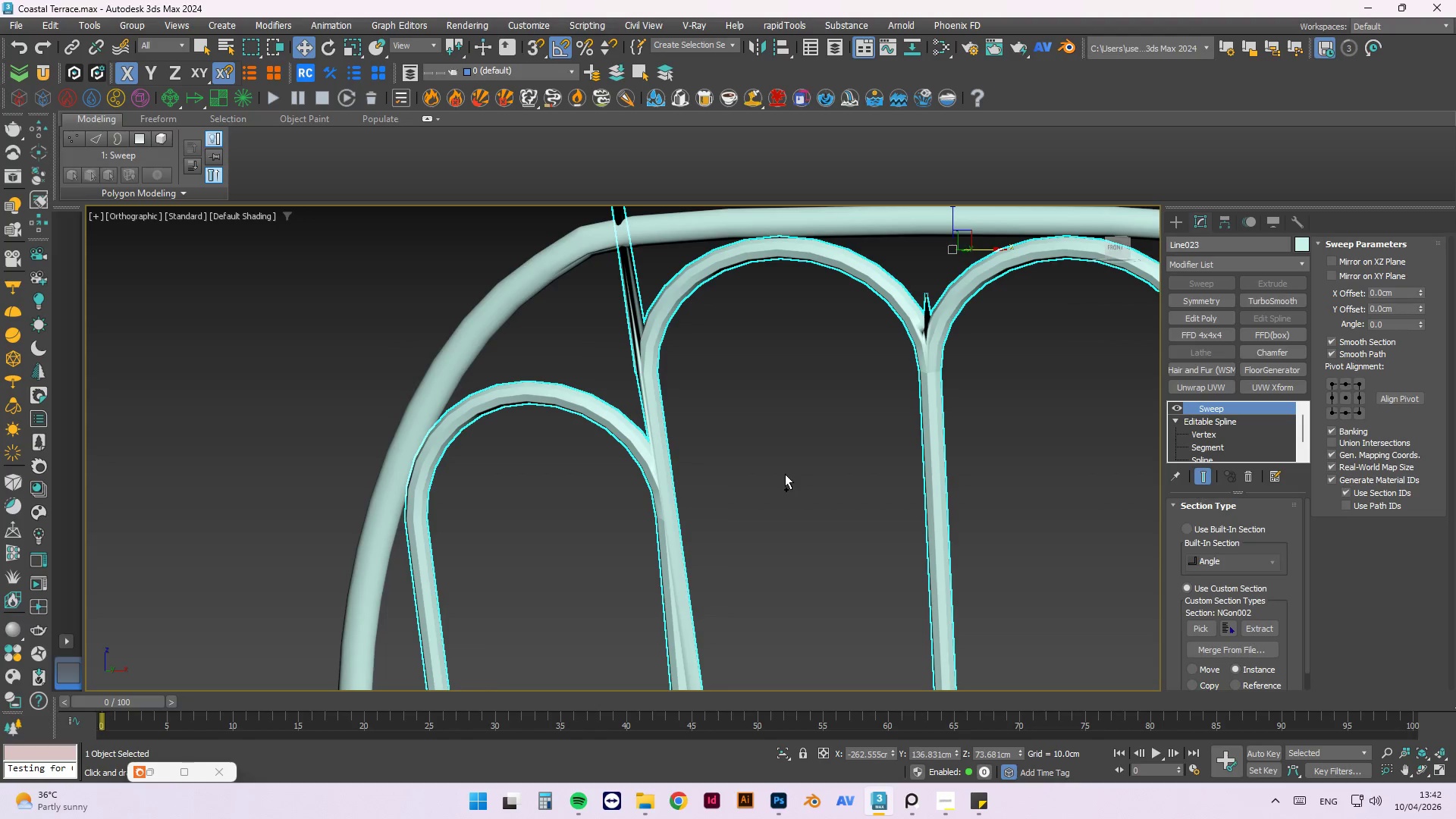 
key(Control+Z)
 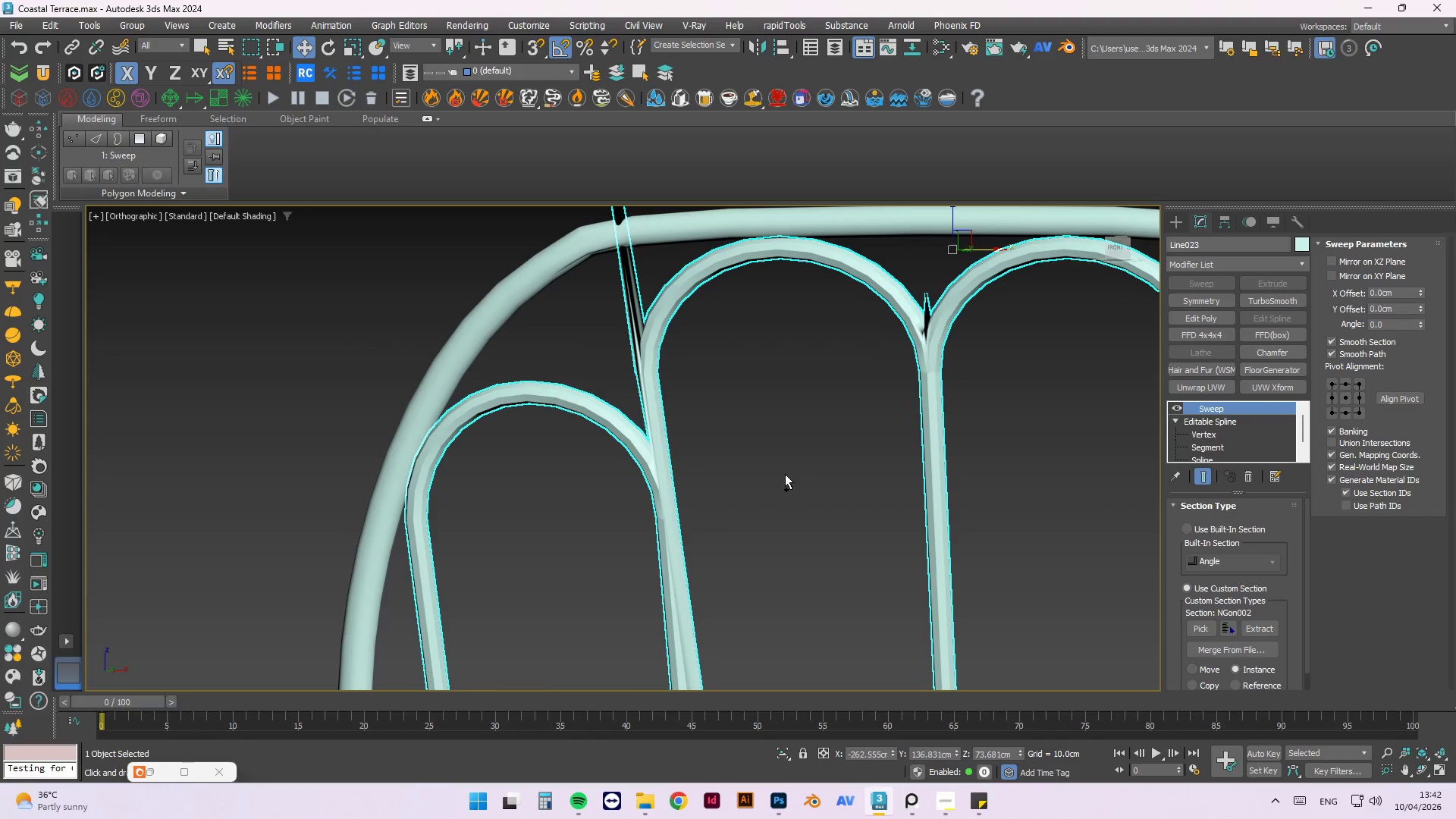 
key(Control+Z)
 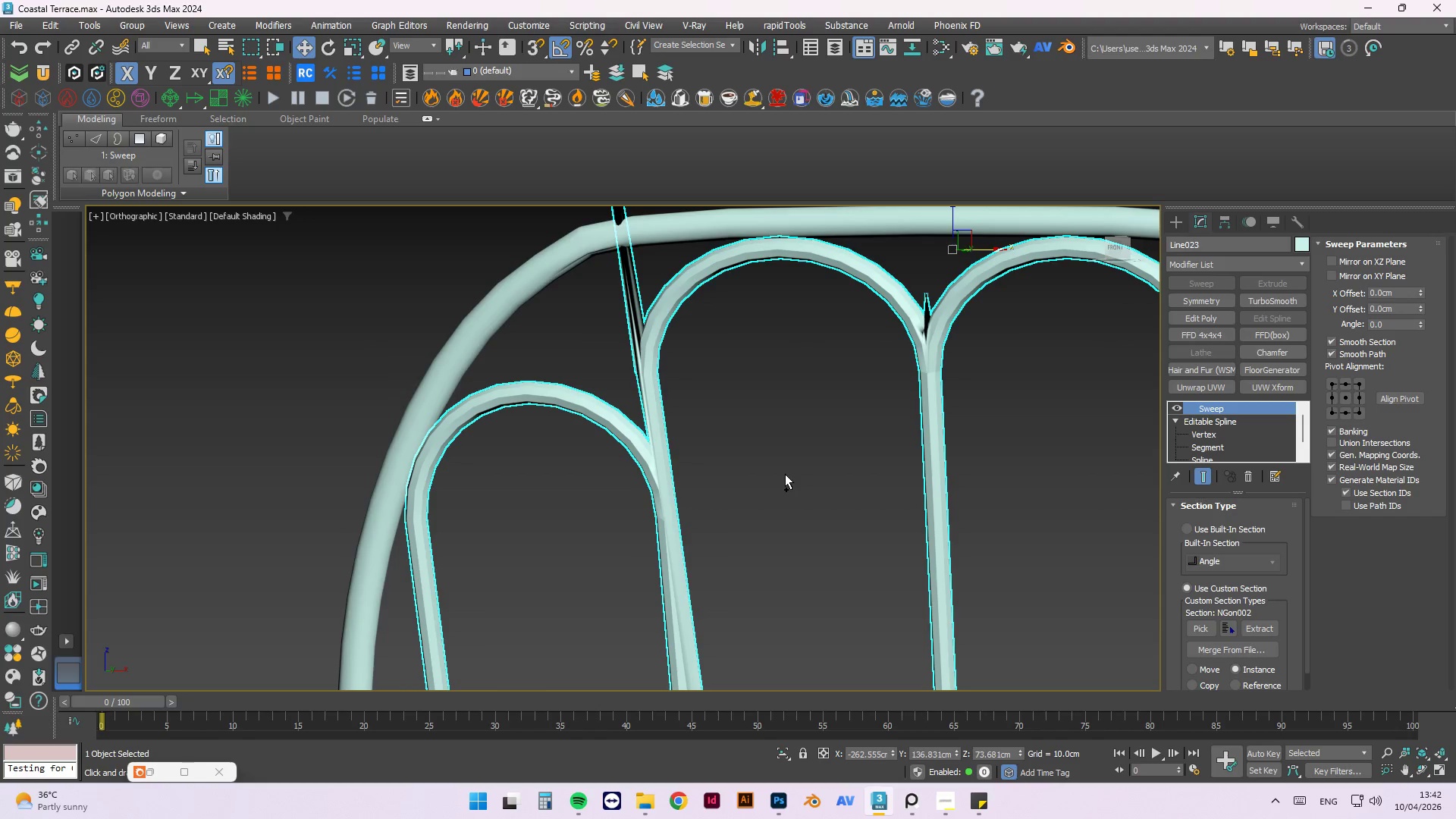 
key(Control+Z)
 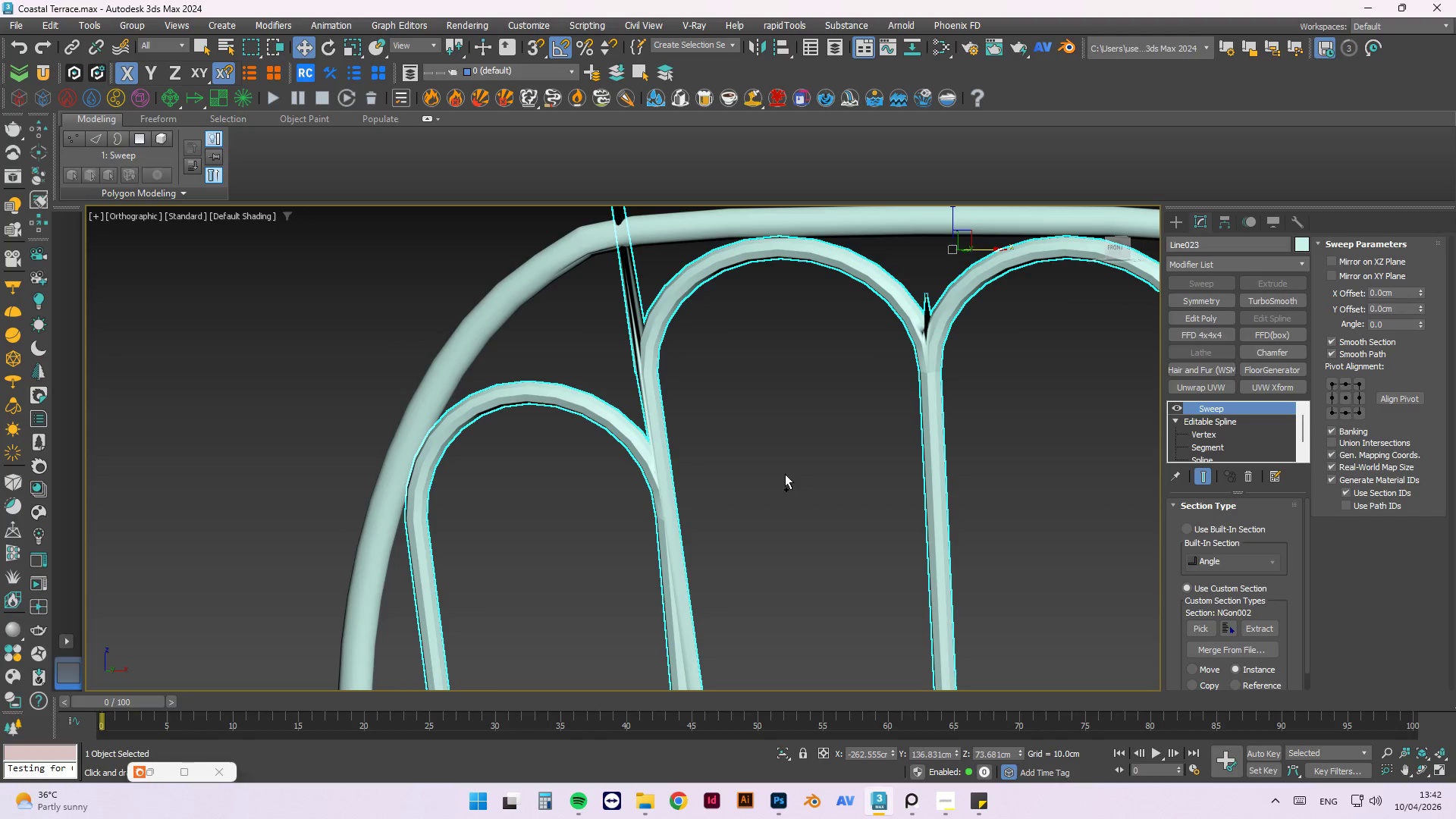 
key(Control+Z)
 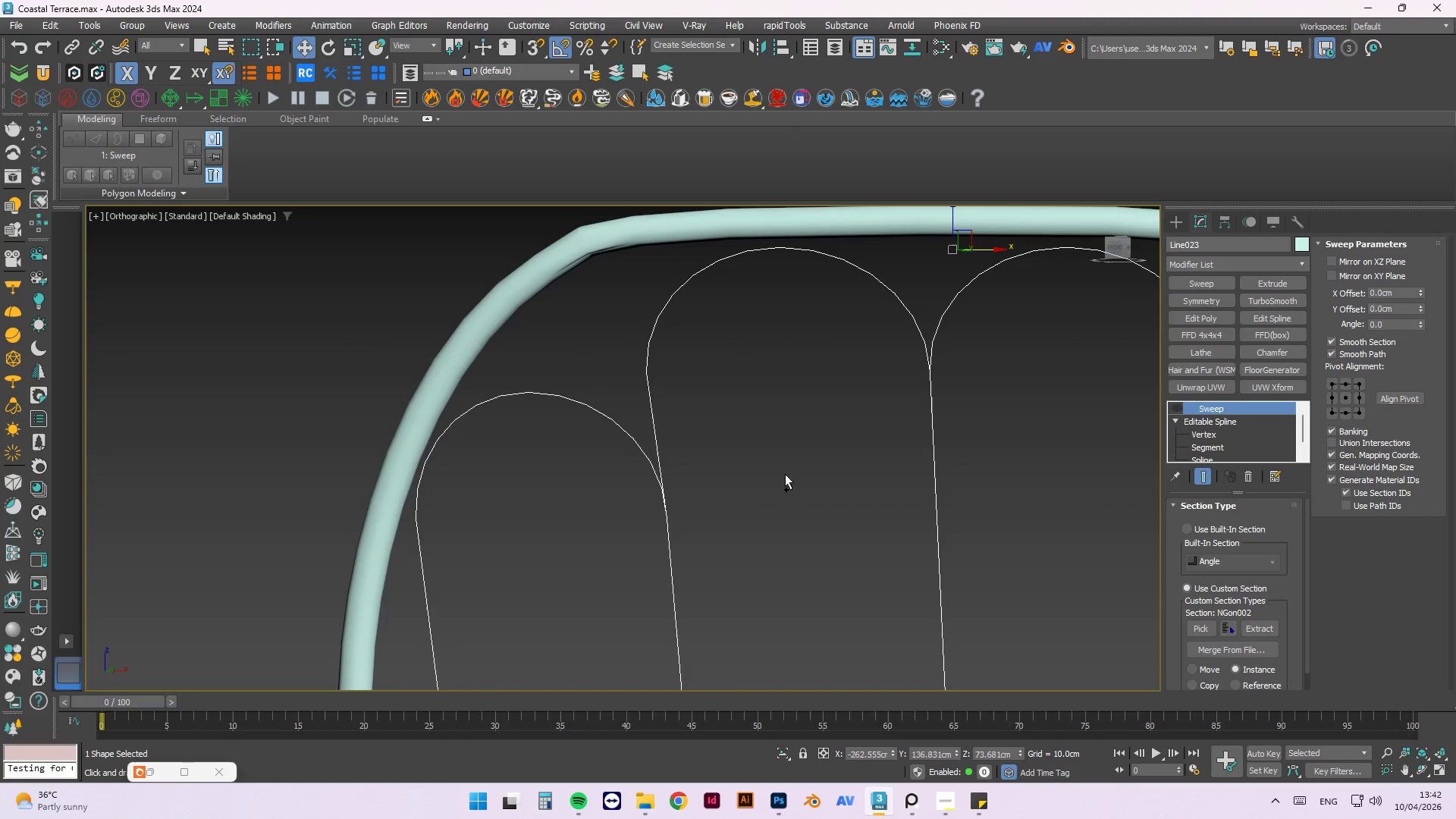 
key(Control+Z)
 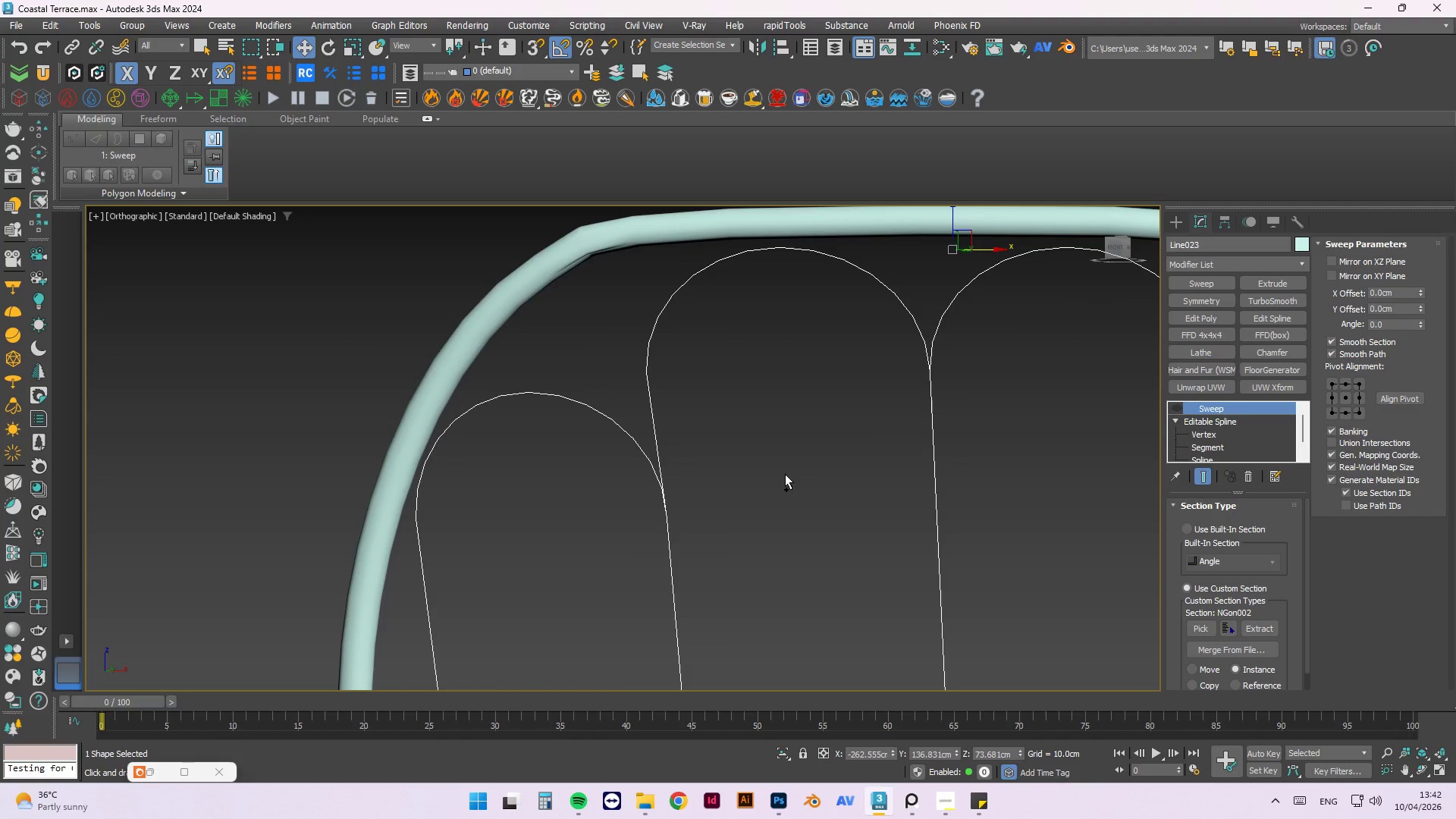 
key(Control+Z)
 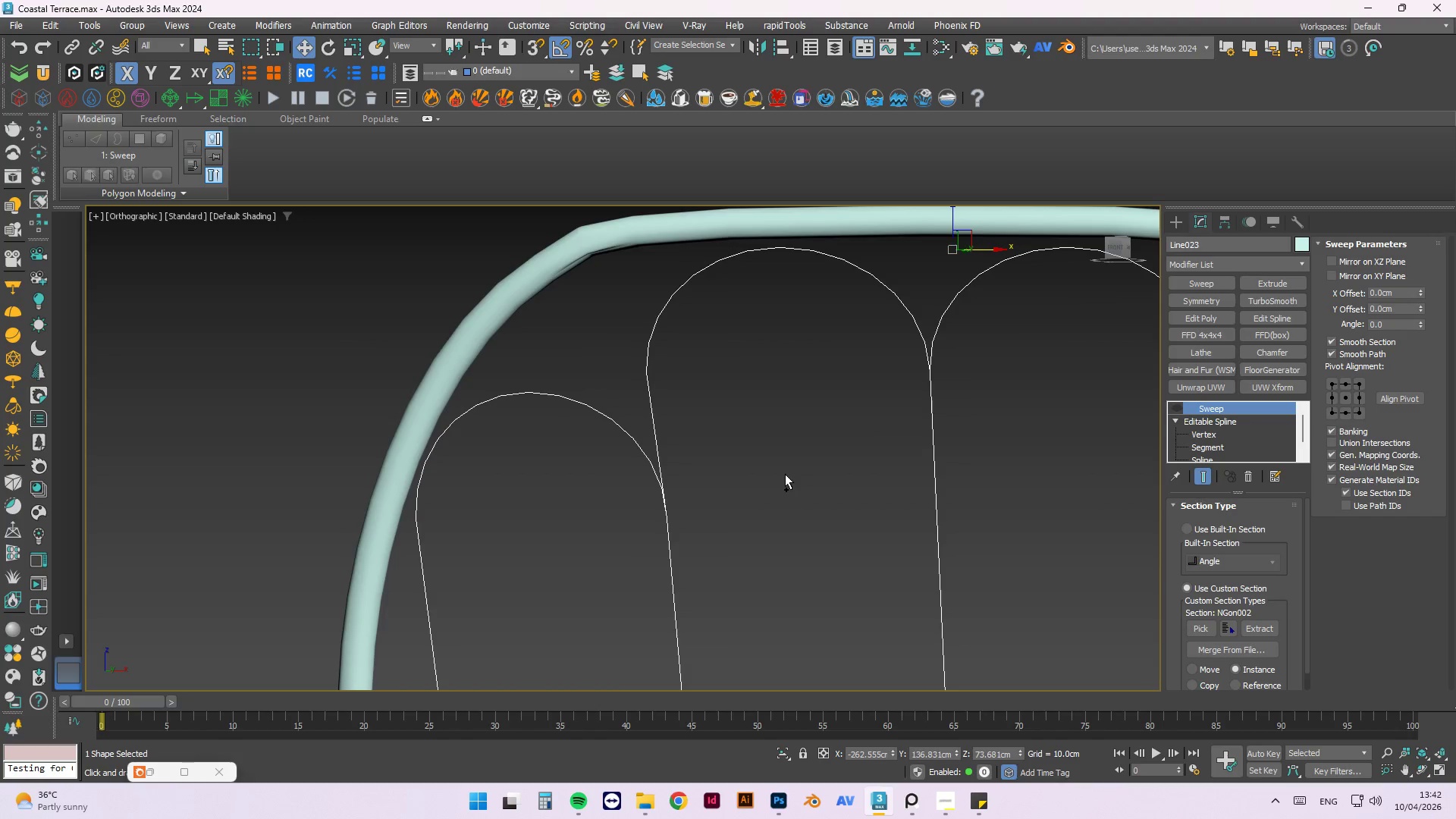 
key(Control+Z)
 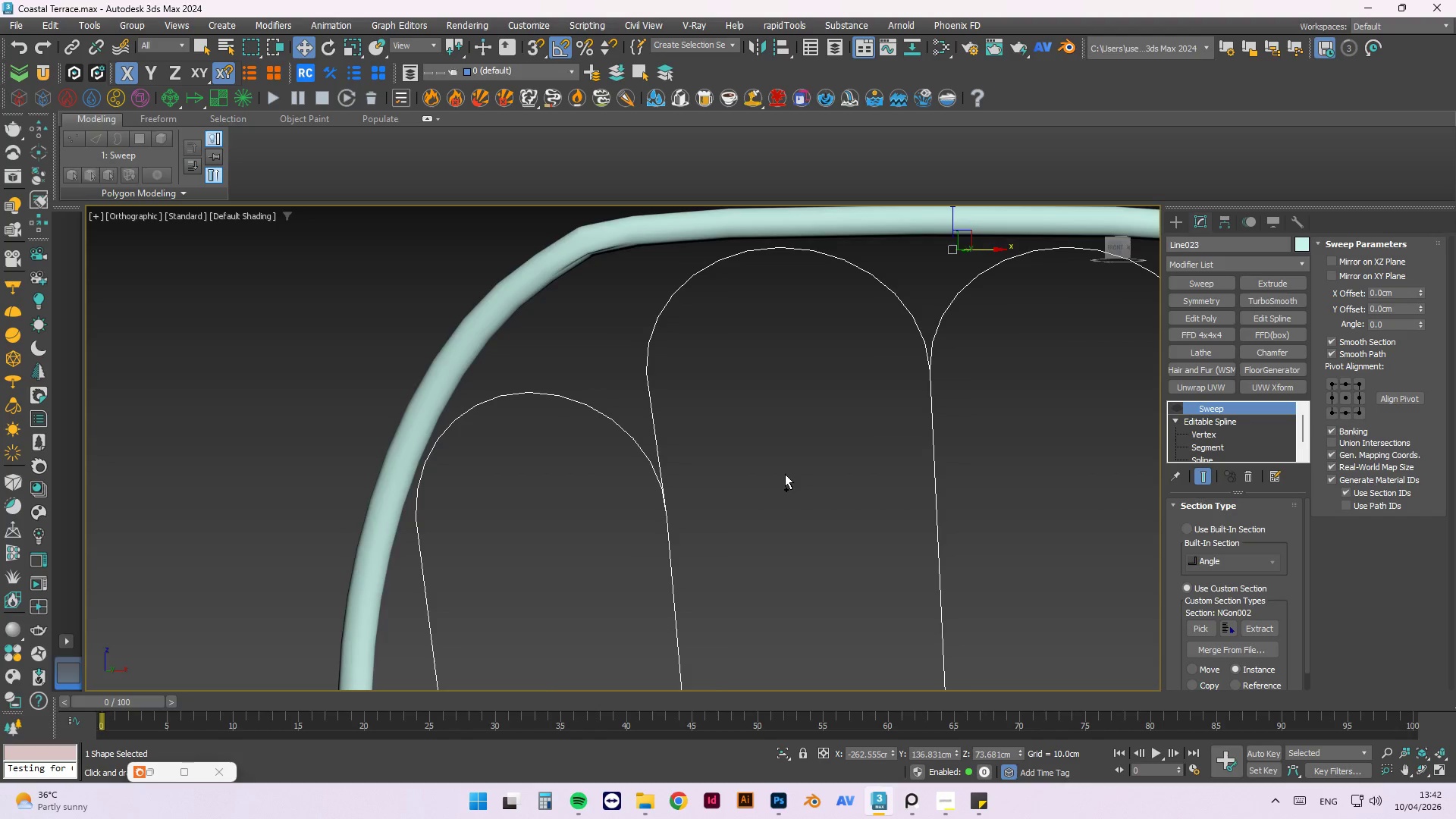 
scroll: coordinate [725, 452], scroll_direction: down, amount: 5.0
 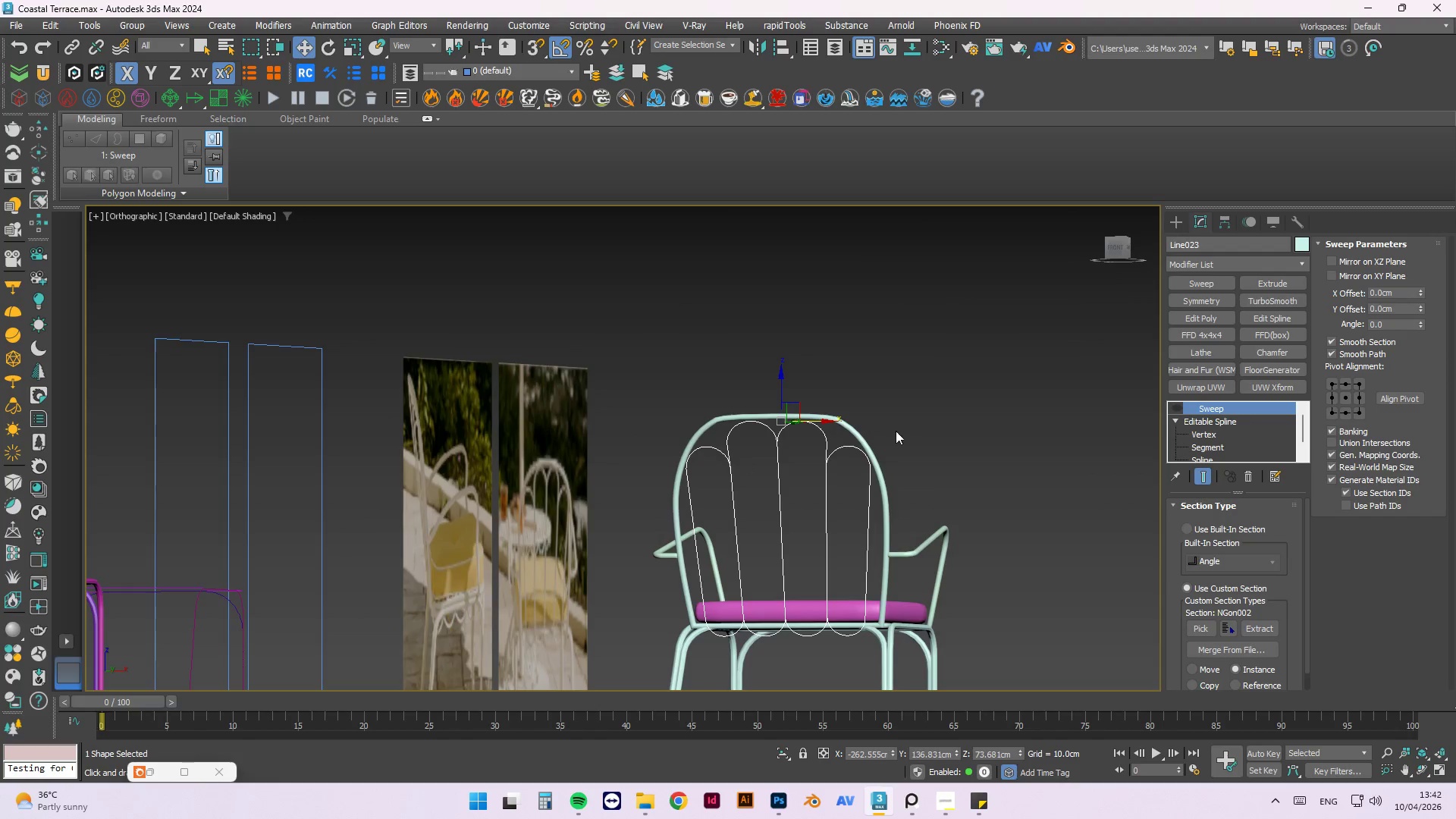 
scroll: coordinate [896, 431], scroll_direction: up, amount: 2.0
 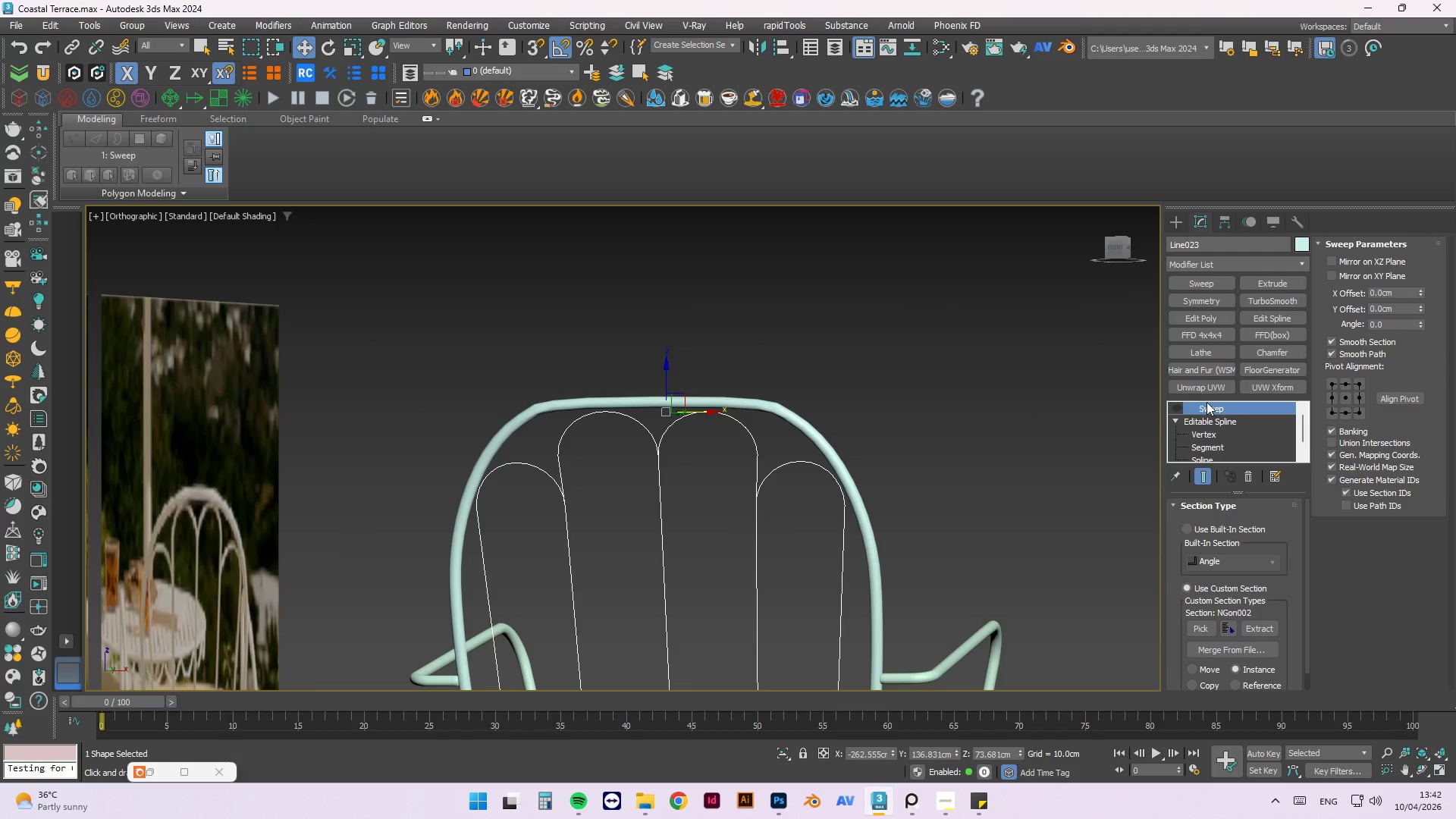 
left_click([1174, 406])
 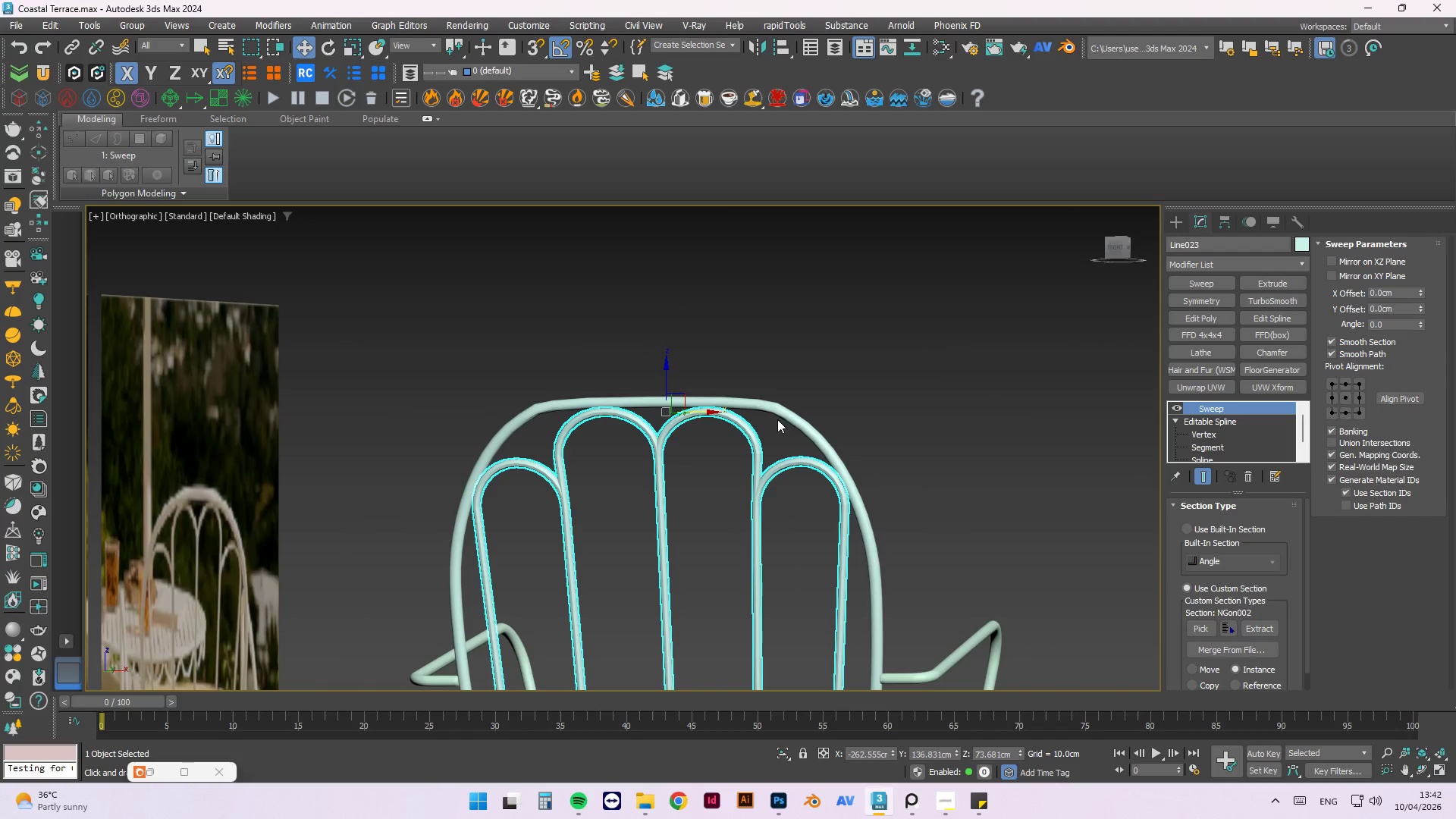 
scroll: coordinate [531, 394], scroll_direction: up, amount: 9.0
 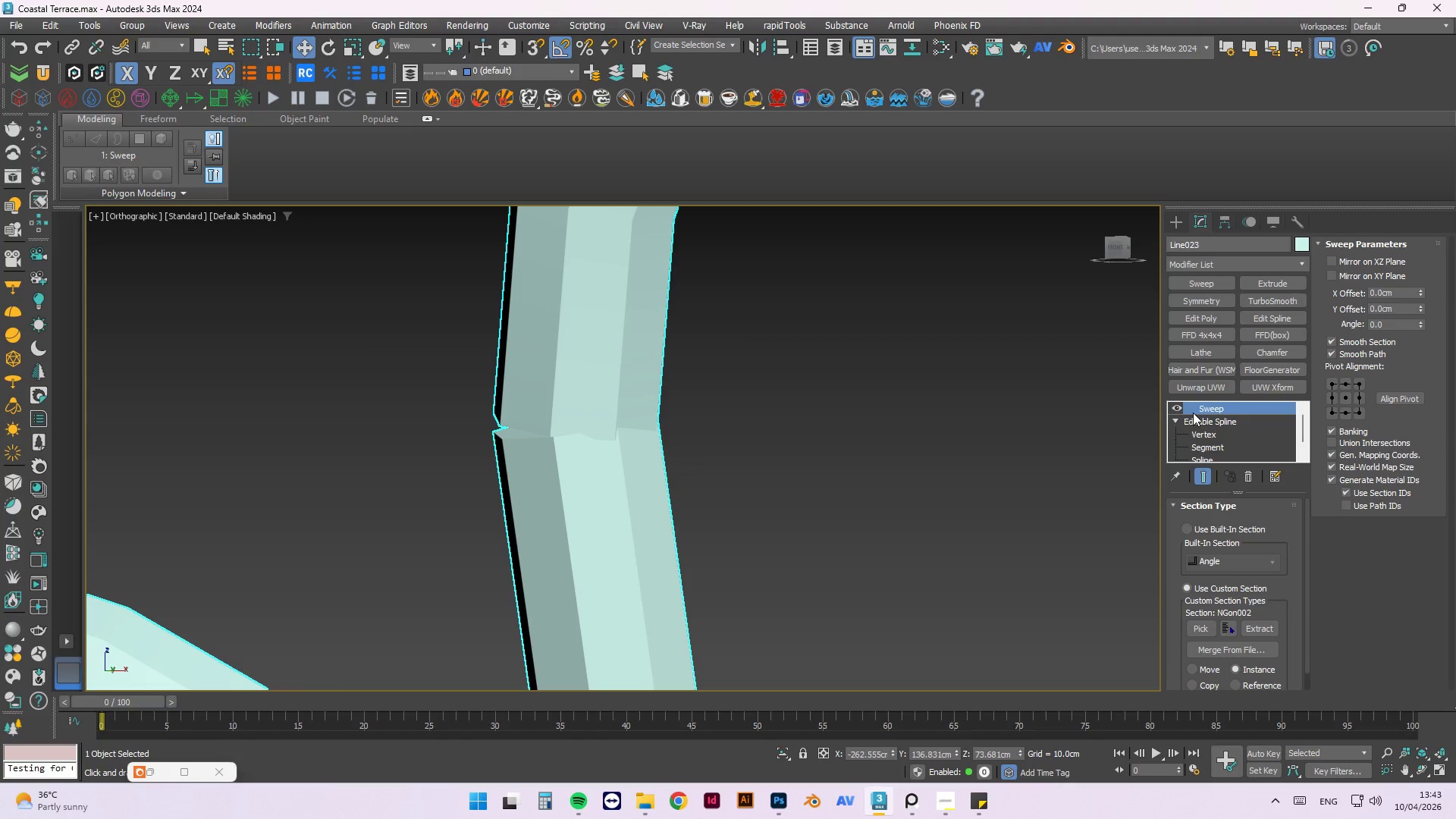 
left_click([1330, 426])
 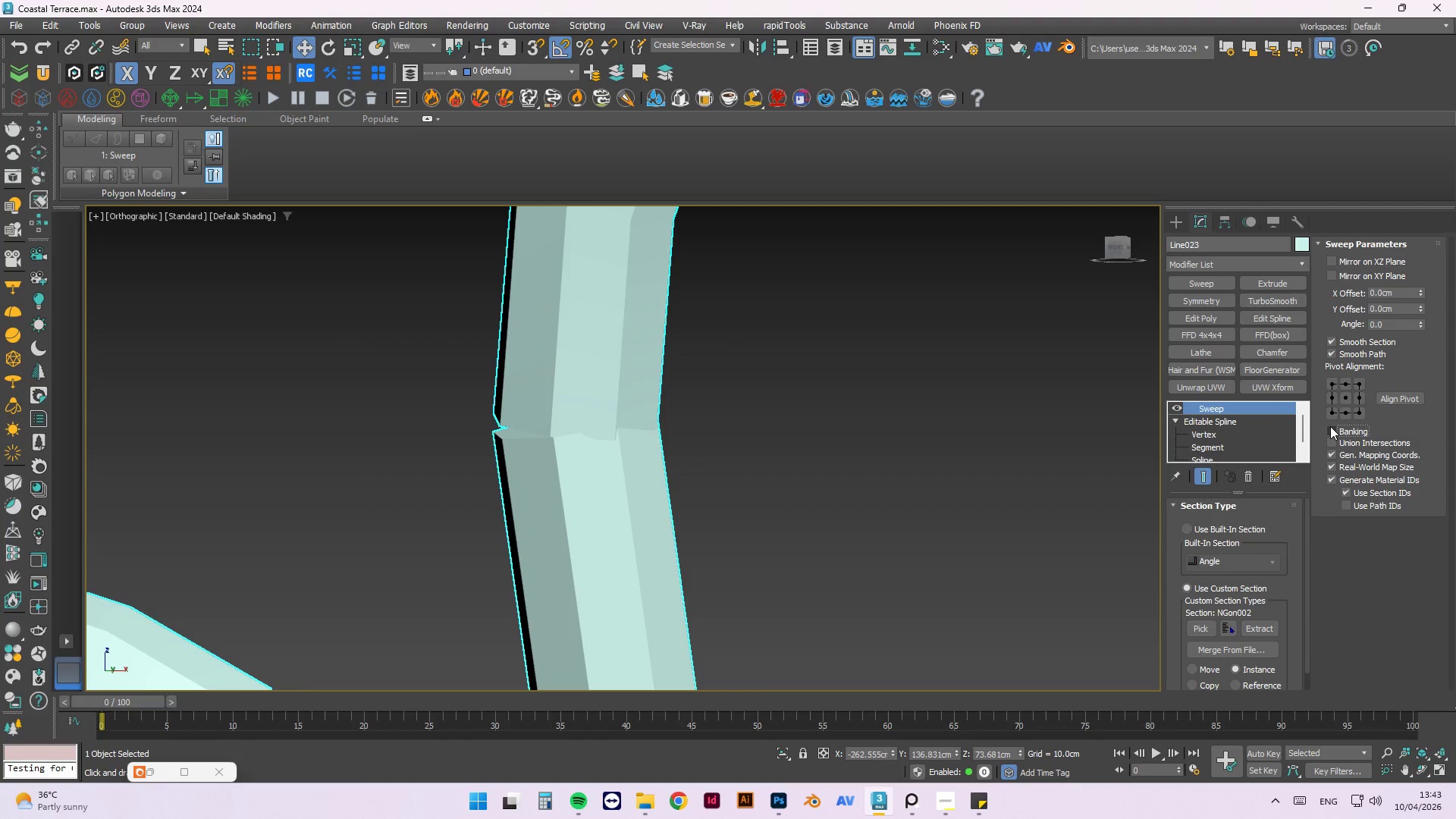 
left_click([1330, 426])
 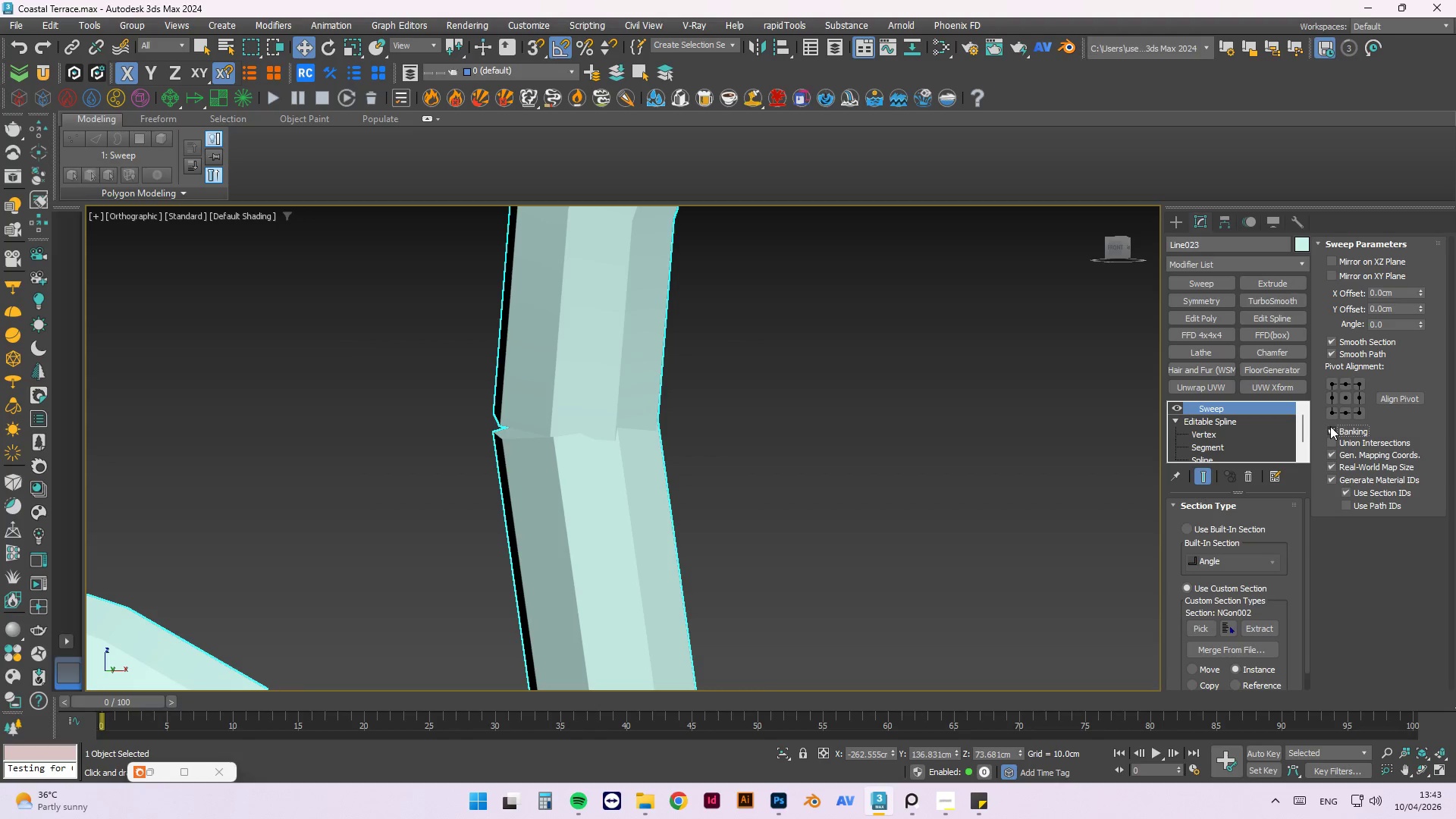 
left_click([1330, 426])
 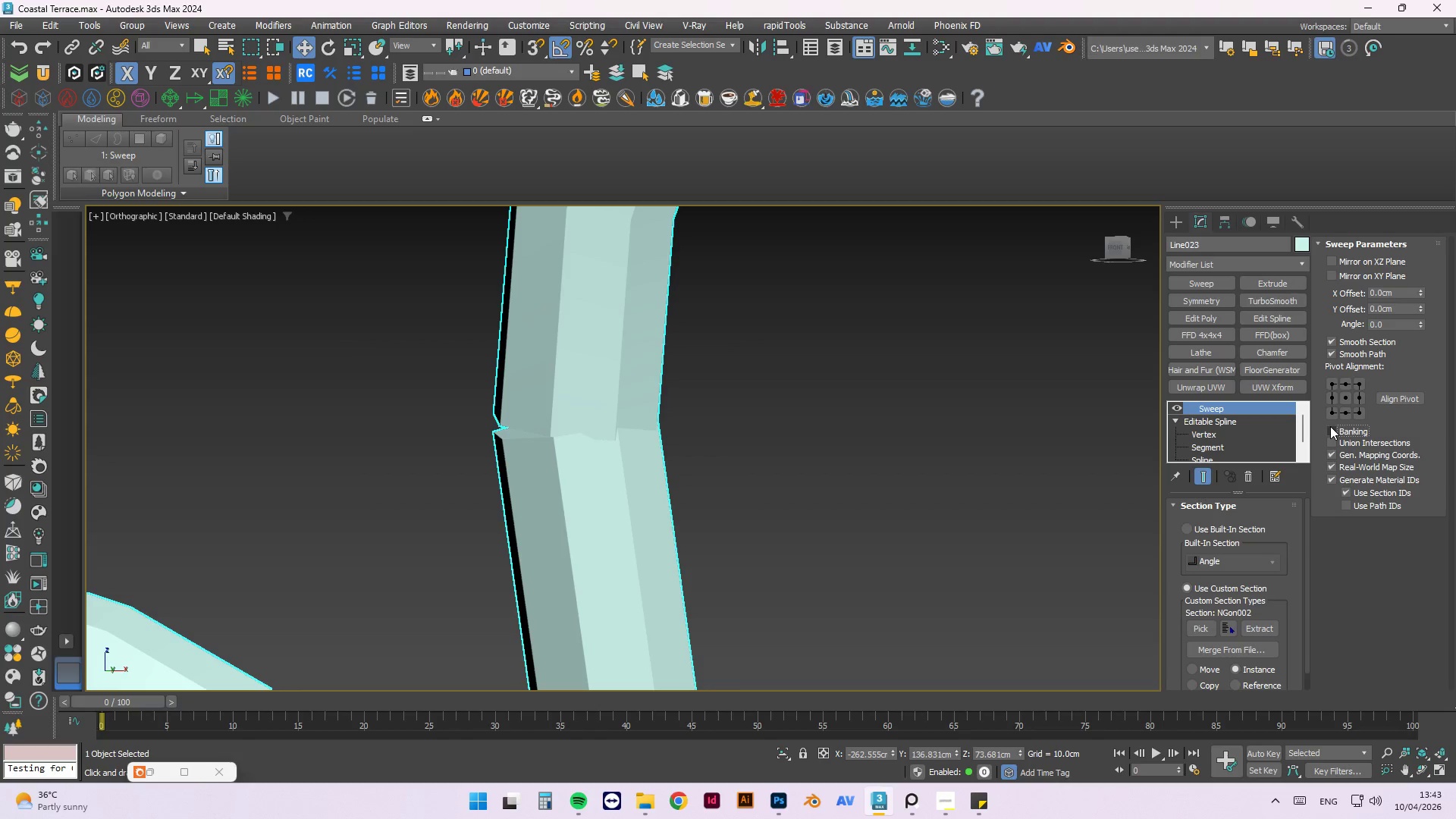 
left_click([1330, 426])
 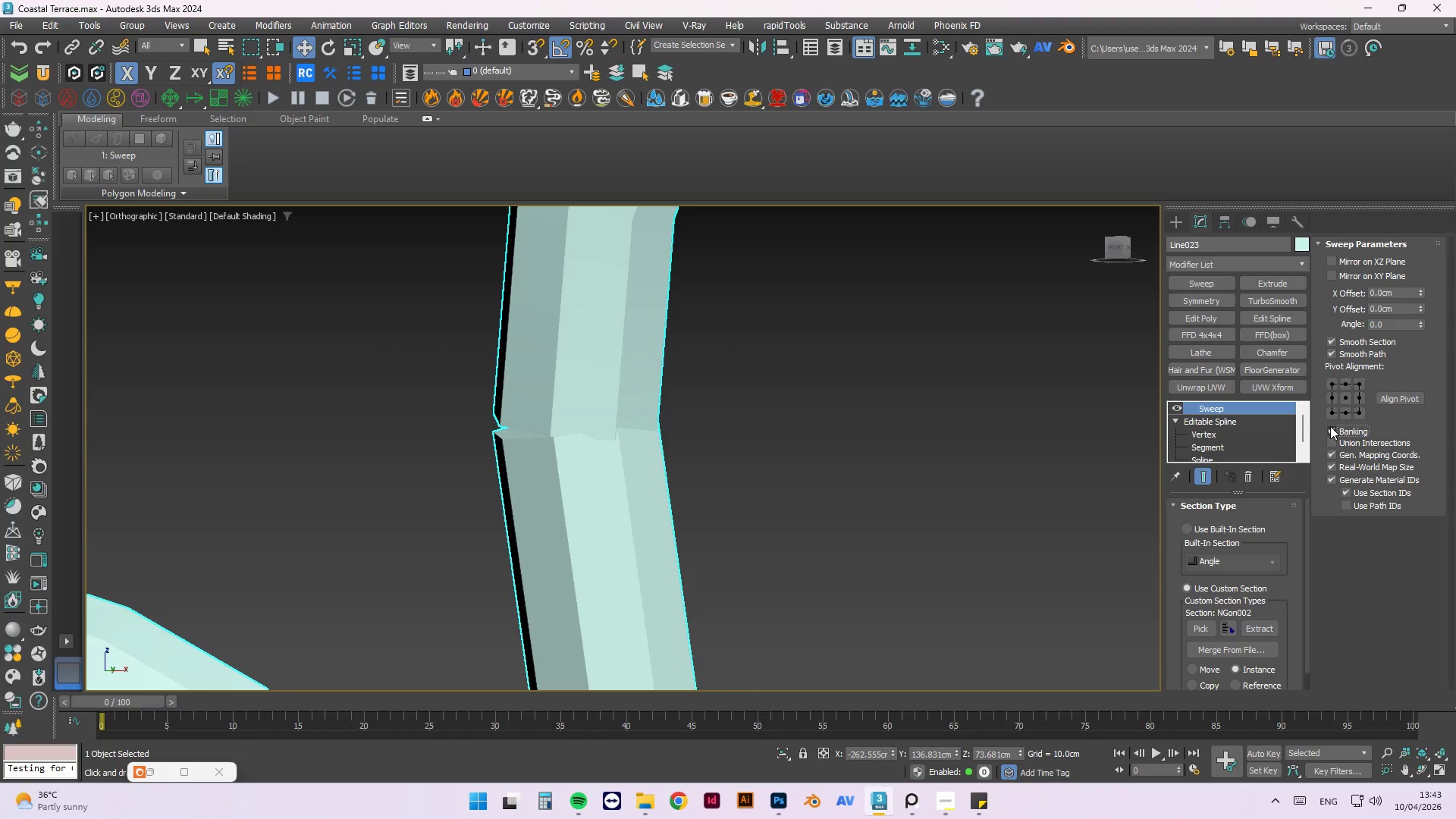 
left_click([1330, 426])
 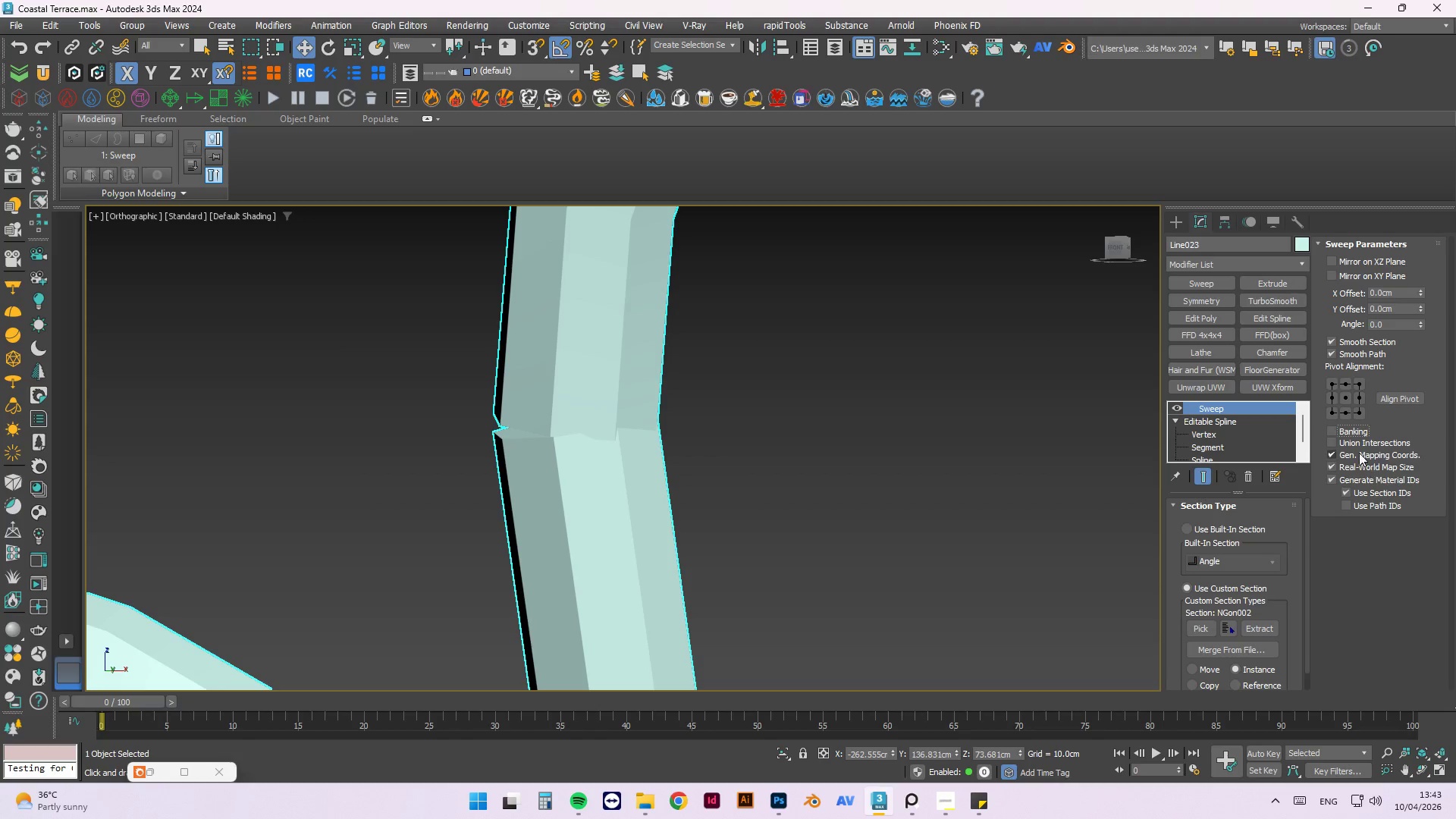 
left_click([1335, 442])
 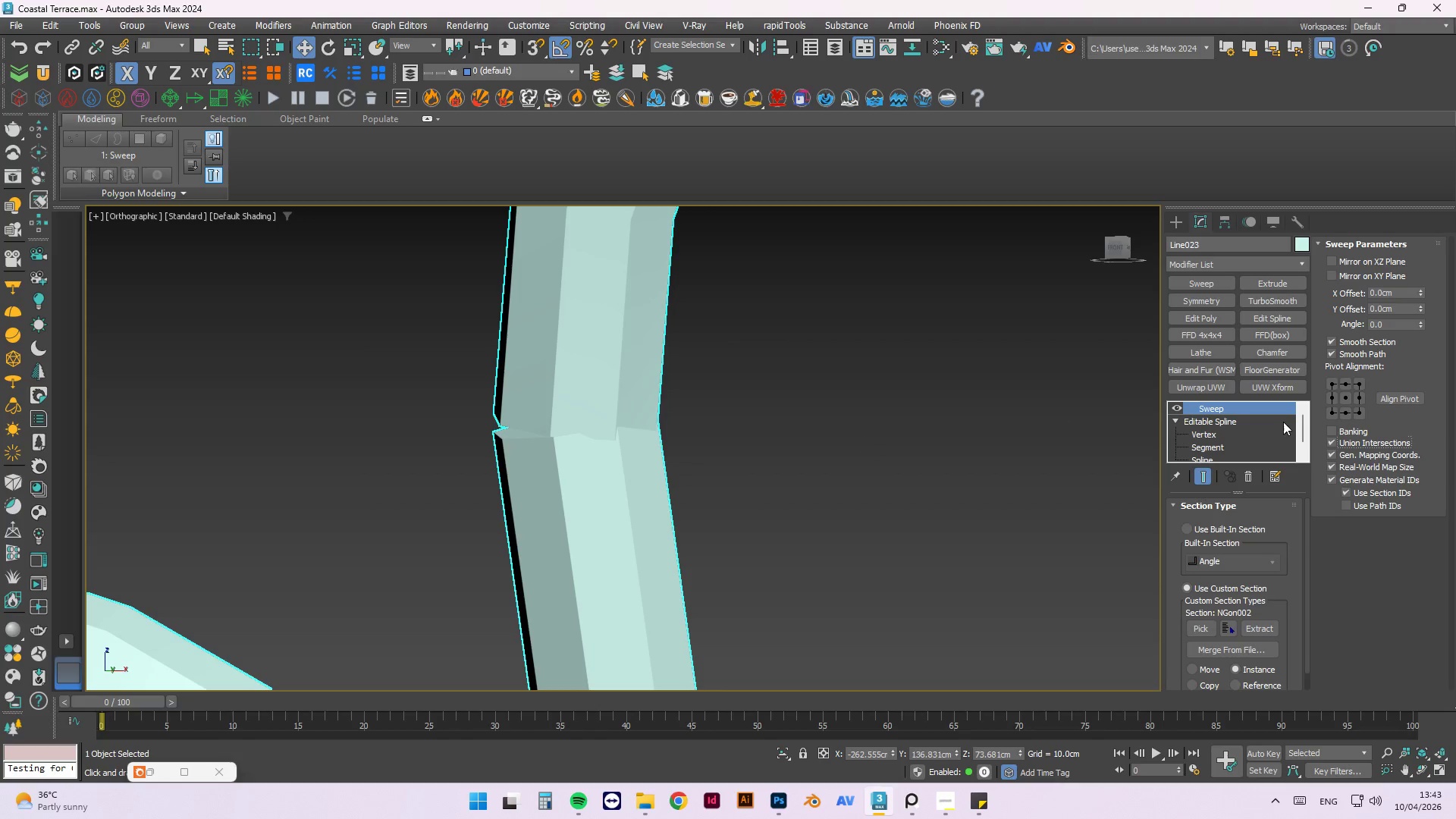 
left_click([1332, 431])
 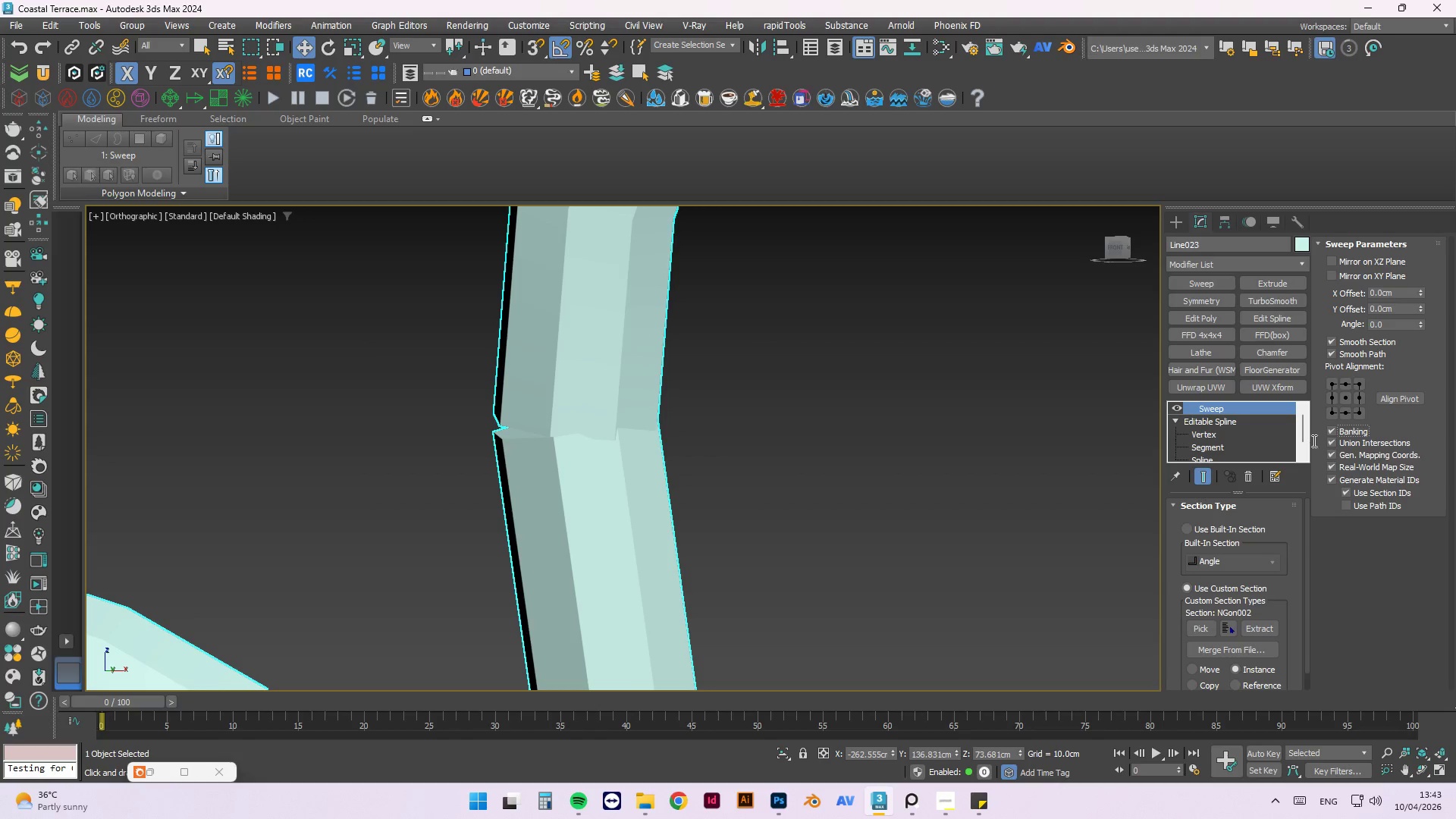 
left_click([1335, 443])
 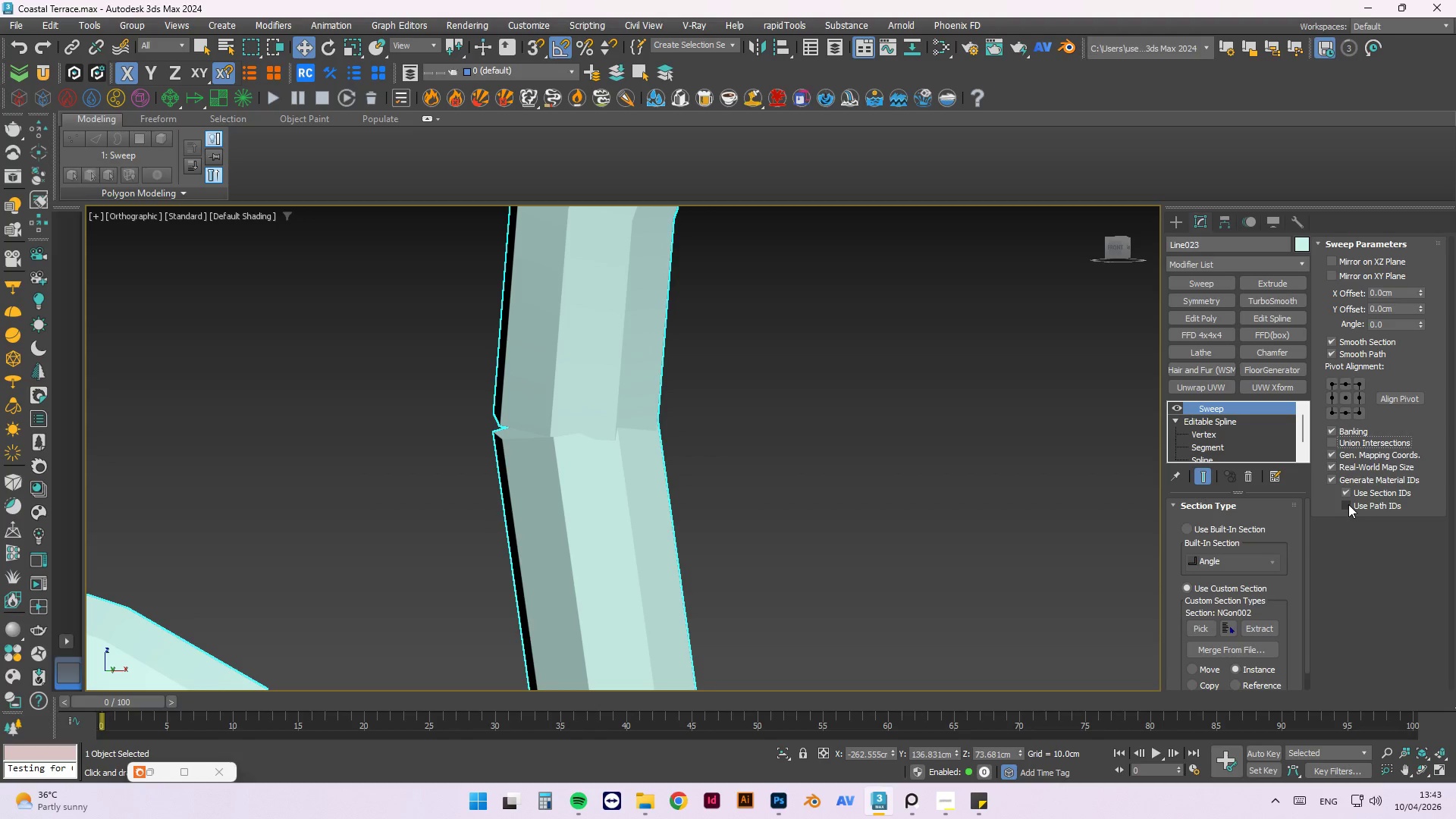 
wait(6.06)
 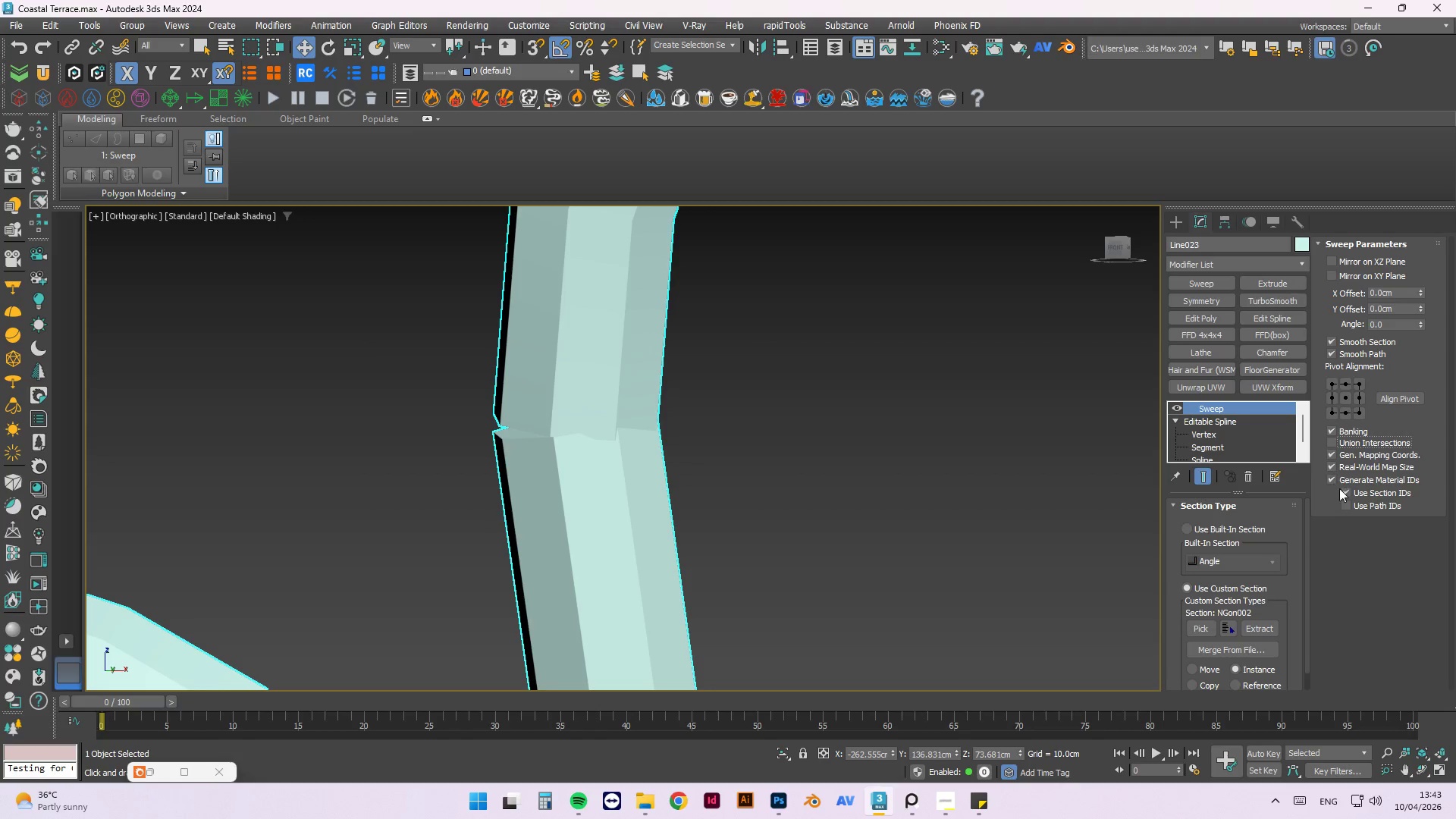 
left_click([1329, 352])
 